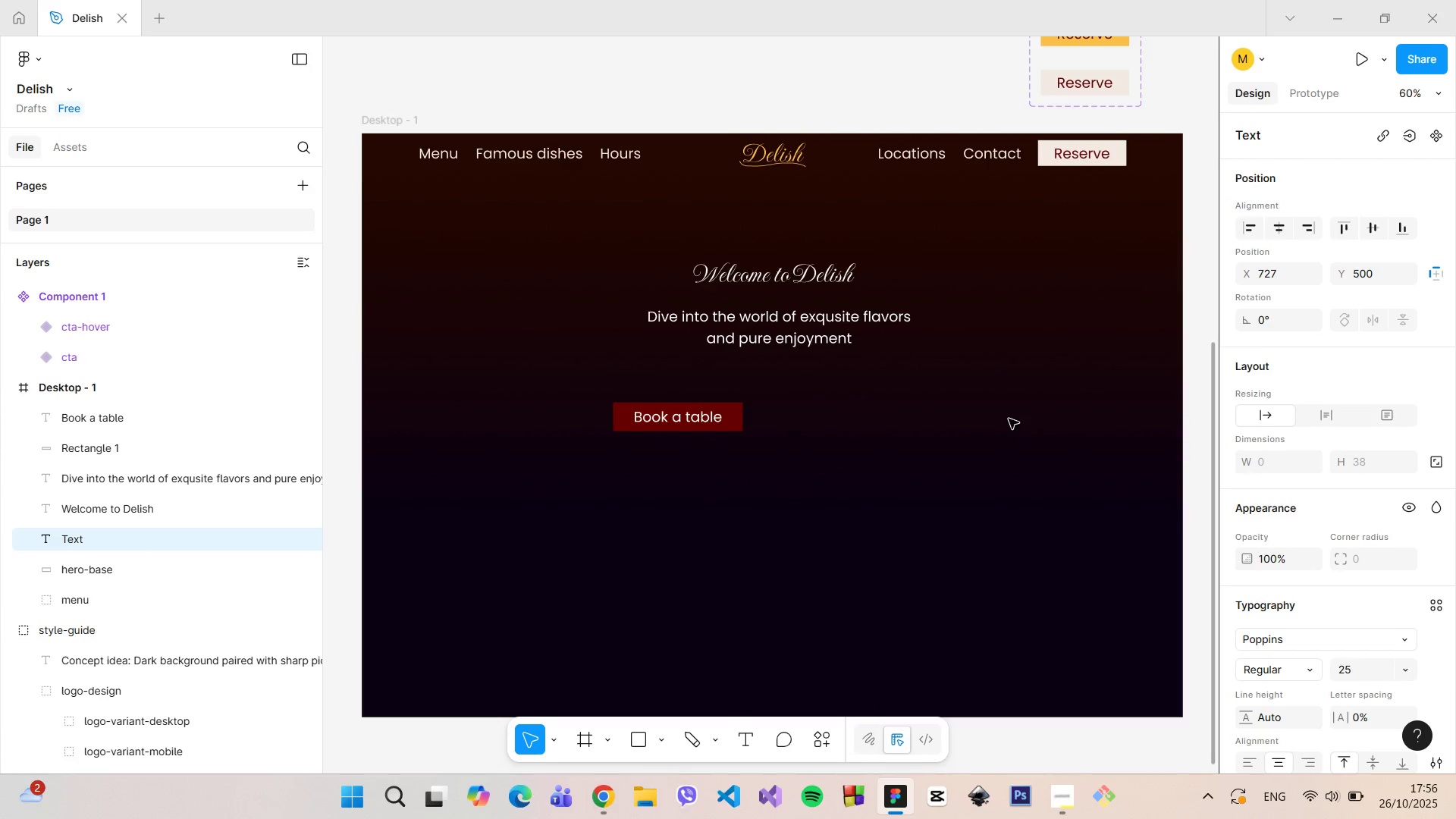 
type(Contact us)
 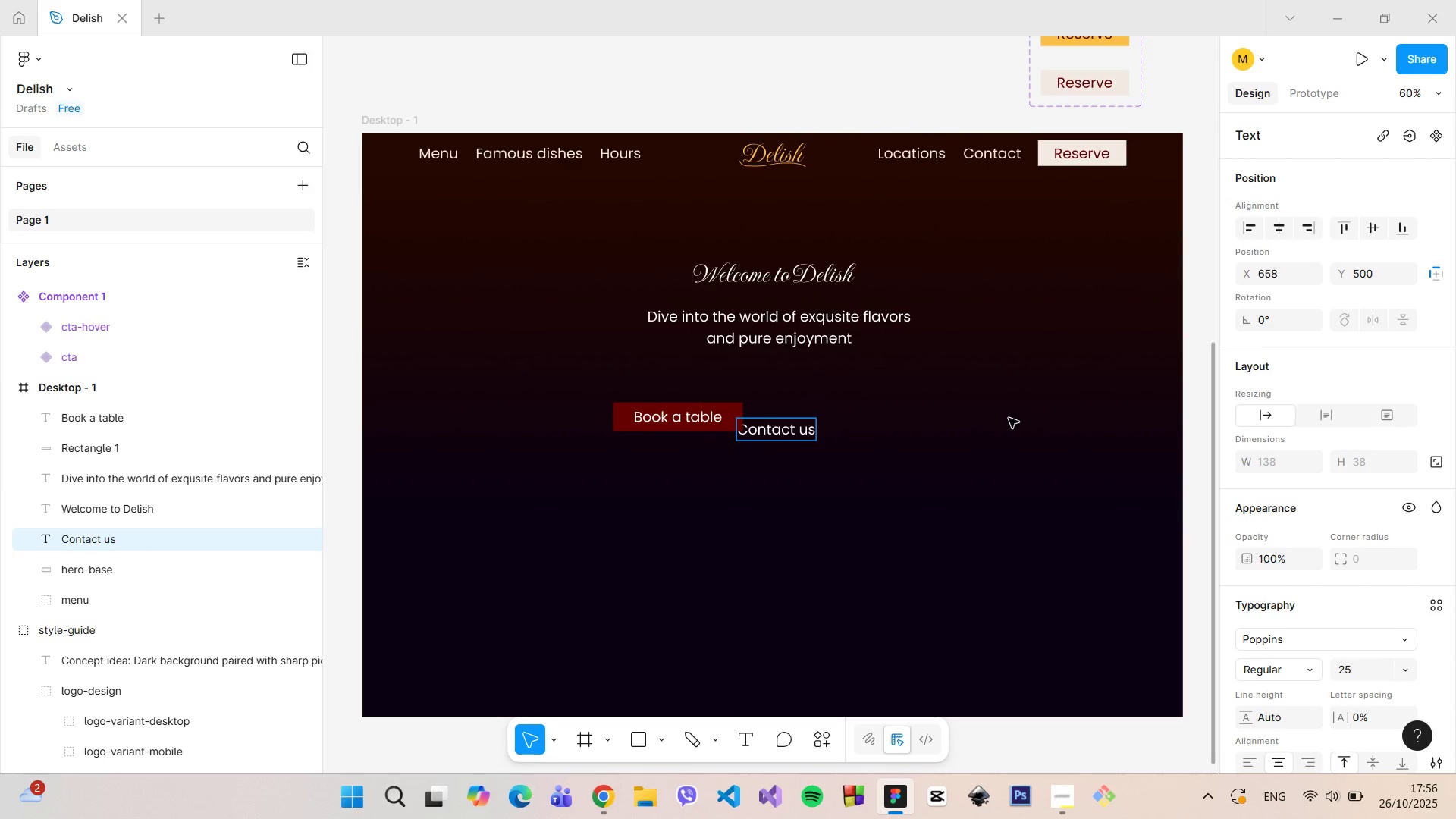 
left_click([1009, 418])
 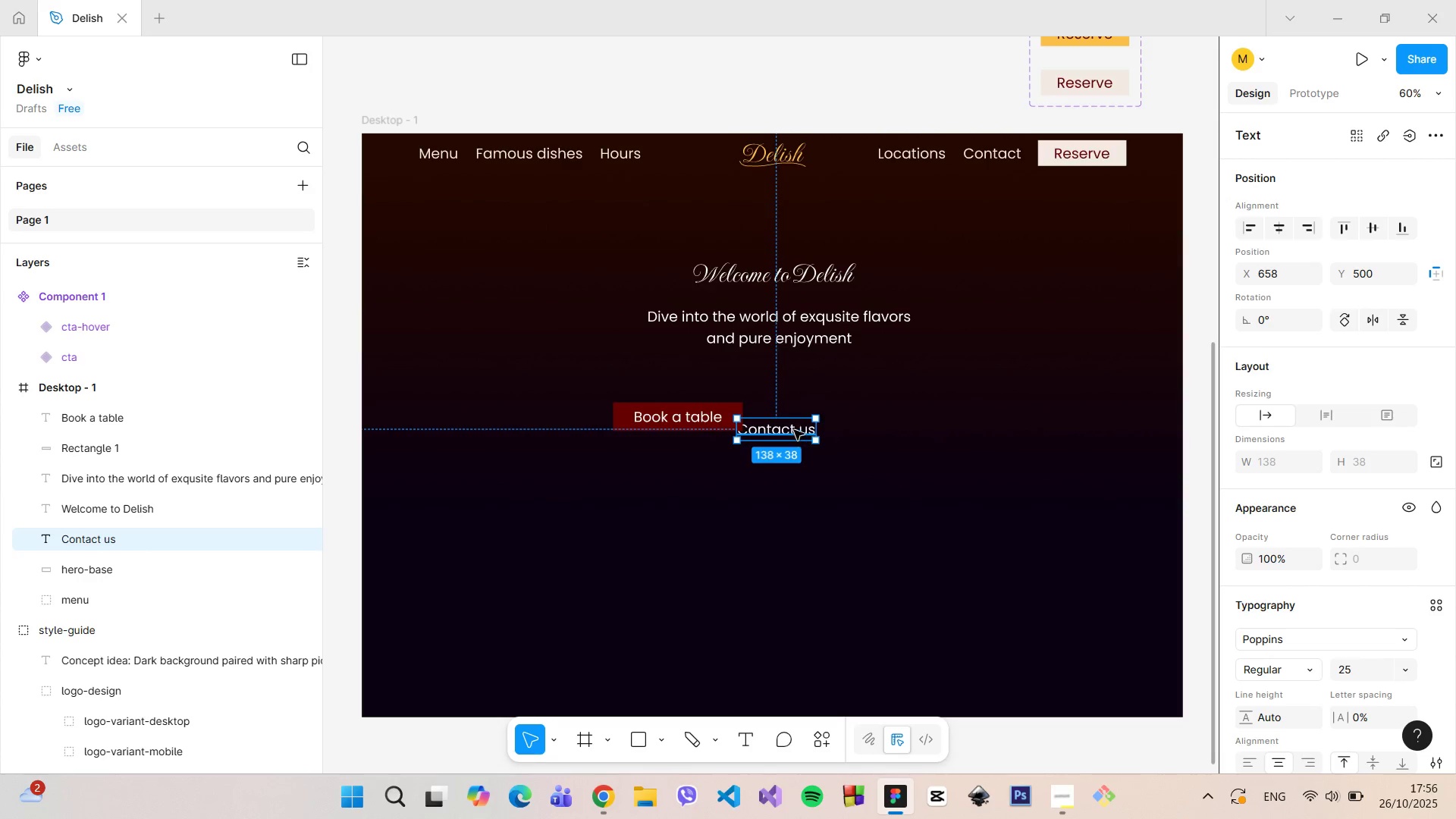 
left_click_drag(start_coordinate=[793, 426], to_coordinate=[822, 416])
 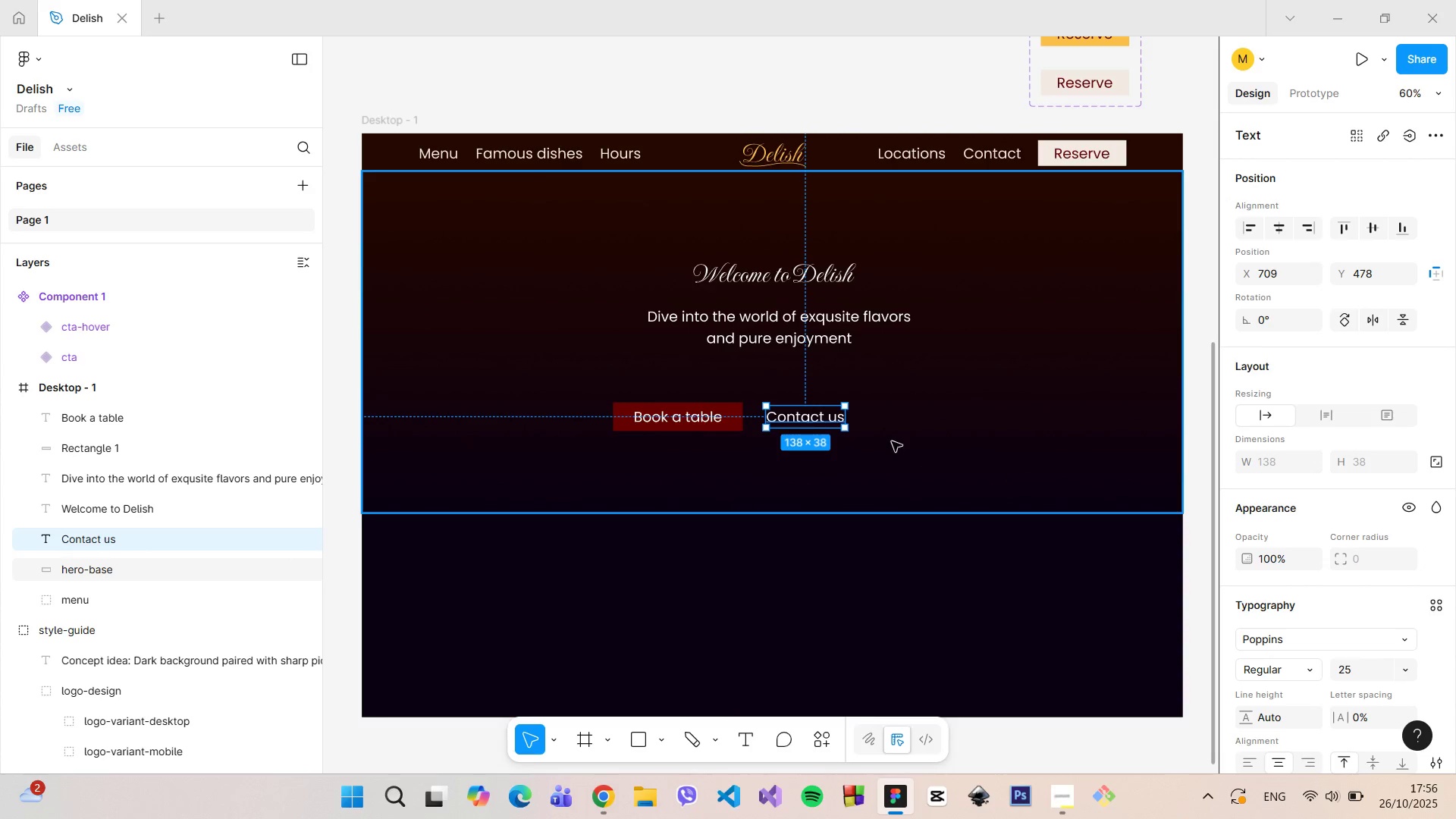 
double_click([823, 424])
 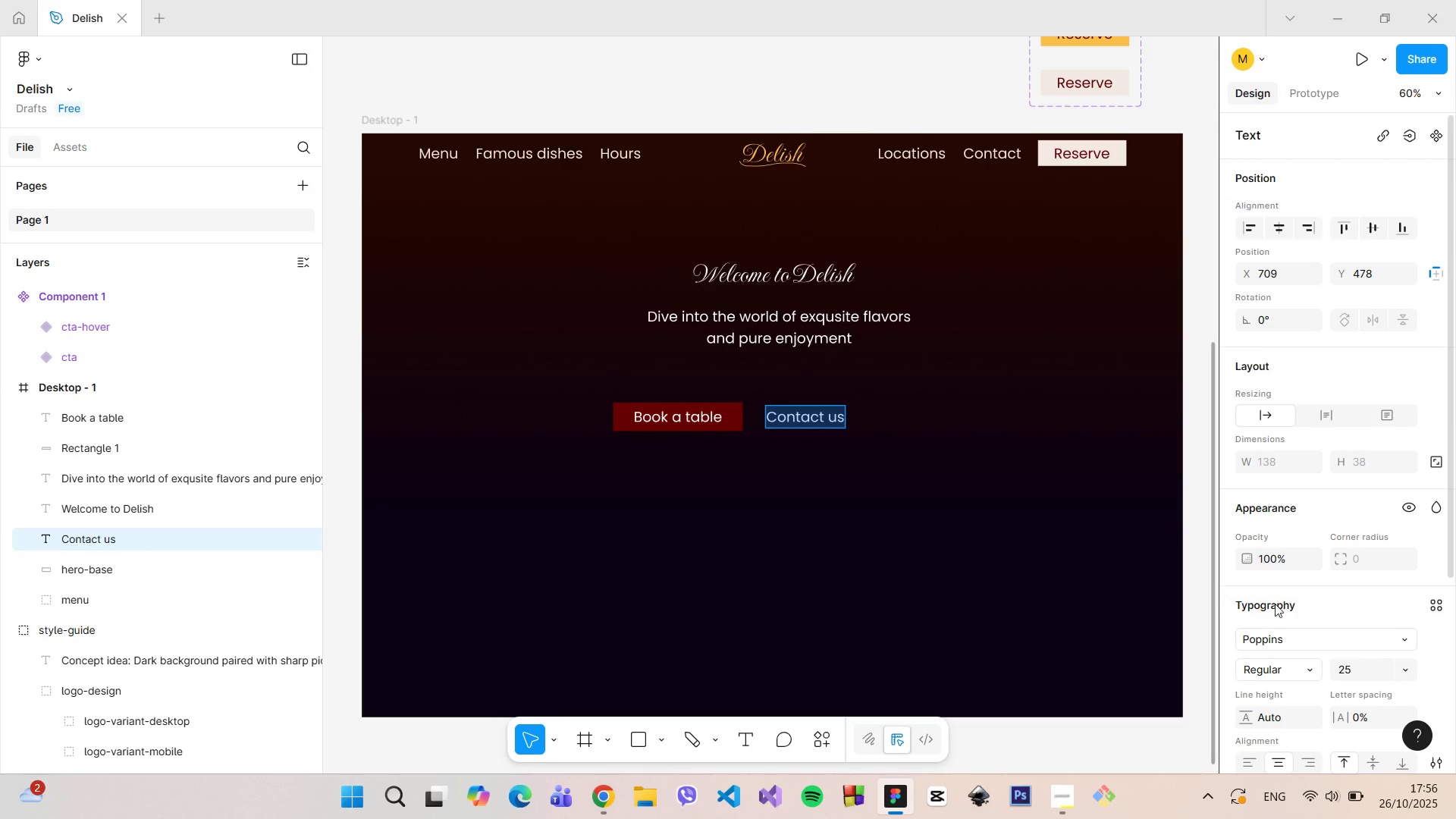 
scroll: coordinate [1276, 604], scroll_direction: down, amount: 6.0
 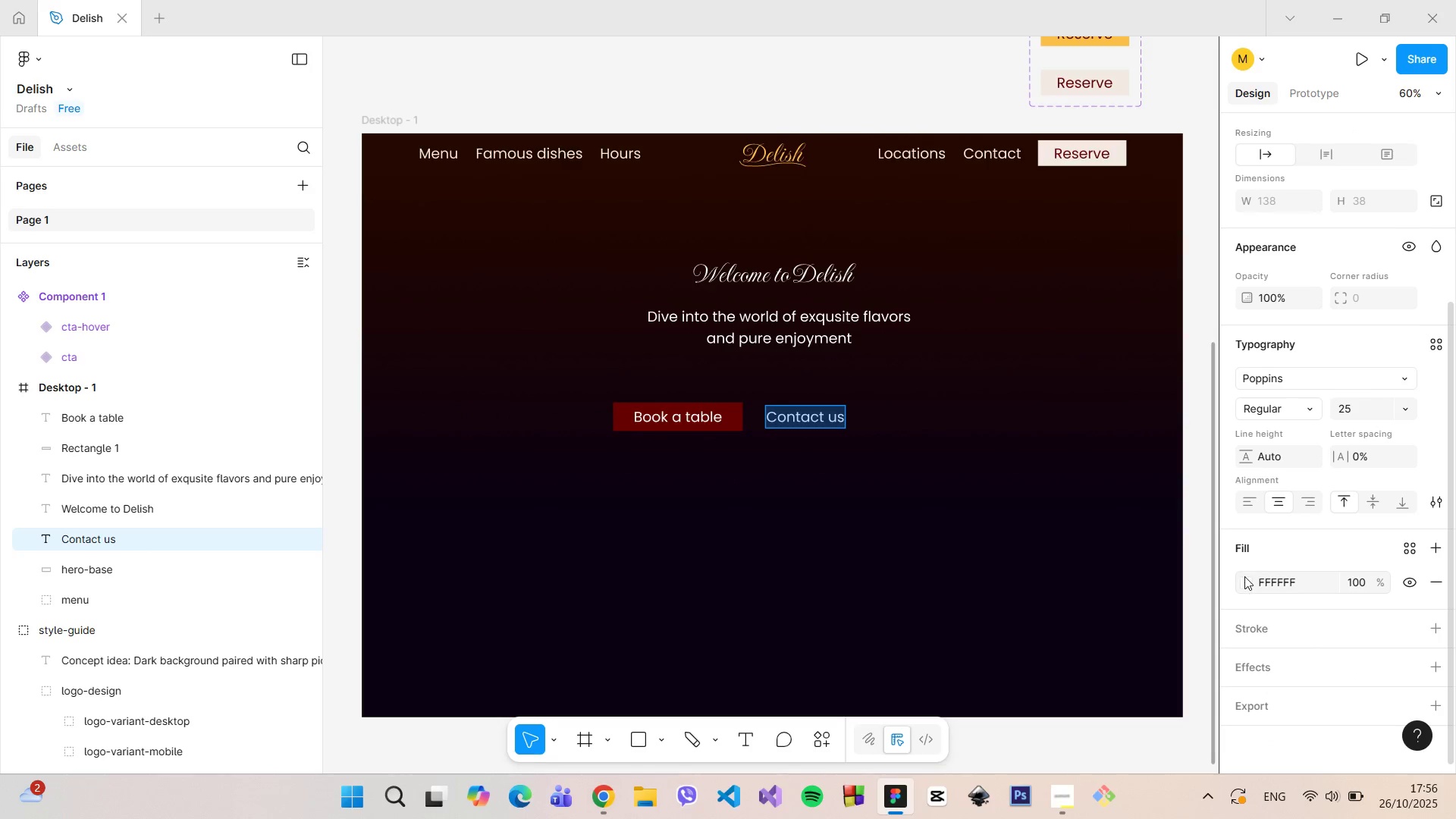 
left_click([1244, 579])
 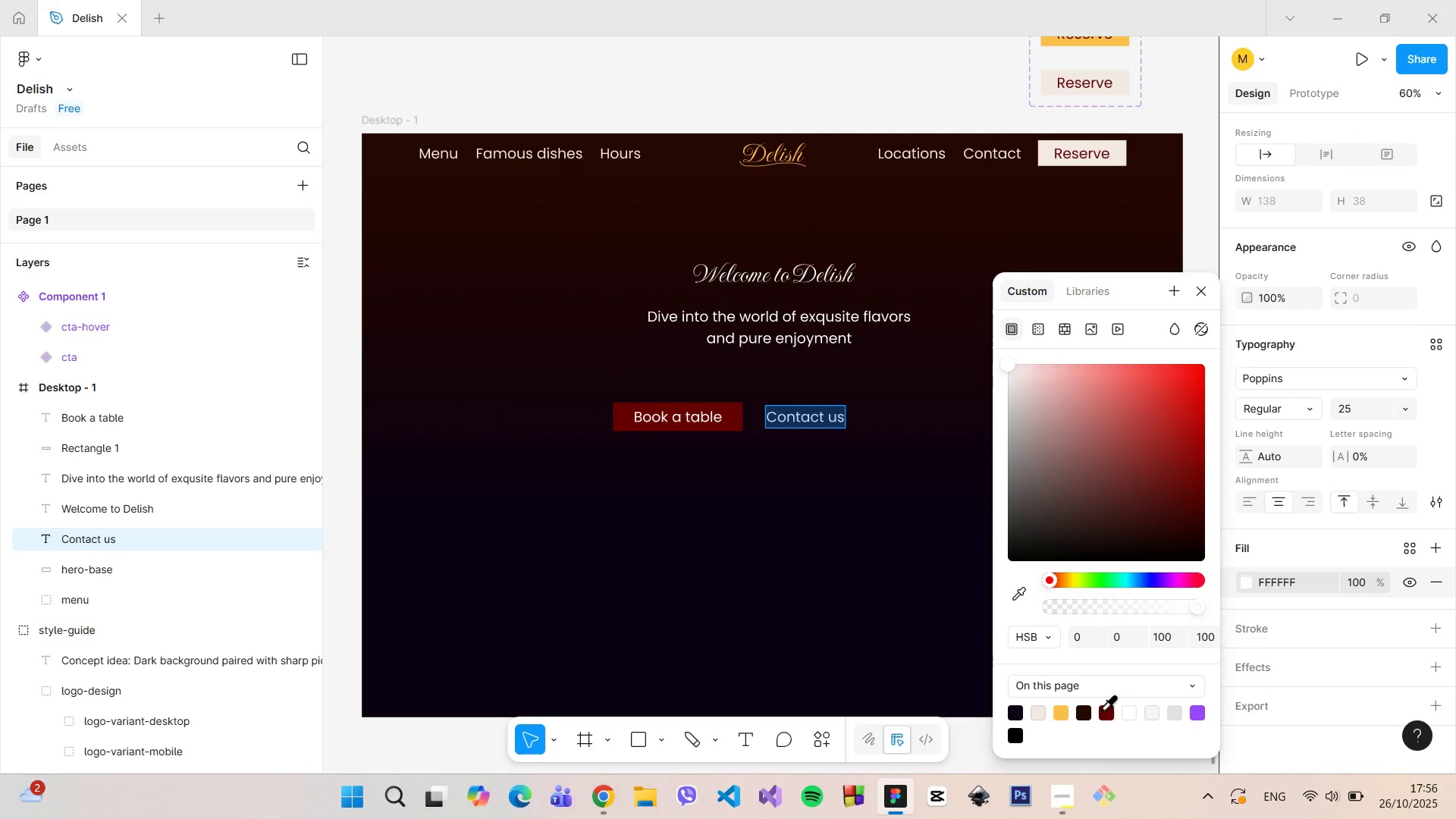 
left_click([1104, 710])
 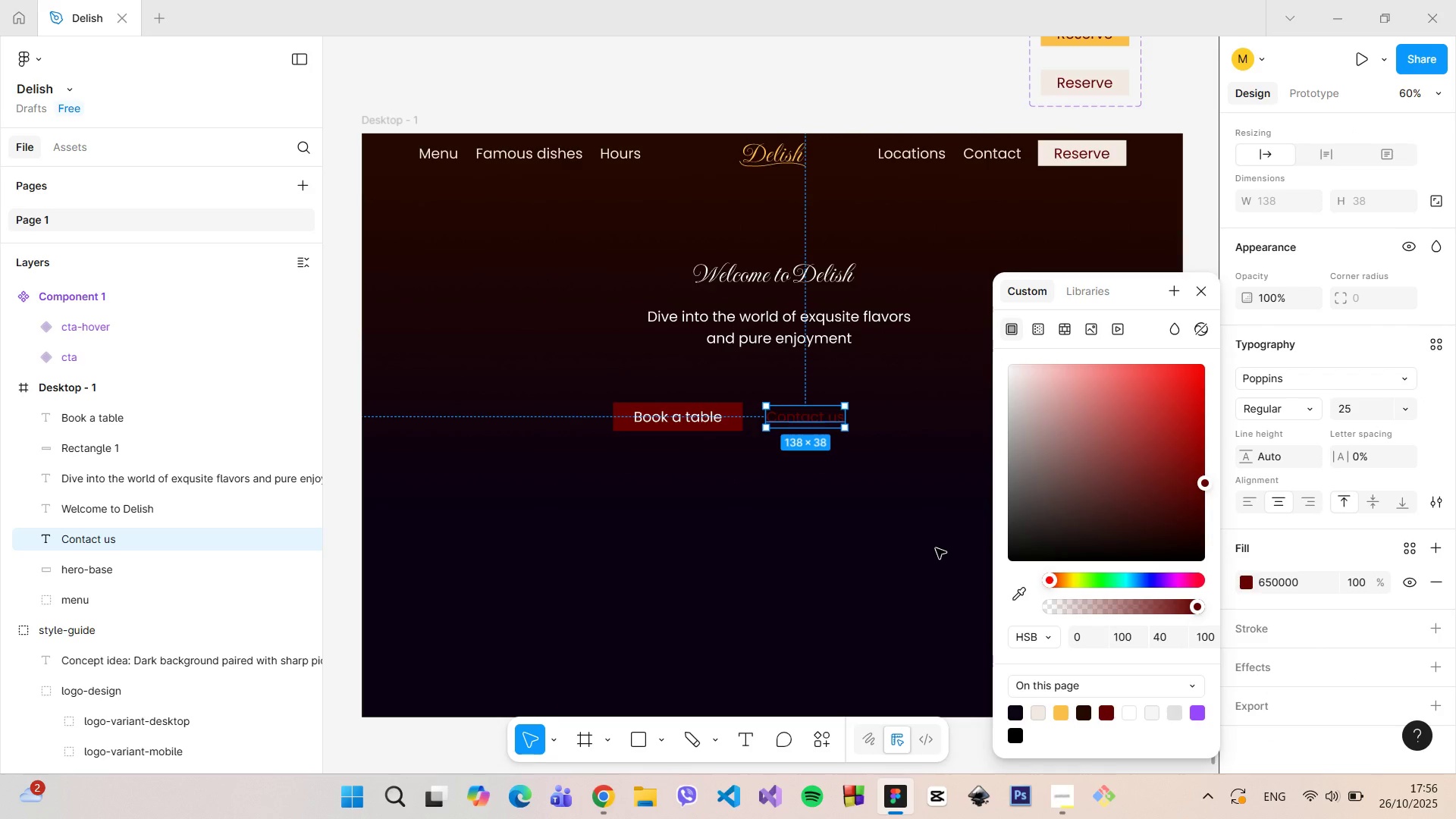 
double_click([936, 548])
 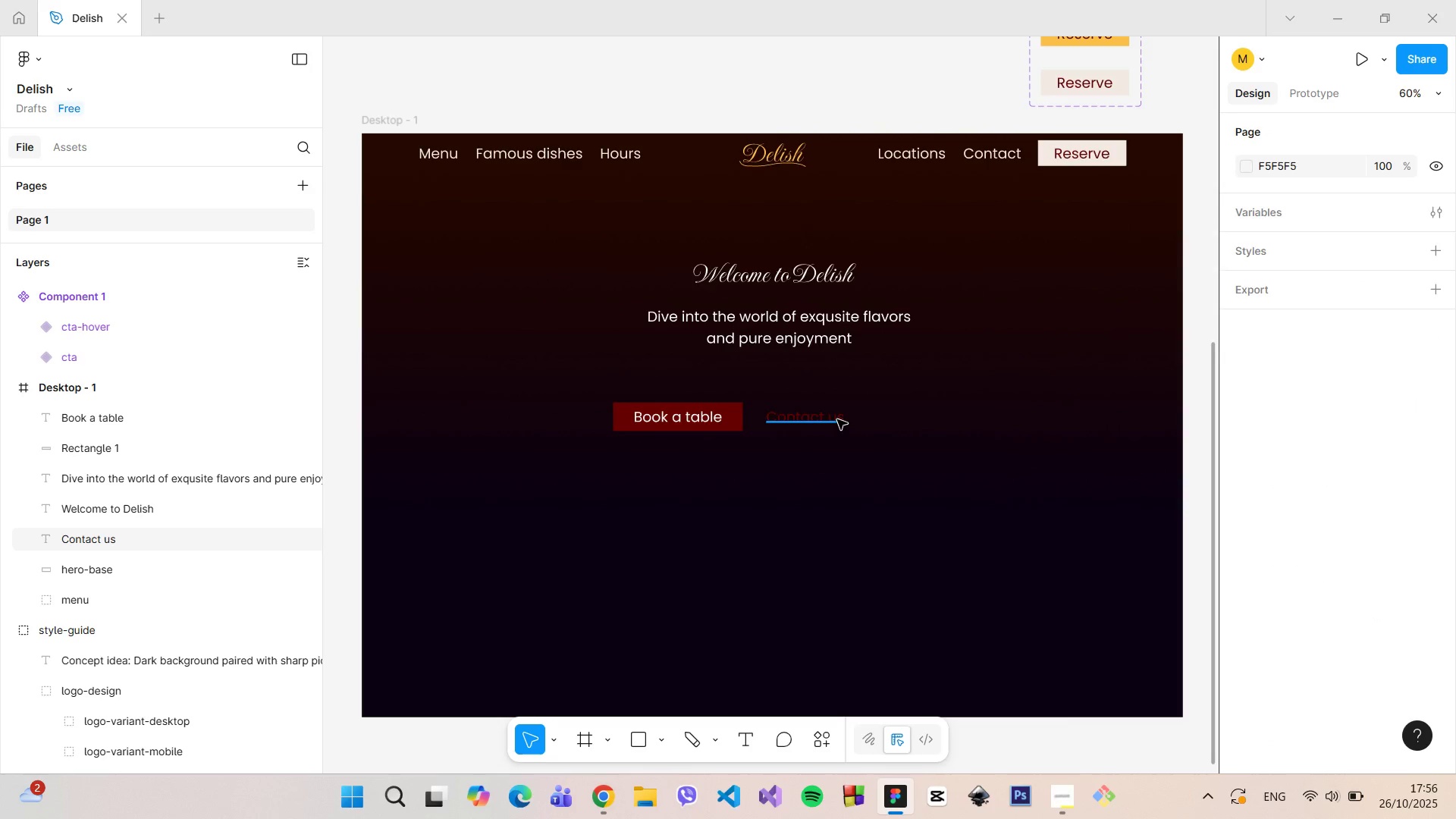 
double_click([837, 419])
 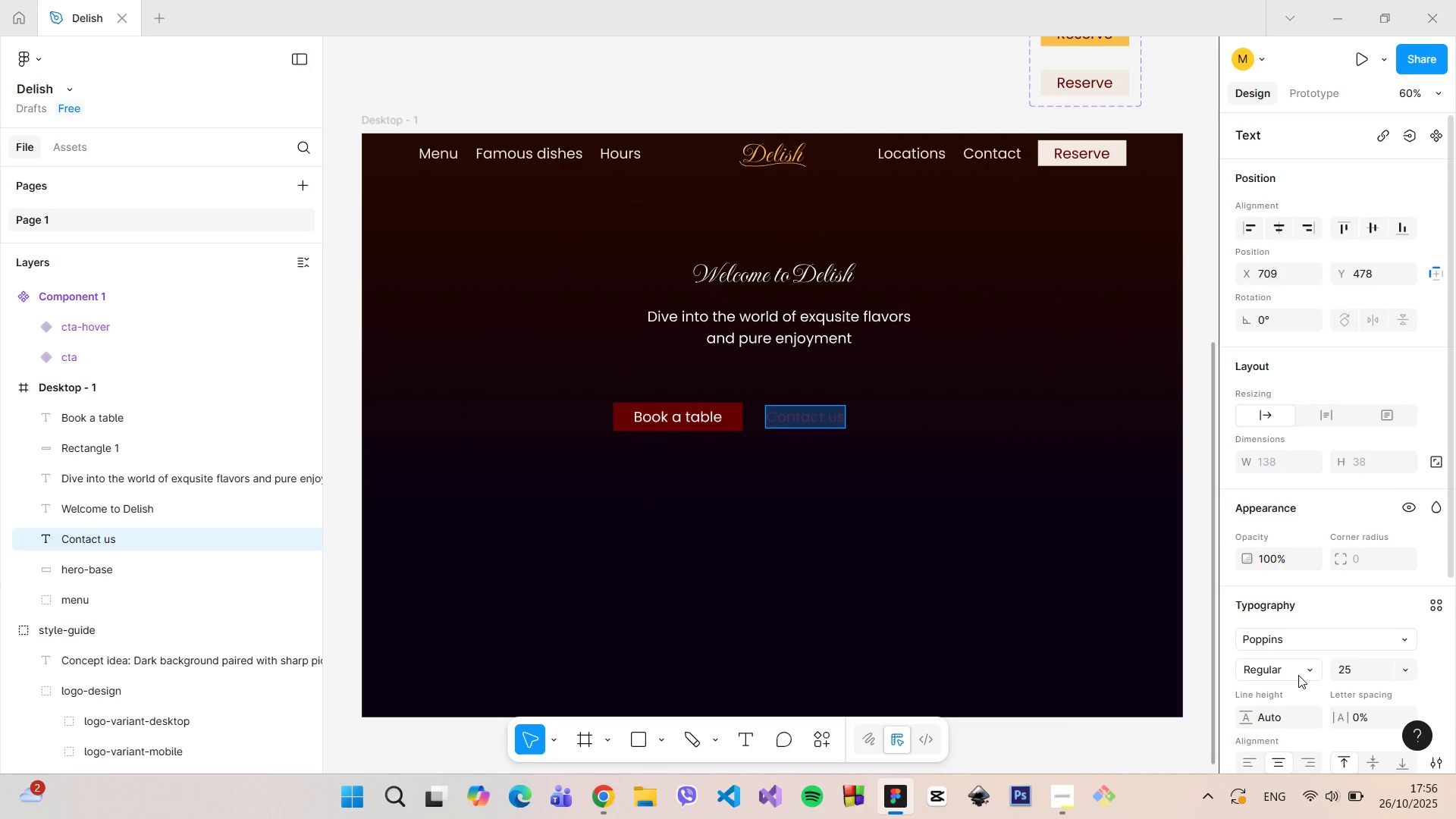 
scroll: coordinate [1298, 675], scroll_direction: down, amount: 3.0
 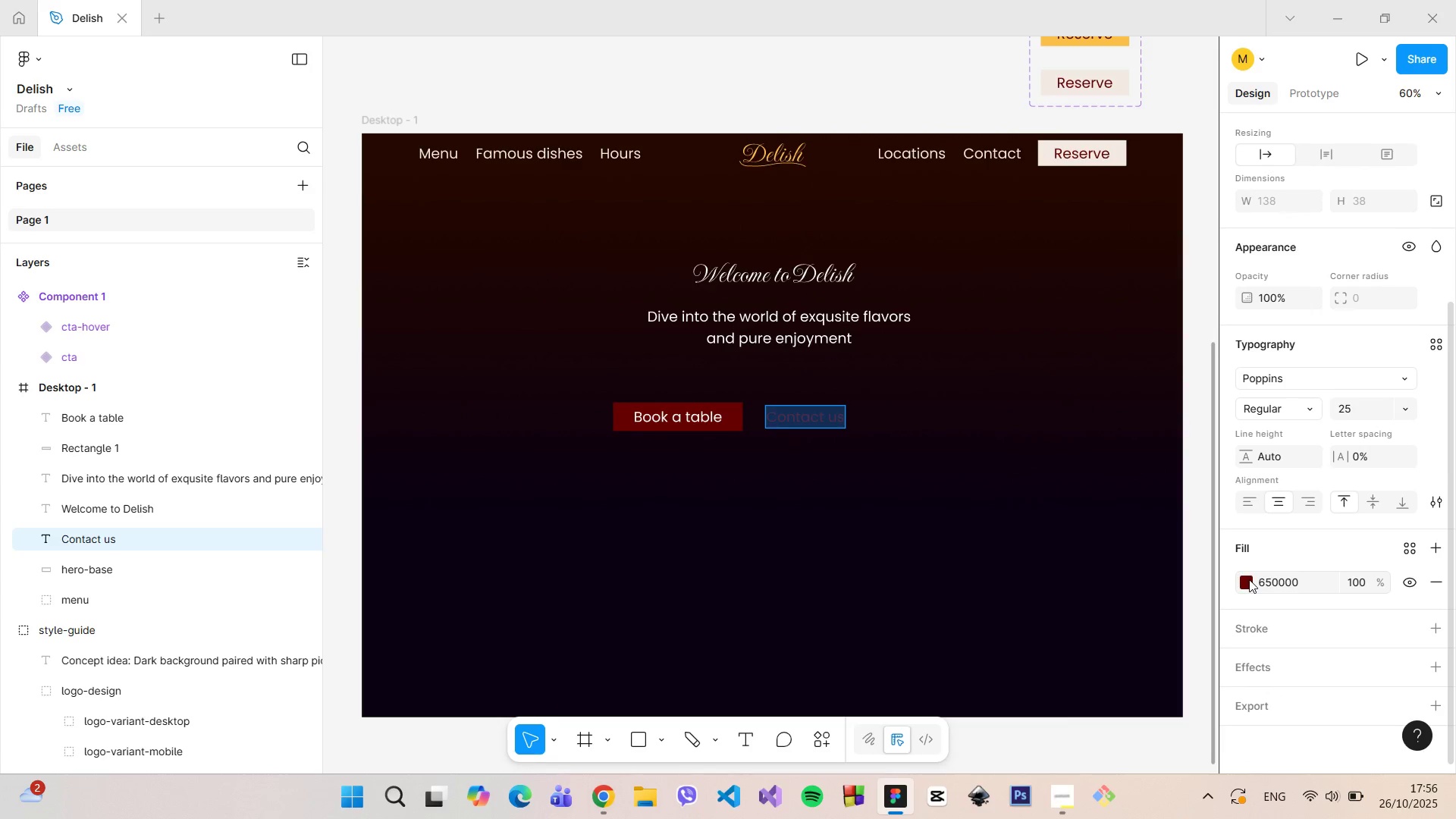 
left_click([1249, 579])
 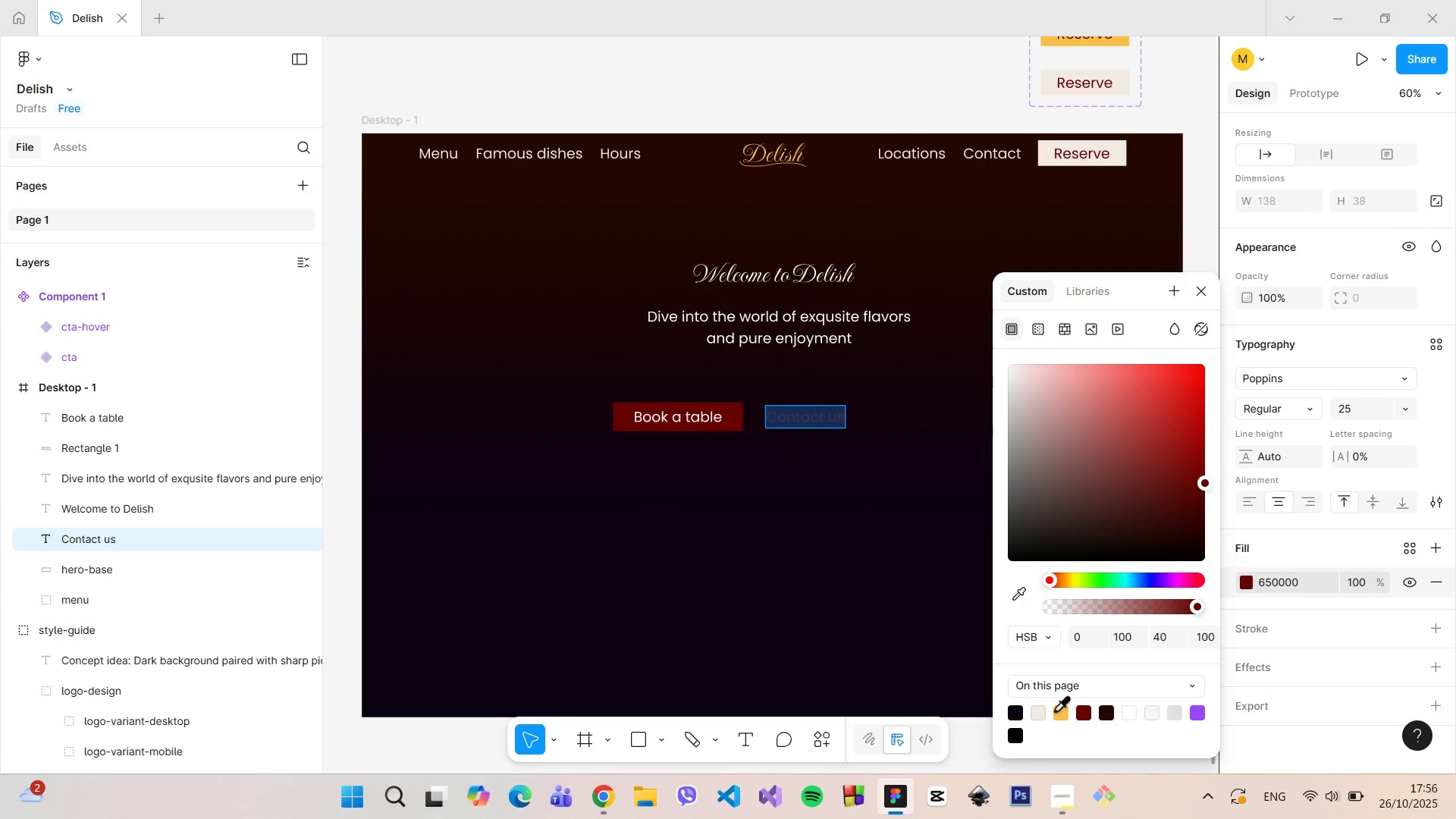 
left_click([1054, 710])
 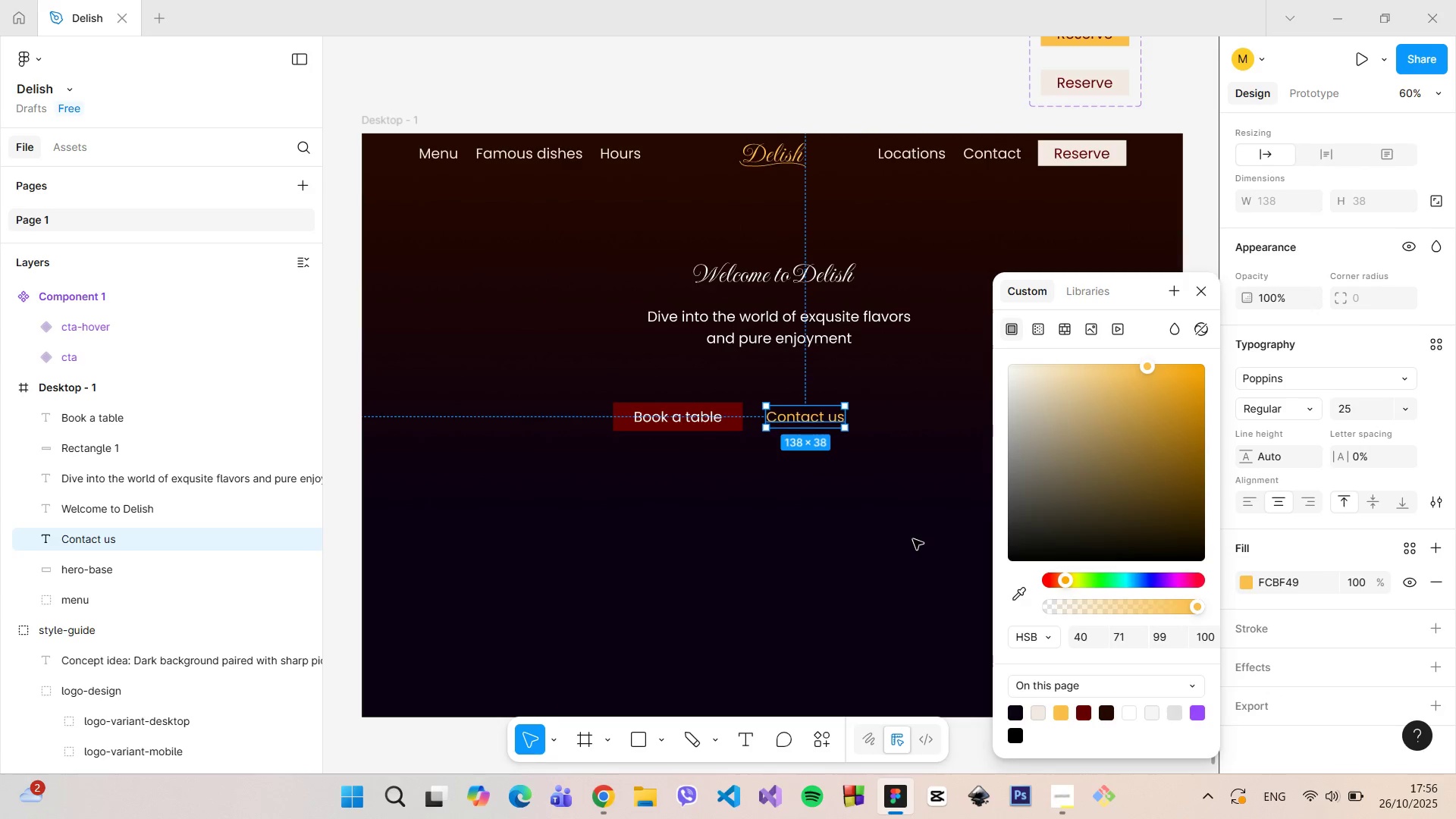 
double_click([913, 539])
 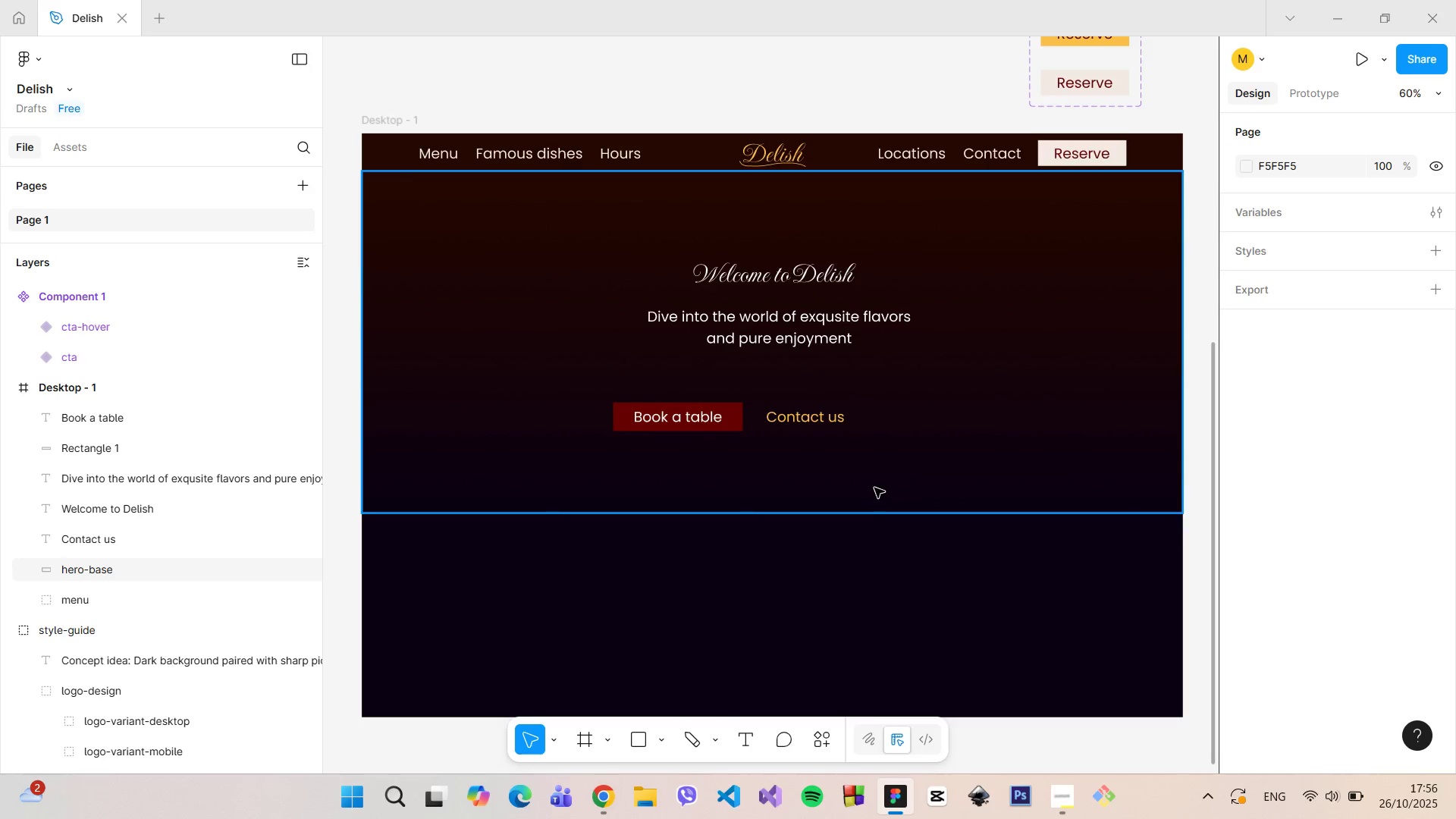 
left_click([824, 410])
 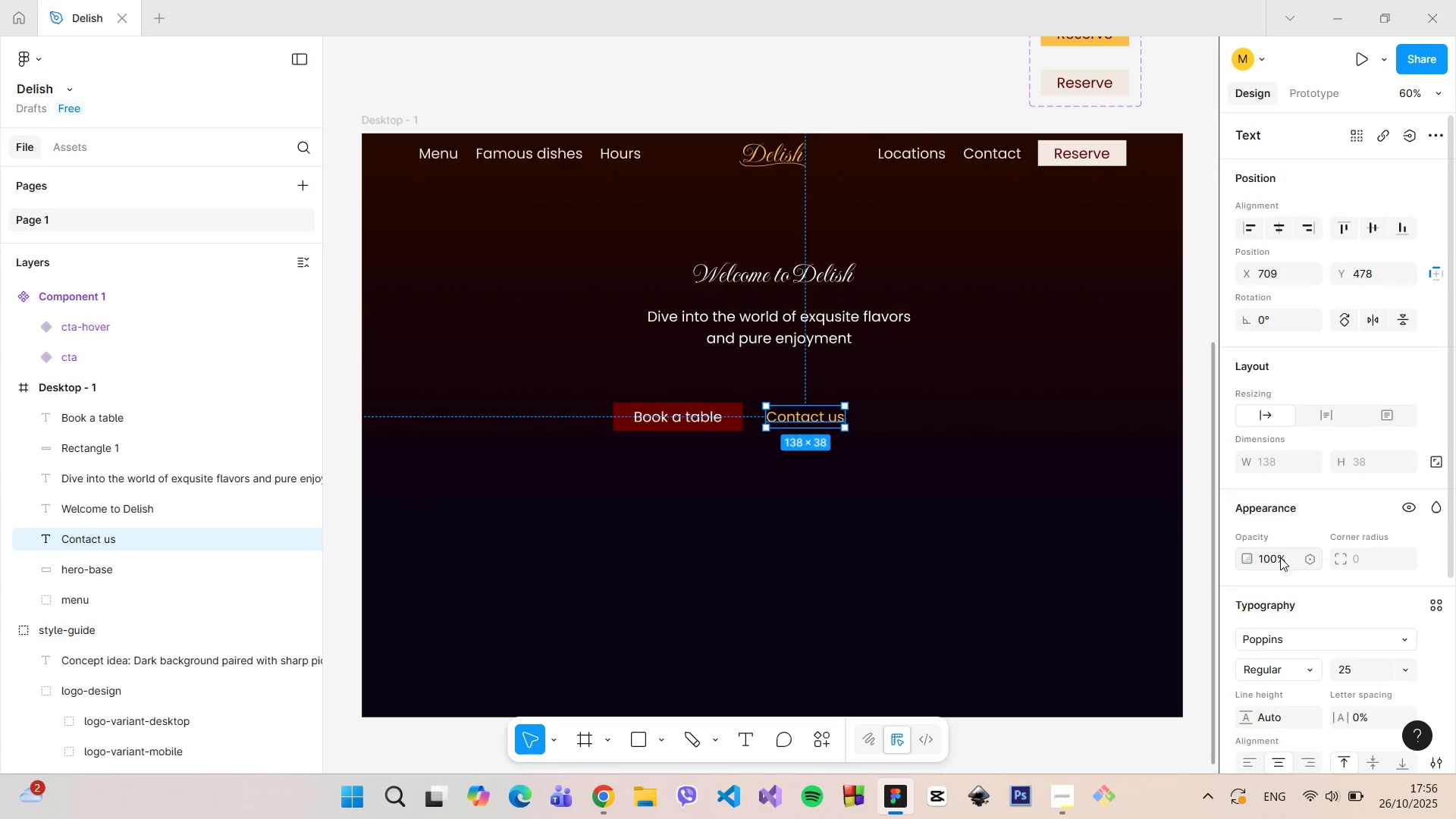 
scroll: coordinate [1280, 557], scroll_direction: down, amount: 3.0
 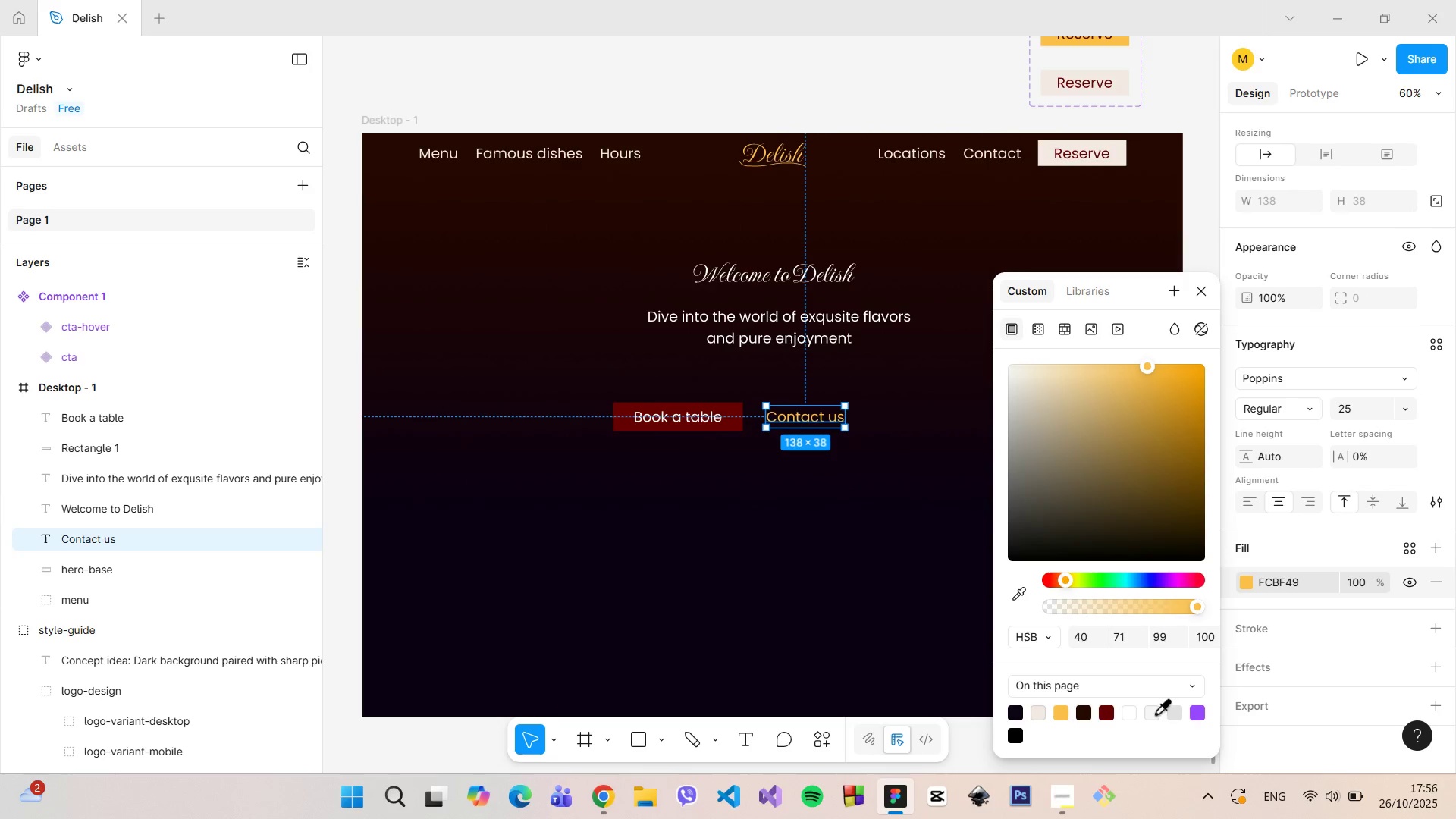 
left_click([1173, 713])
 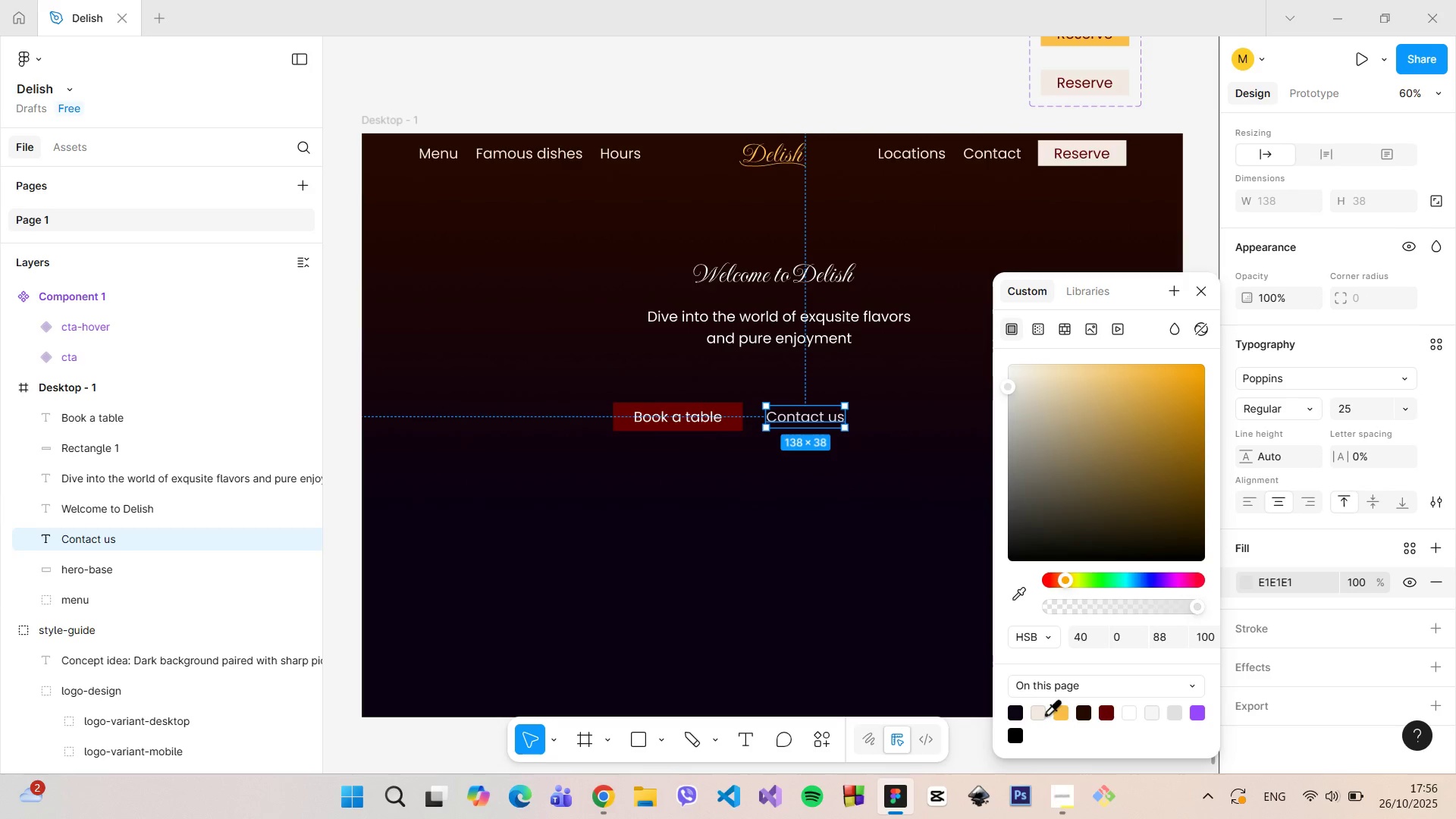 
left_click([1045, 714])
 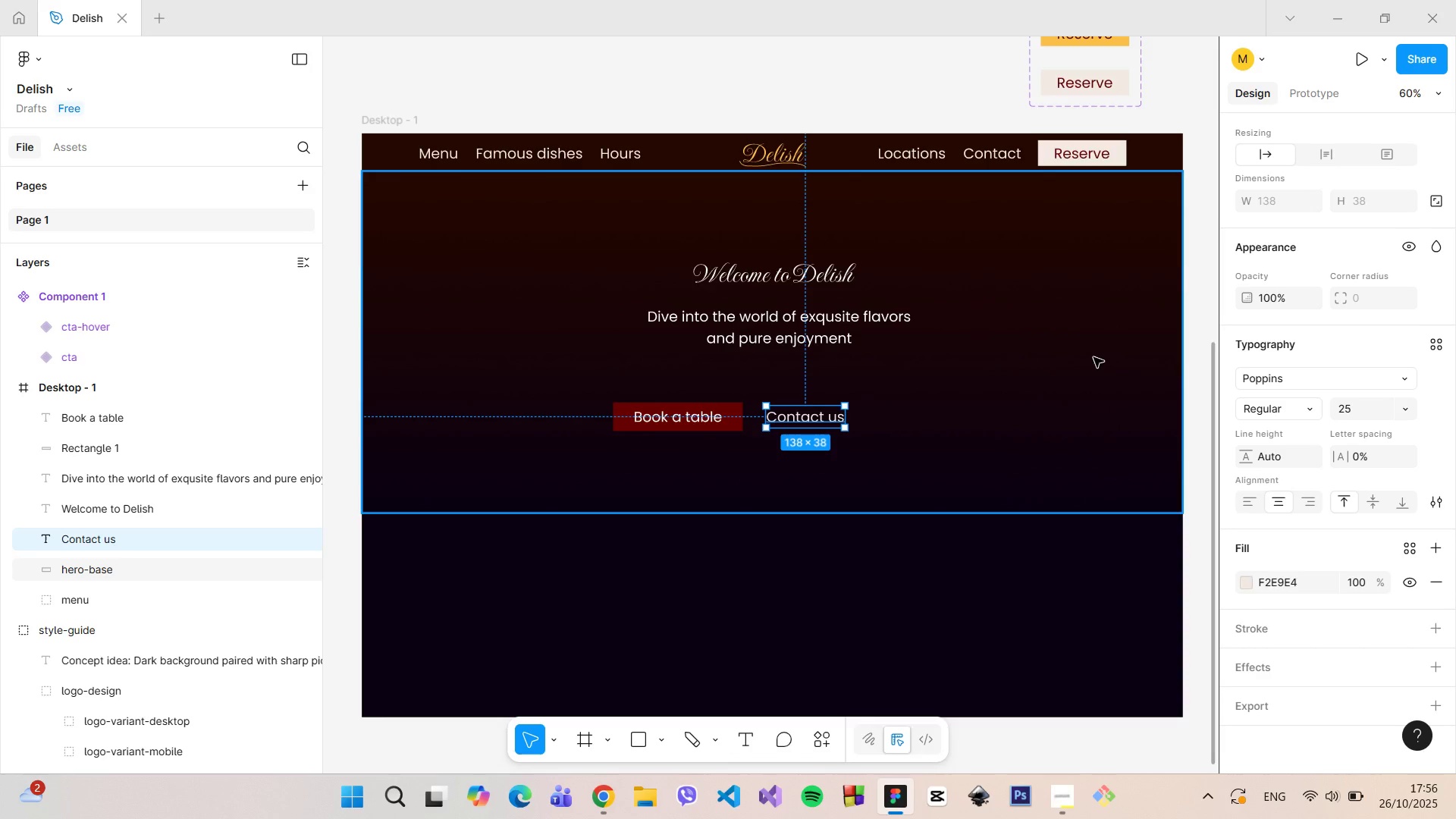 
left_click([1090, 357])
 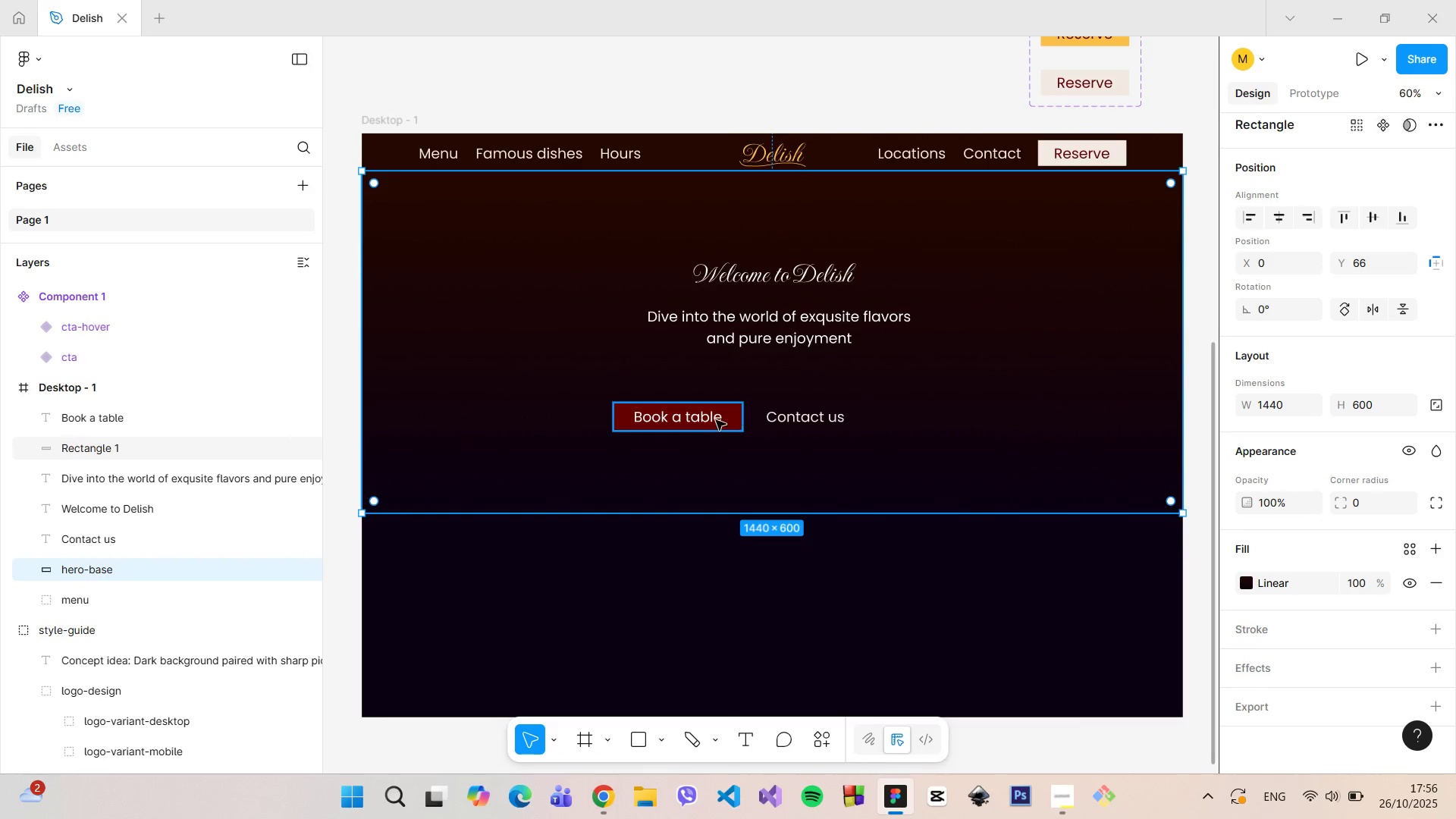 
left_click([734, 421])
 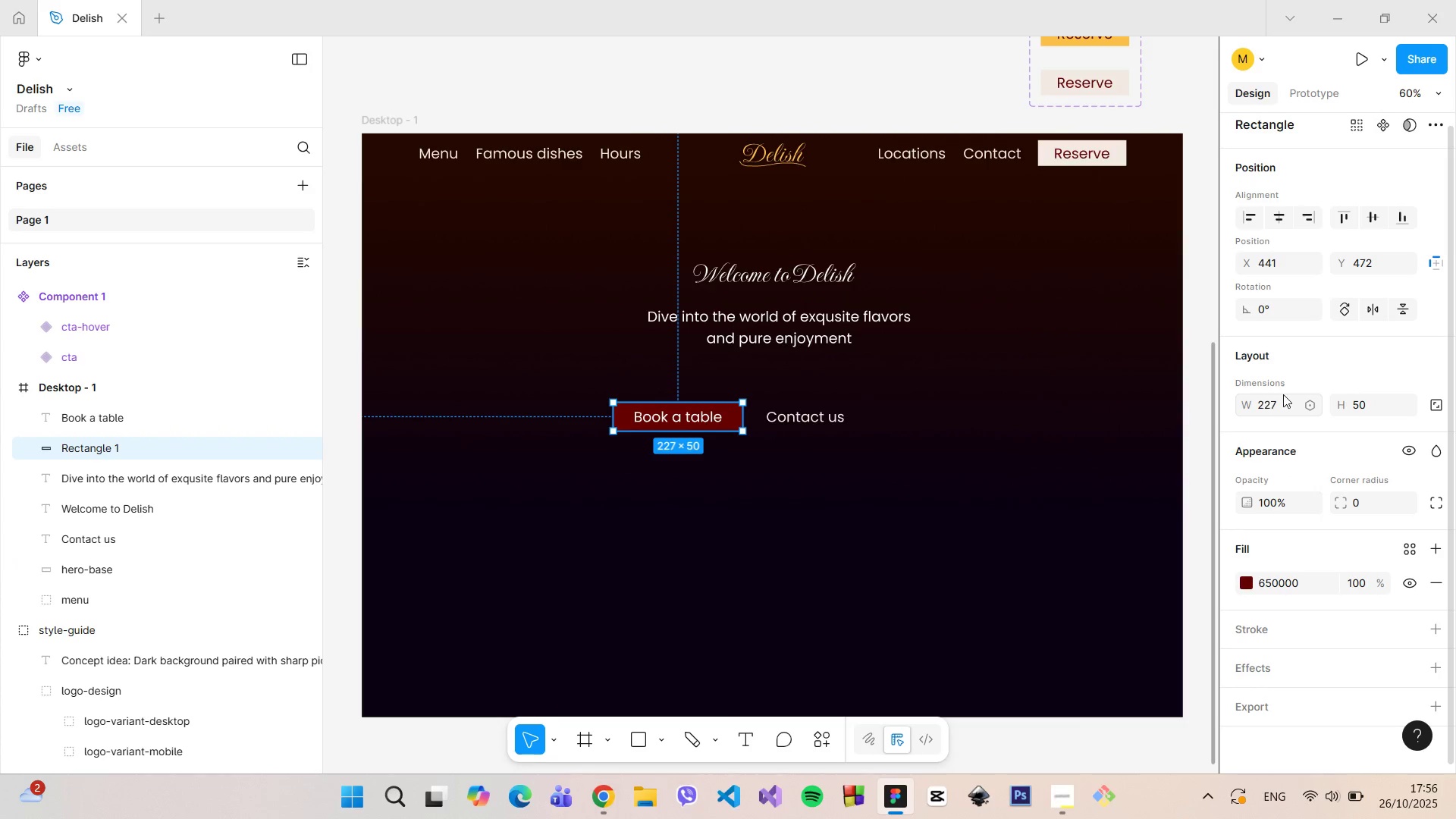 
left_click([1273, 404])
 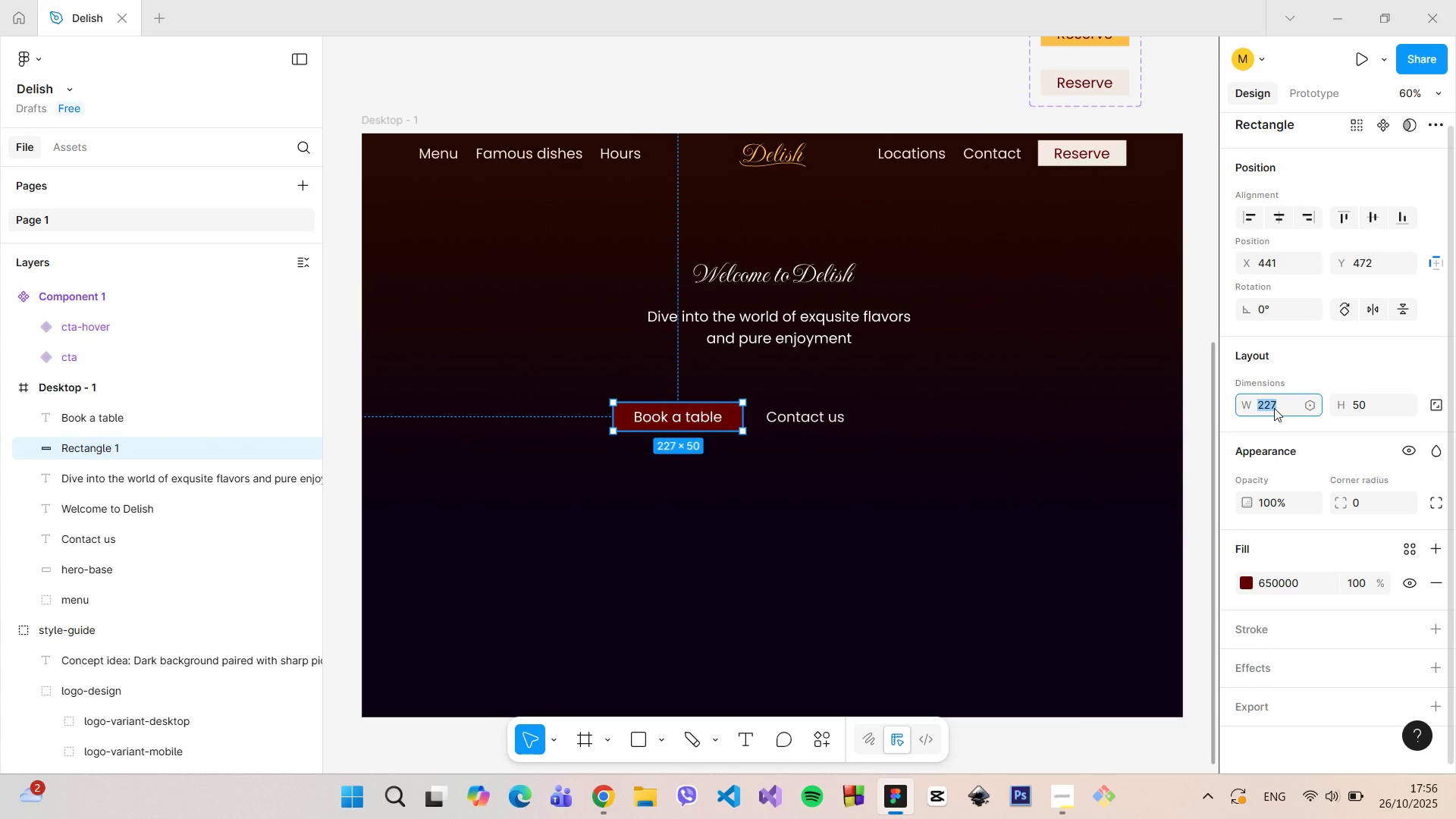 
type(225)
 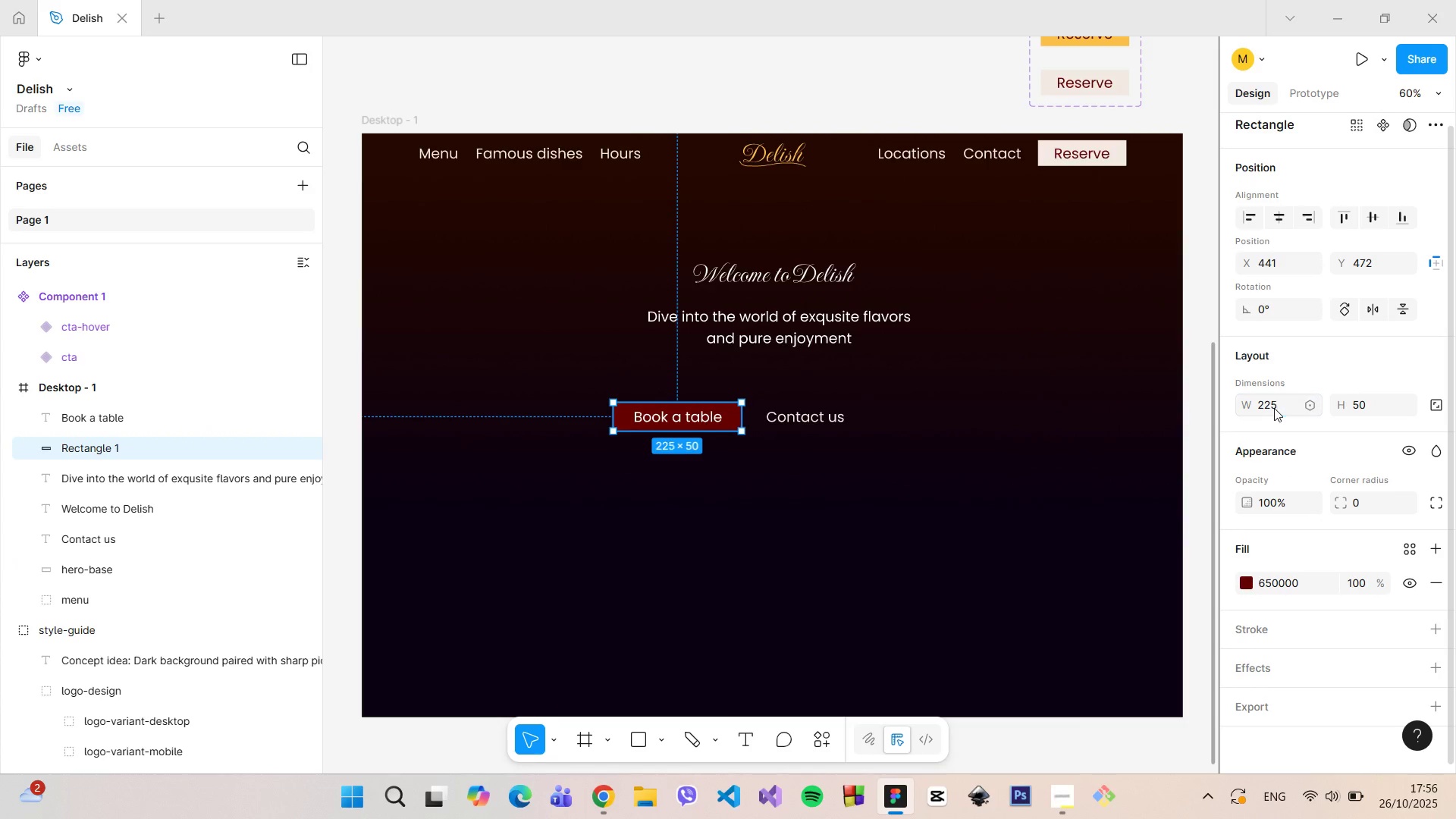 
key(Enter)
 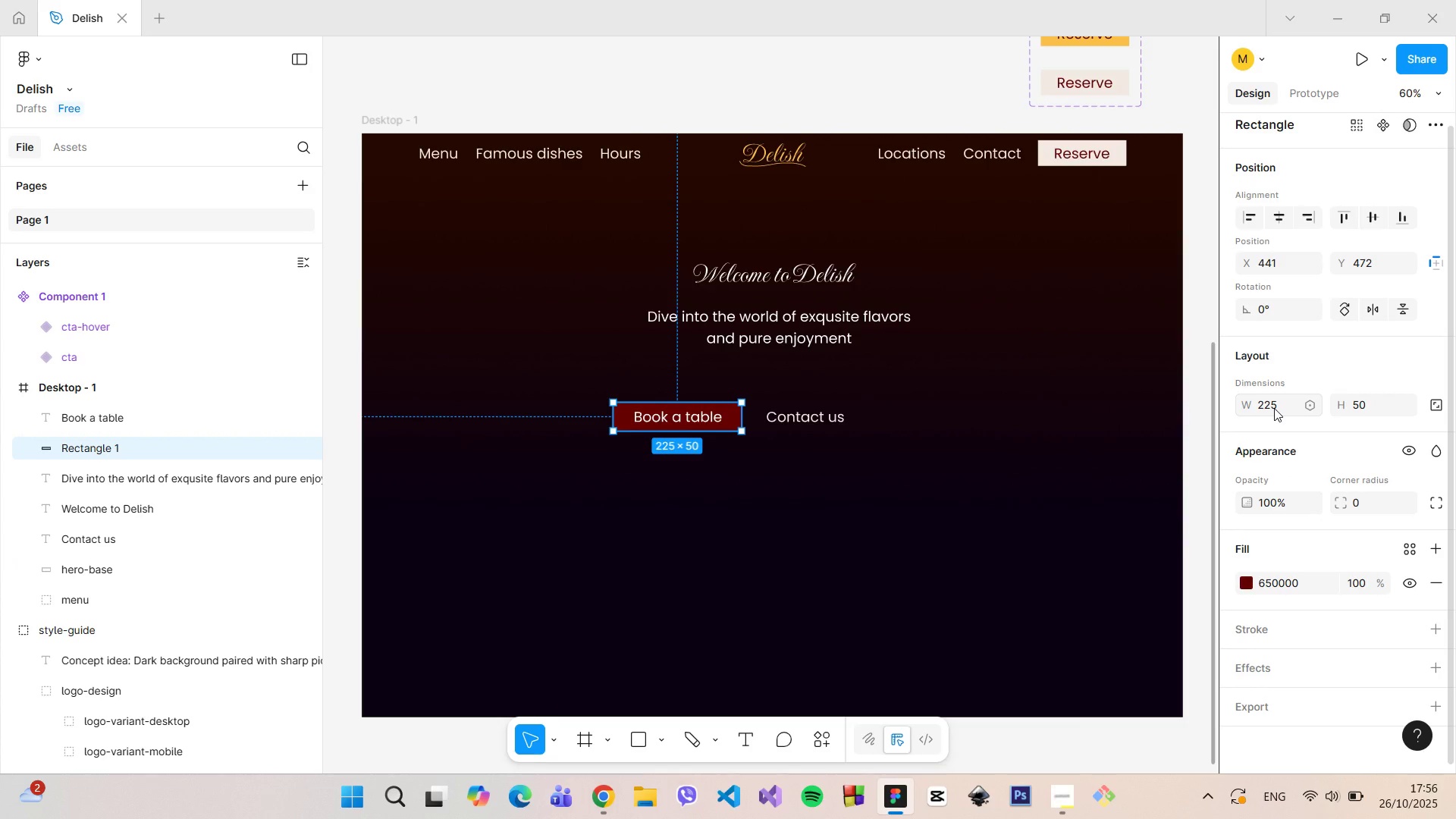 
hold_key(key=ControlLeft, duration=0.8)
scroll: coordinate [758, 389], scroll_direction: up, amount: 4.0
 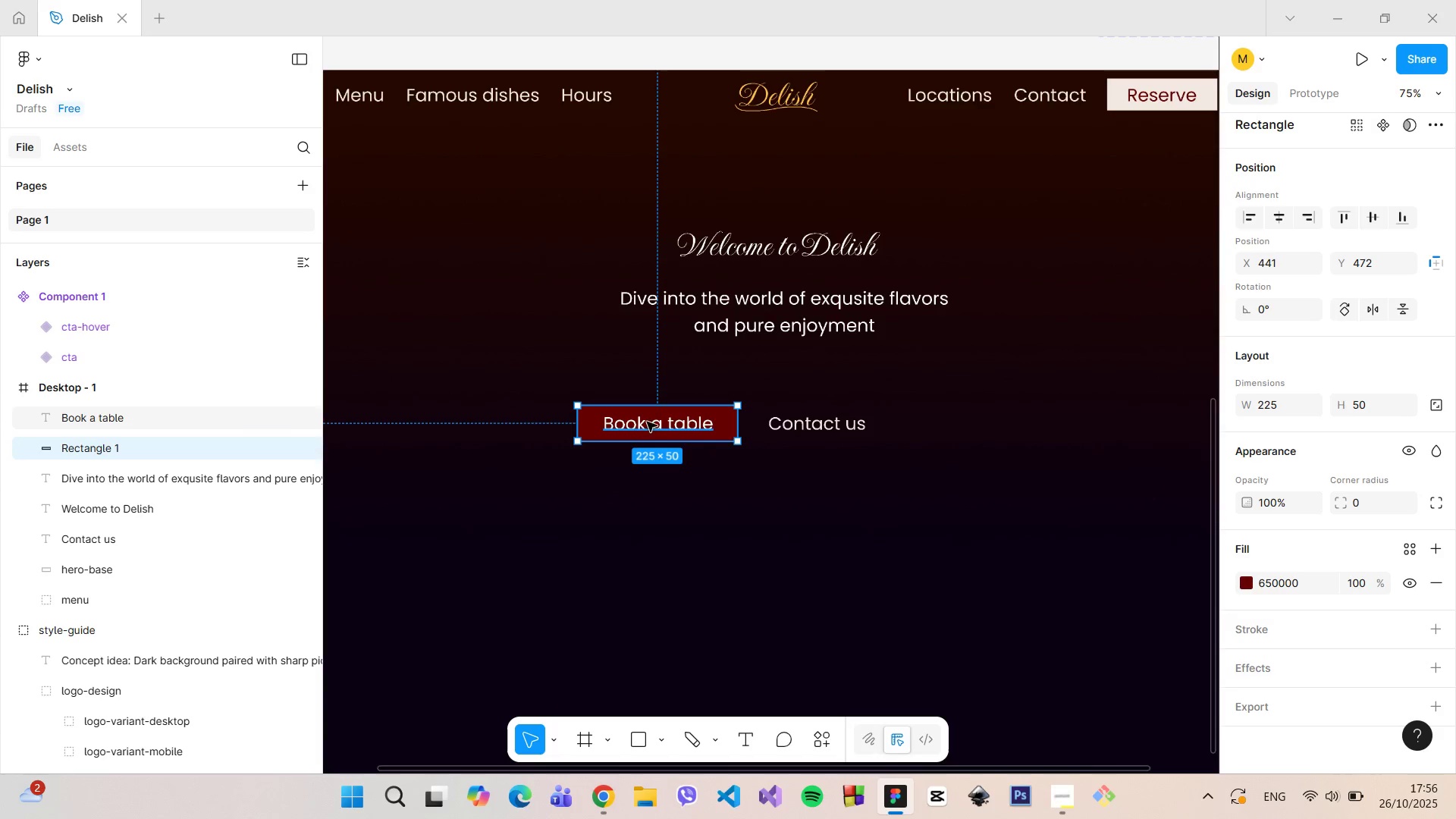 
left_click([647, 422])
 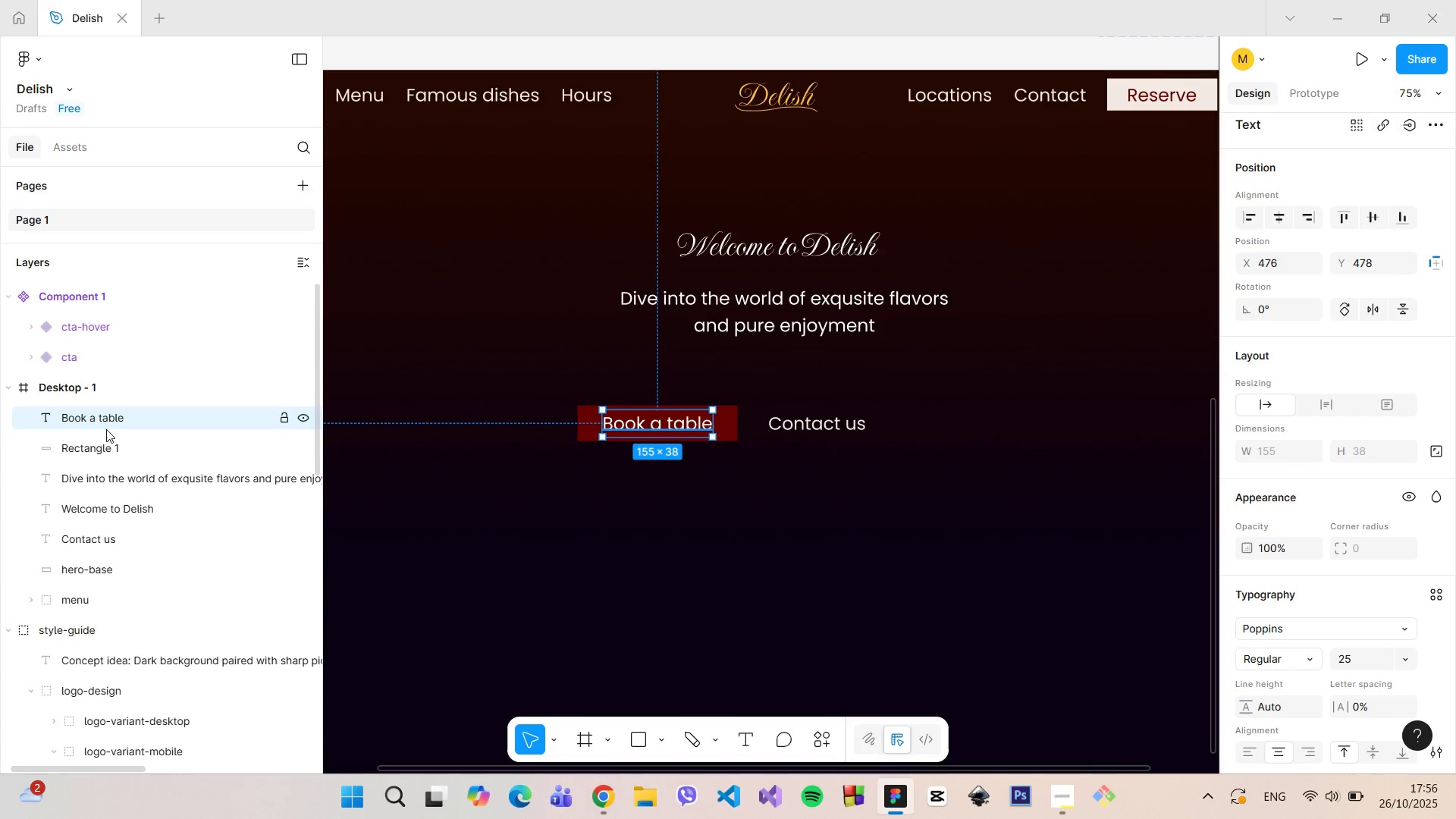 
double_click([112, 446])
 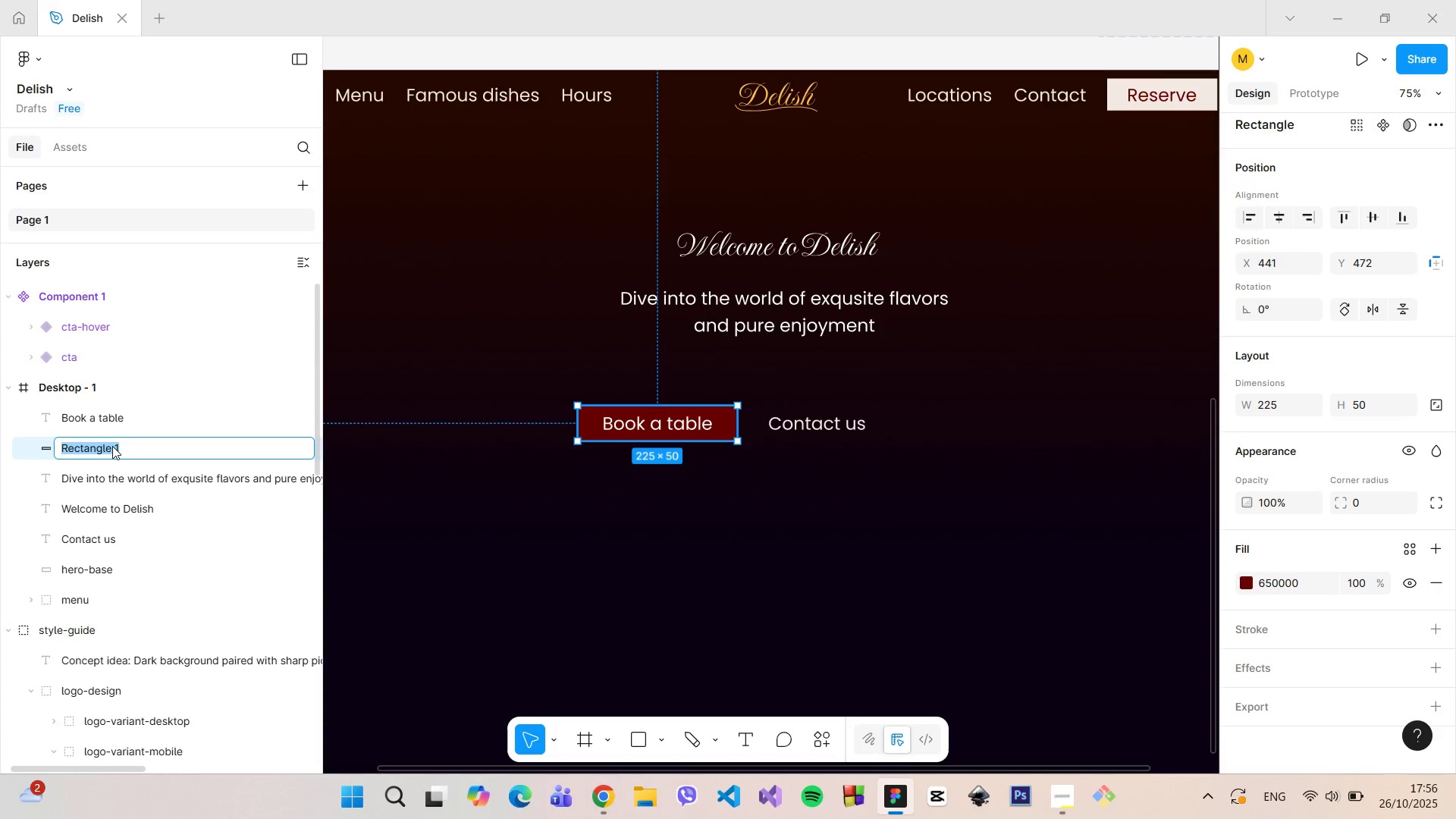 
triple_click([112, 446])
 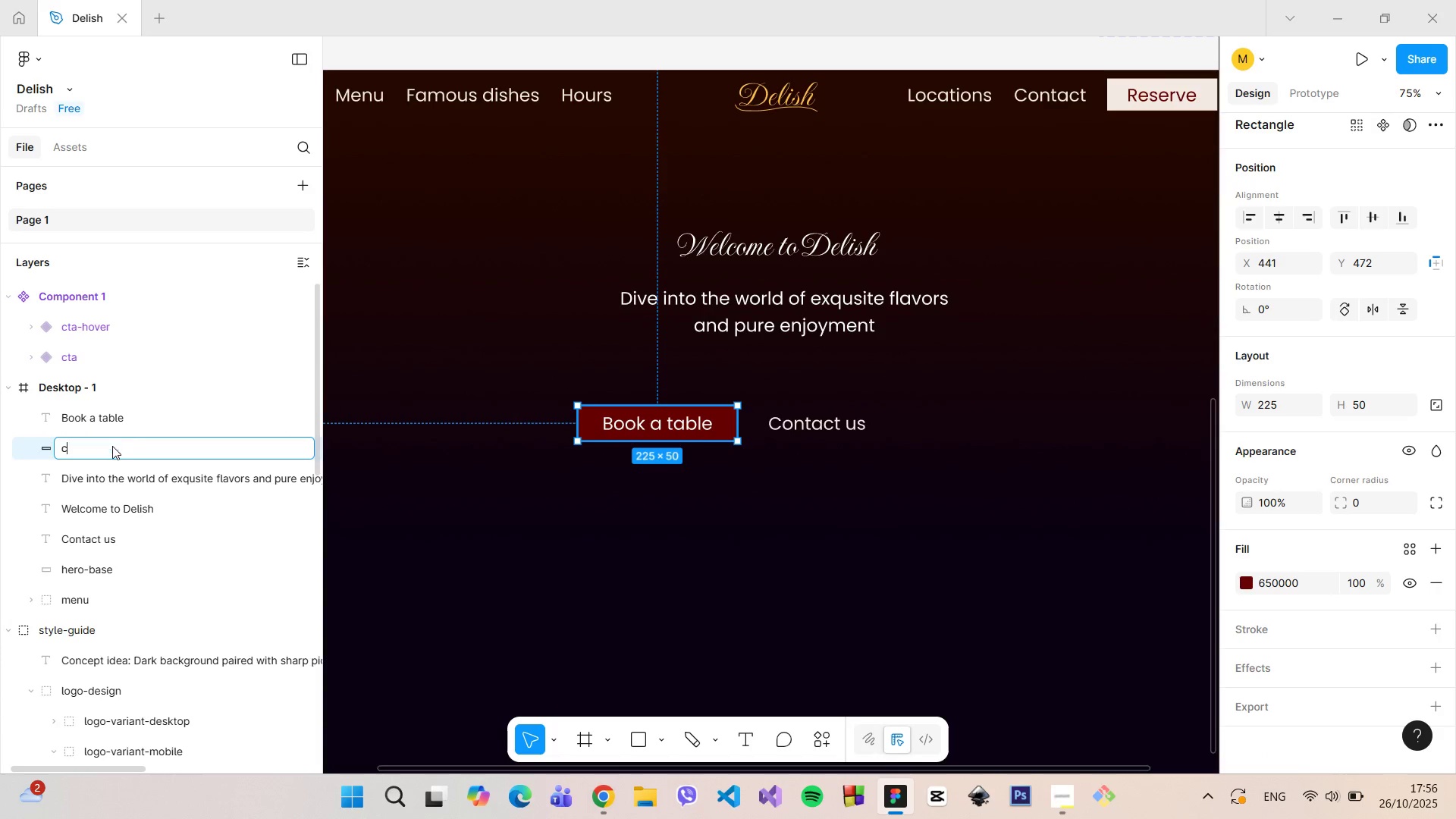 
type(cta)
 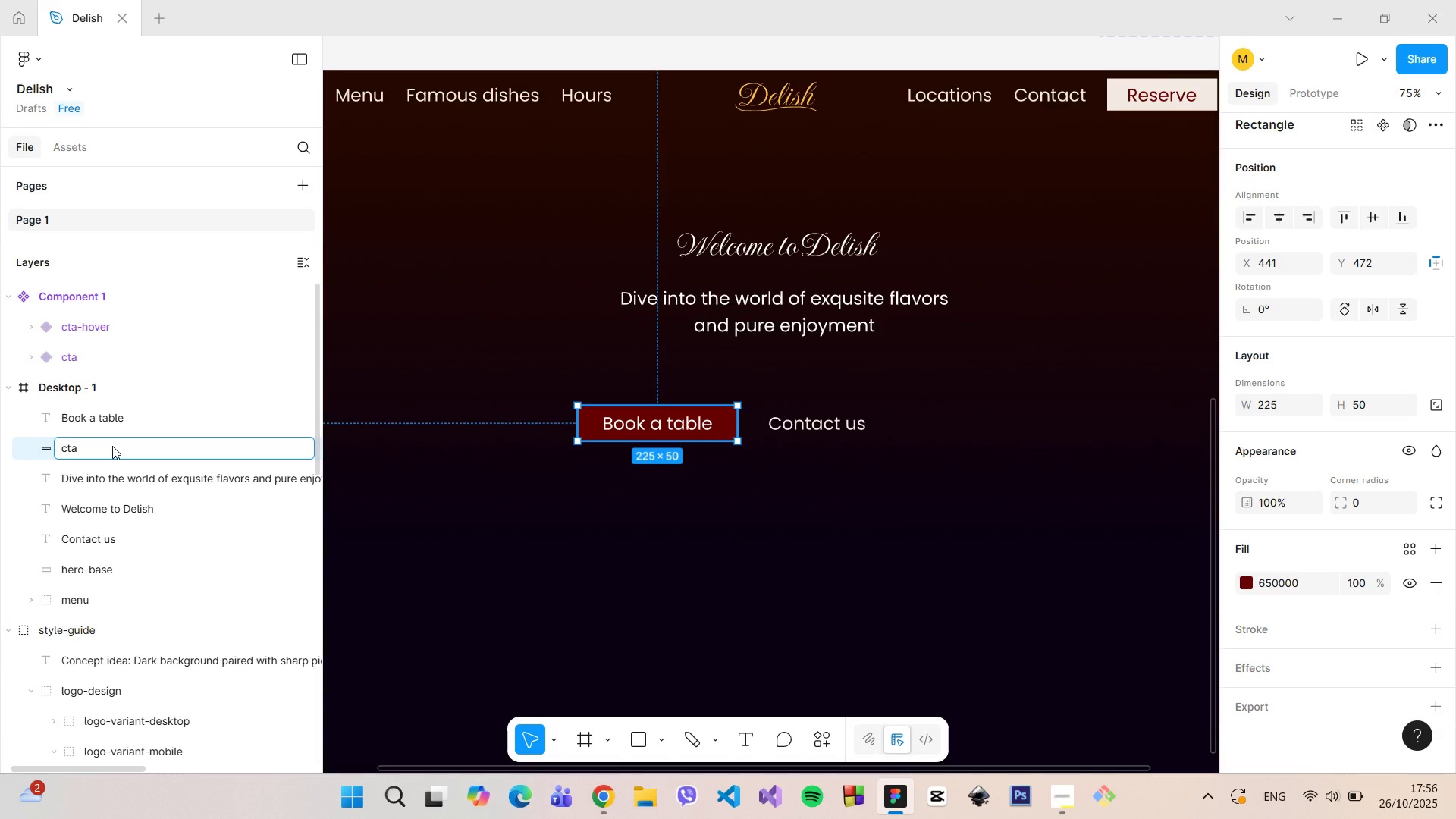 
key(Enter)
 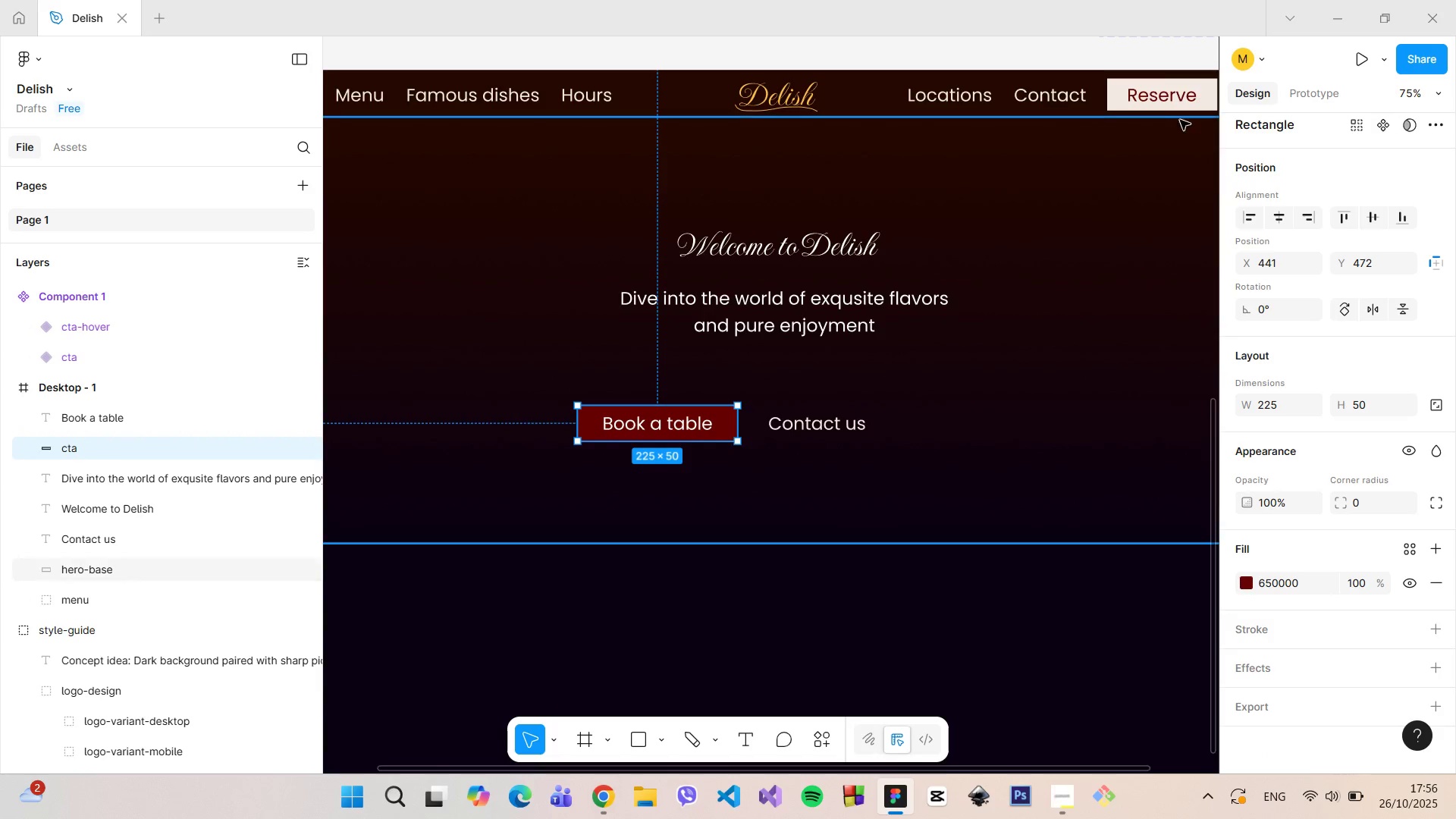 
left_click([1159, 97])
 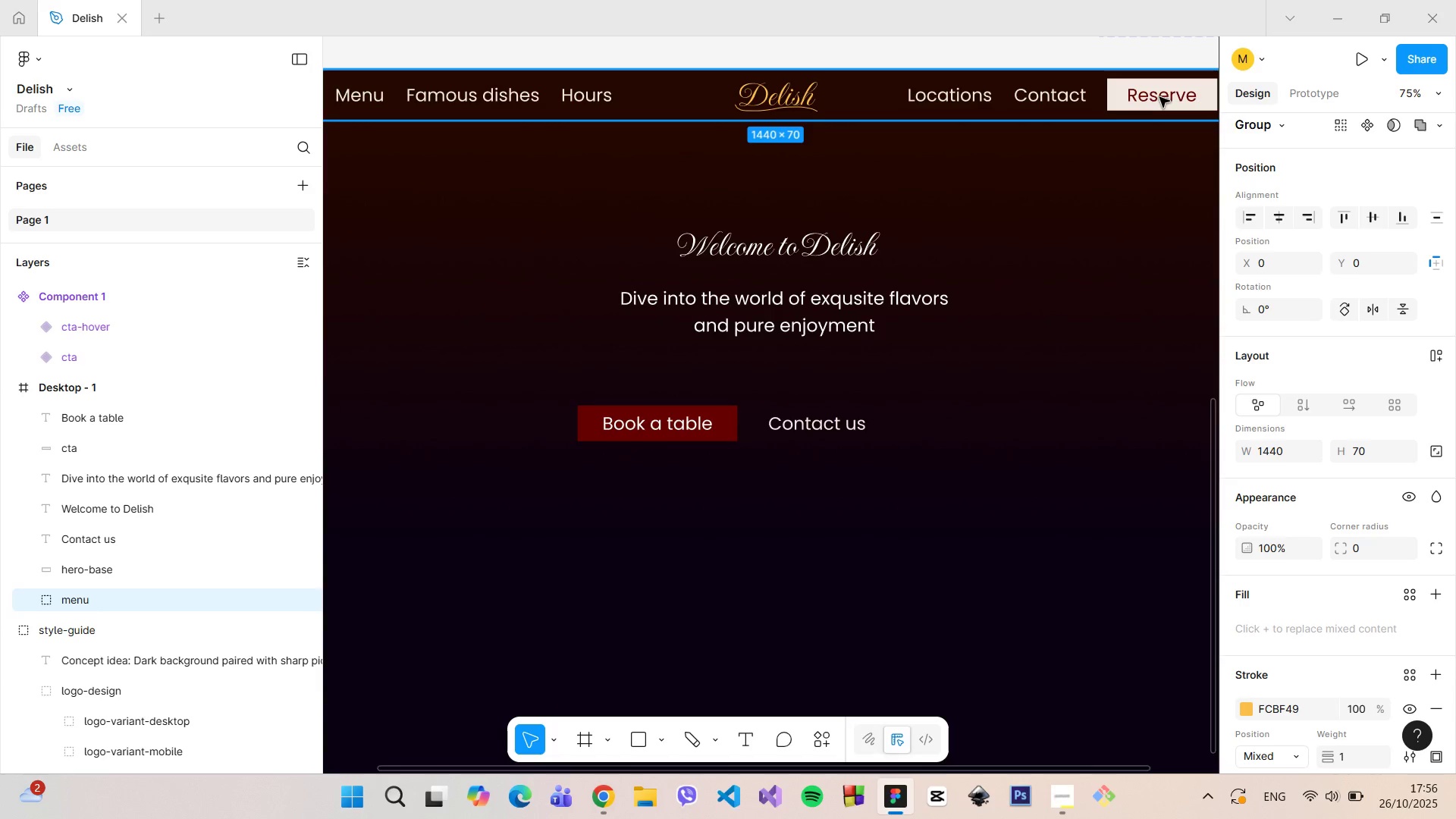 
double_click([1159, 97])
 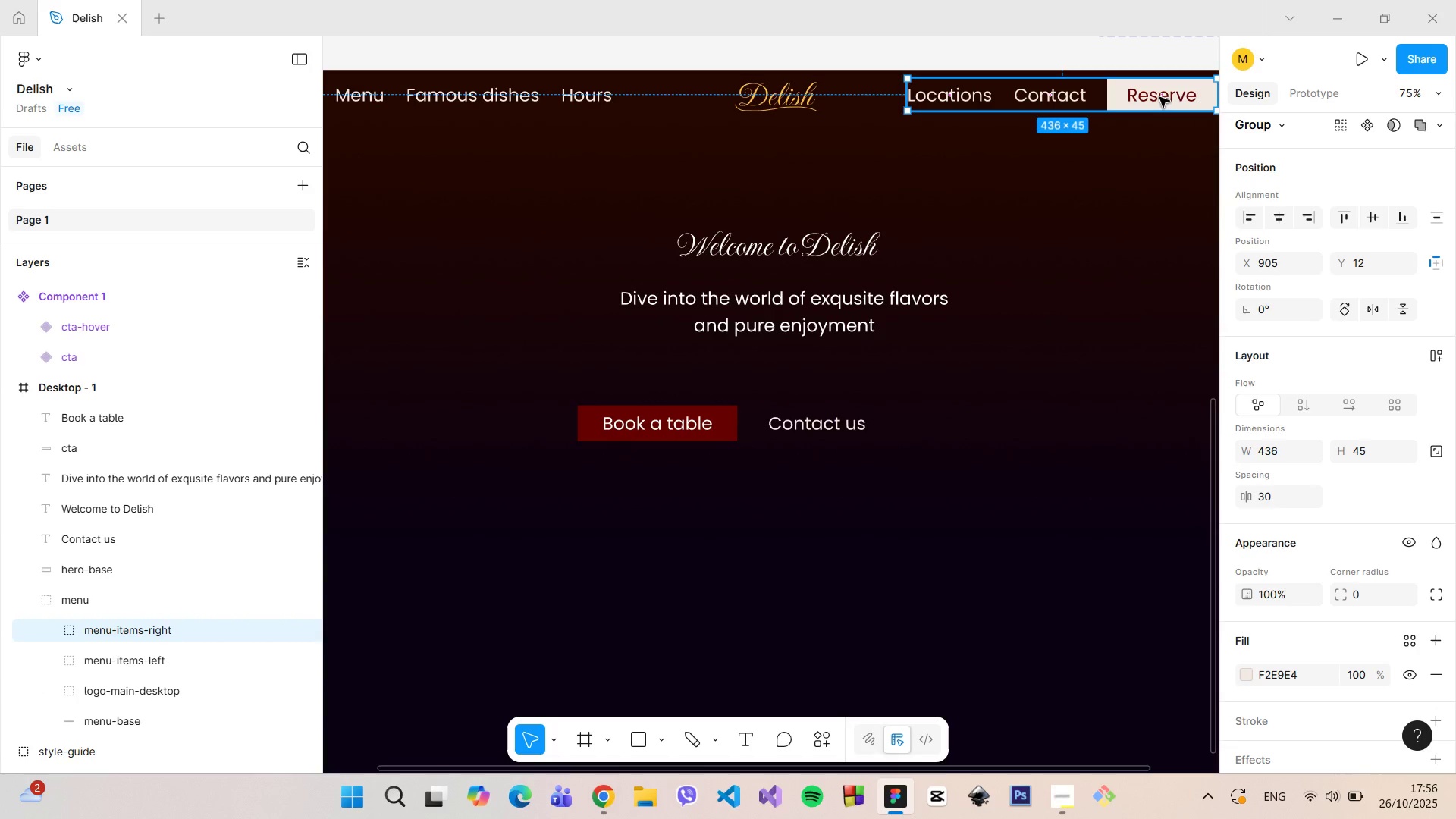 
double_click([1159, 97])
 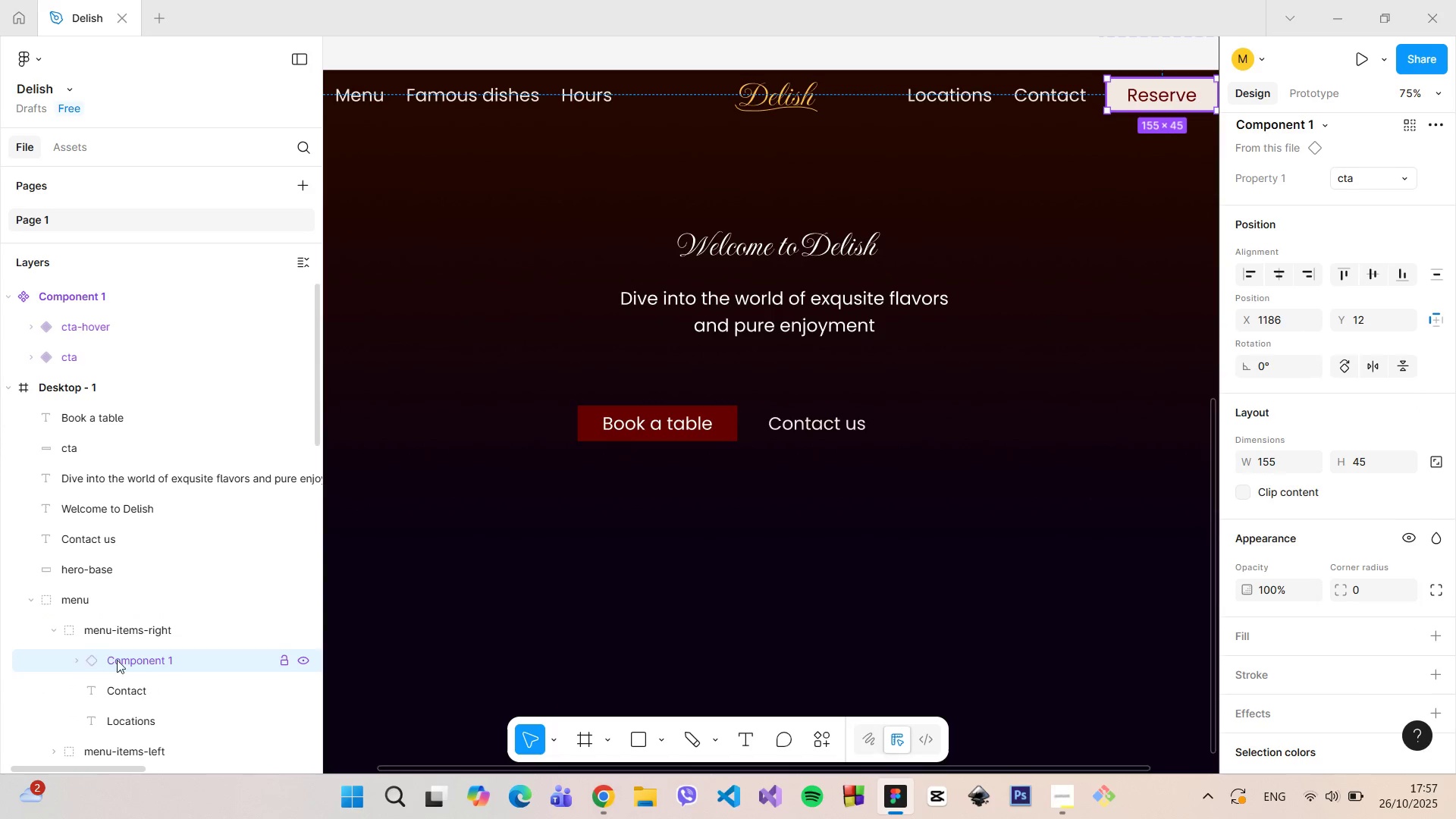 
left_click([143, 662])
 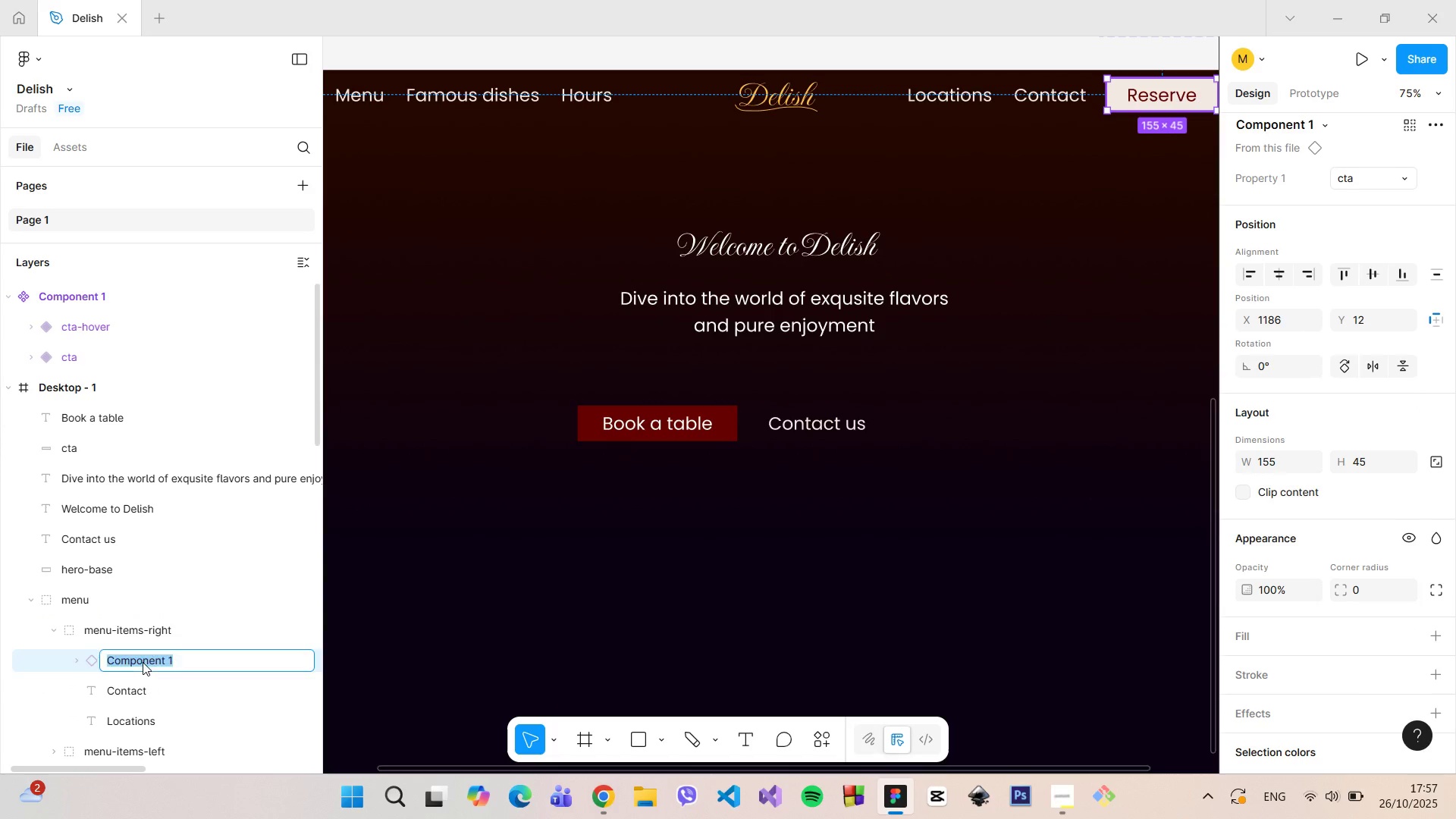 
double_click([143, 662])
 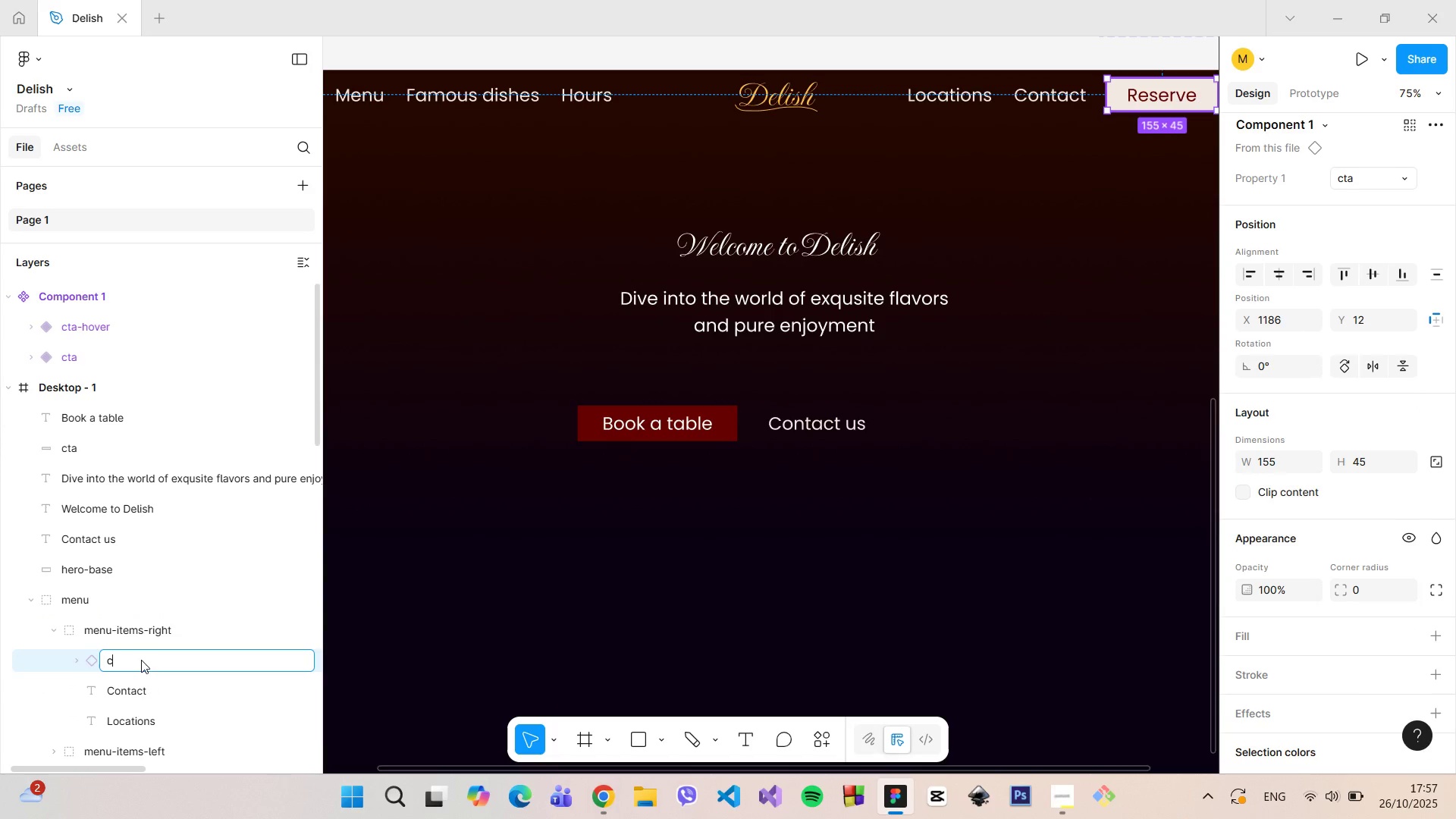 
type(cta)
 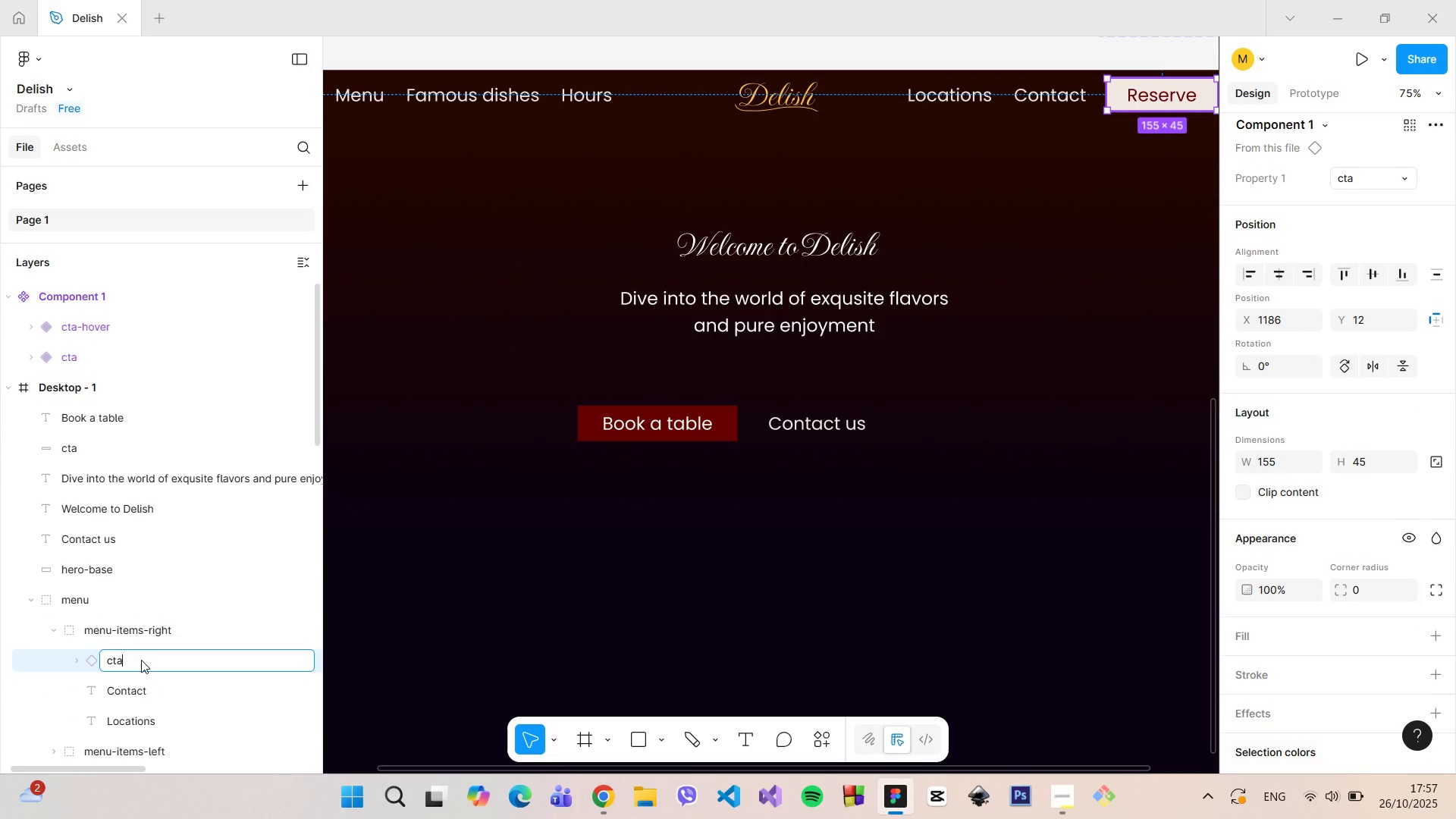 
key(Enter)
 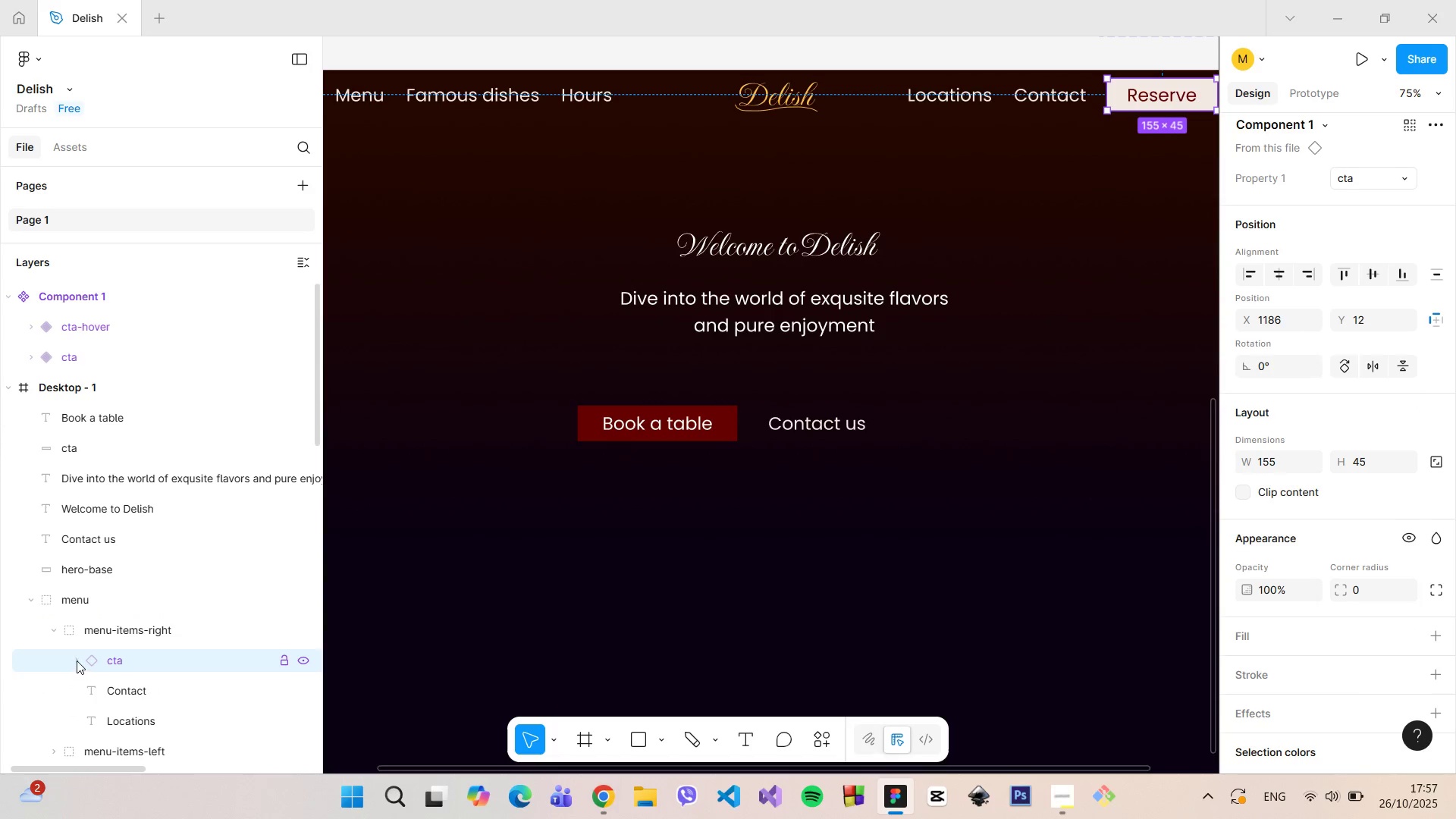 
left_click([76, 659])
 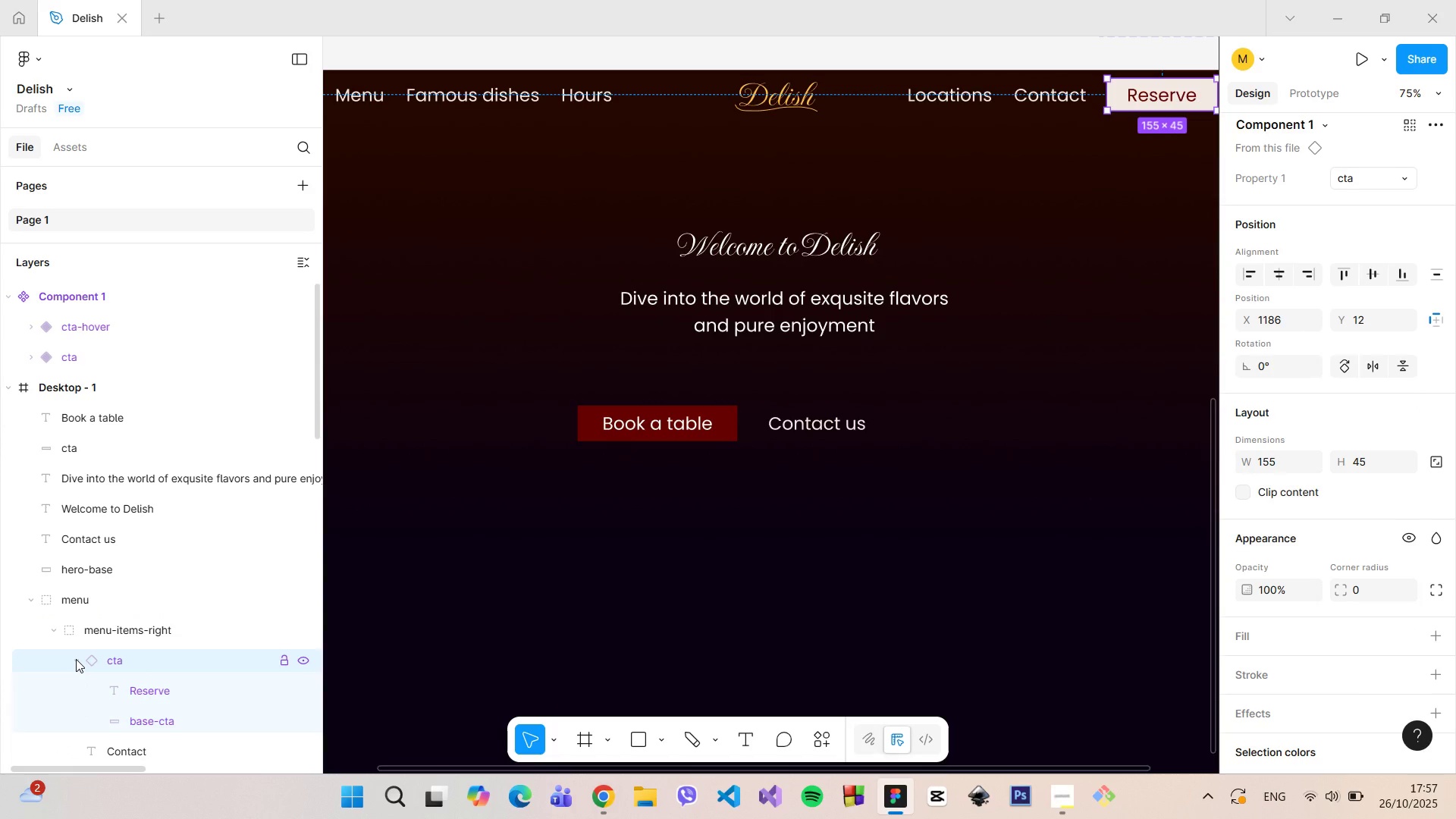 
left_click([76, 659])
 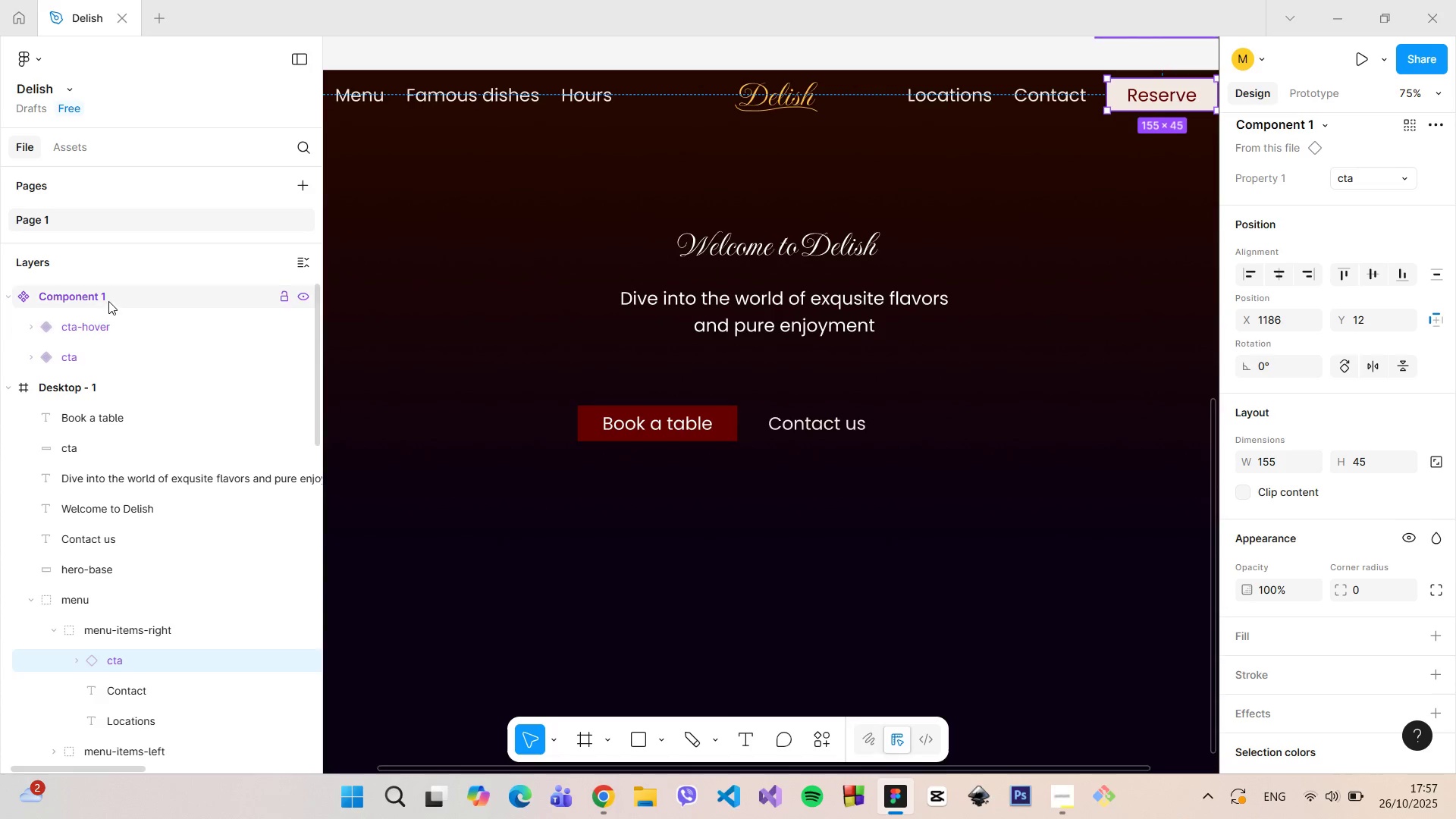 
double_click([108, 301])
 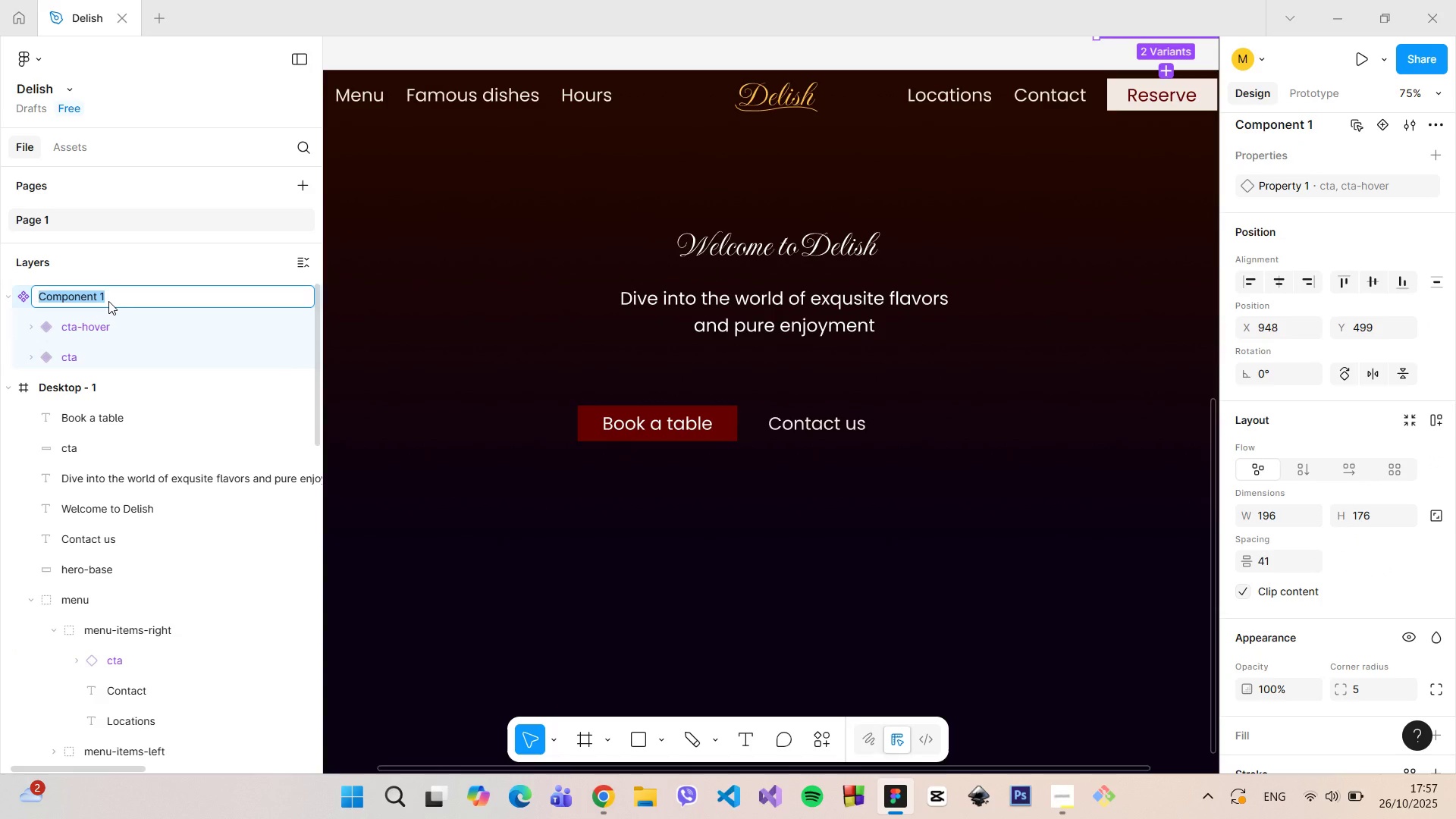 
type(cta-menu)
 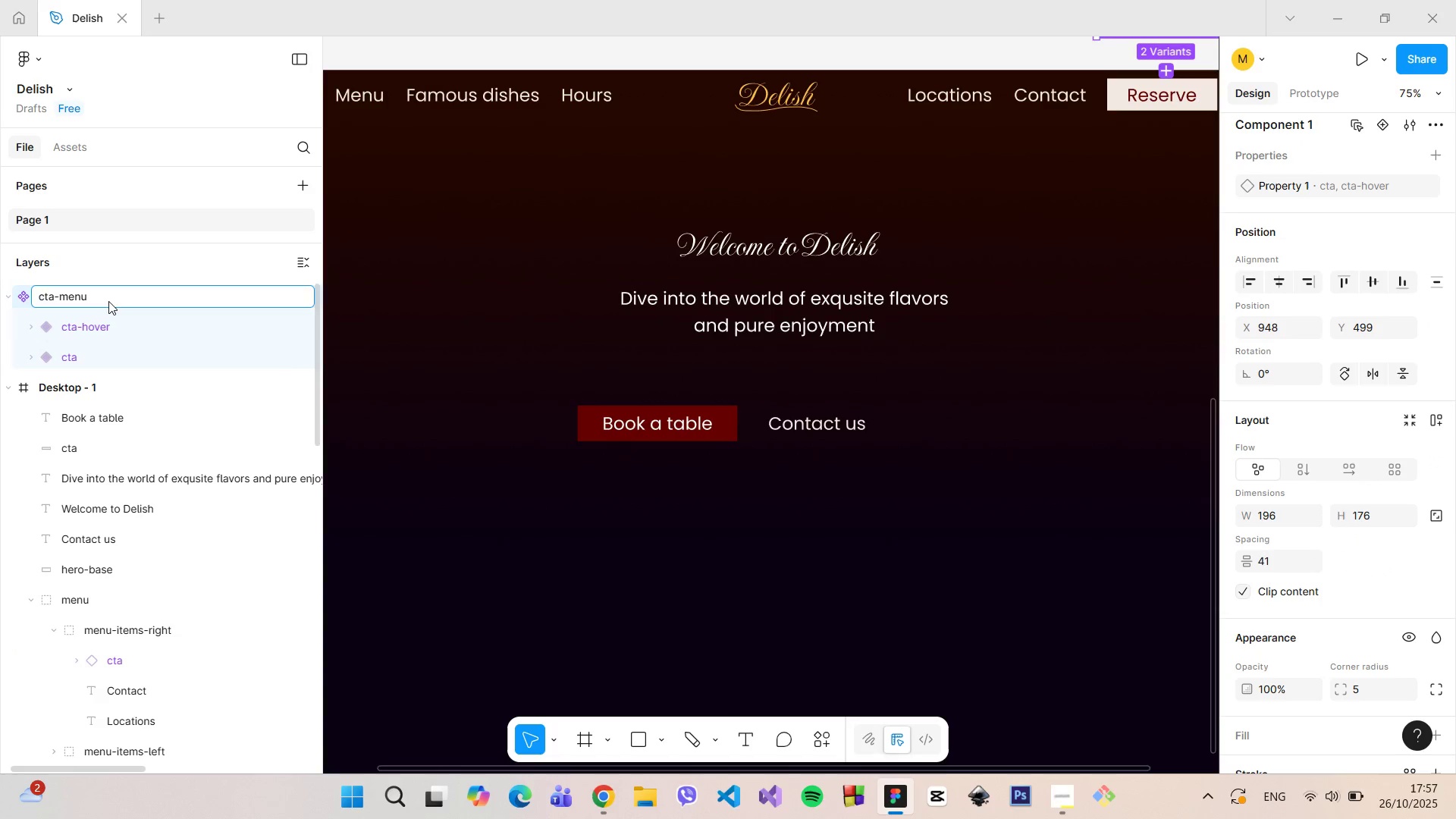 
key(Enter)
 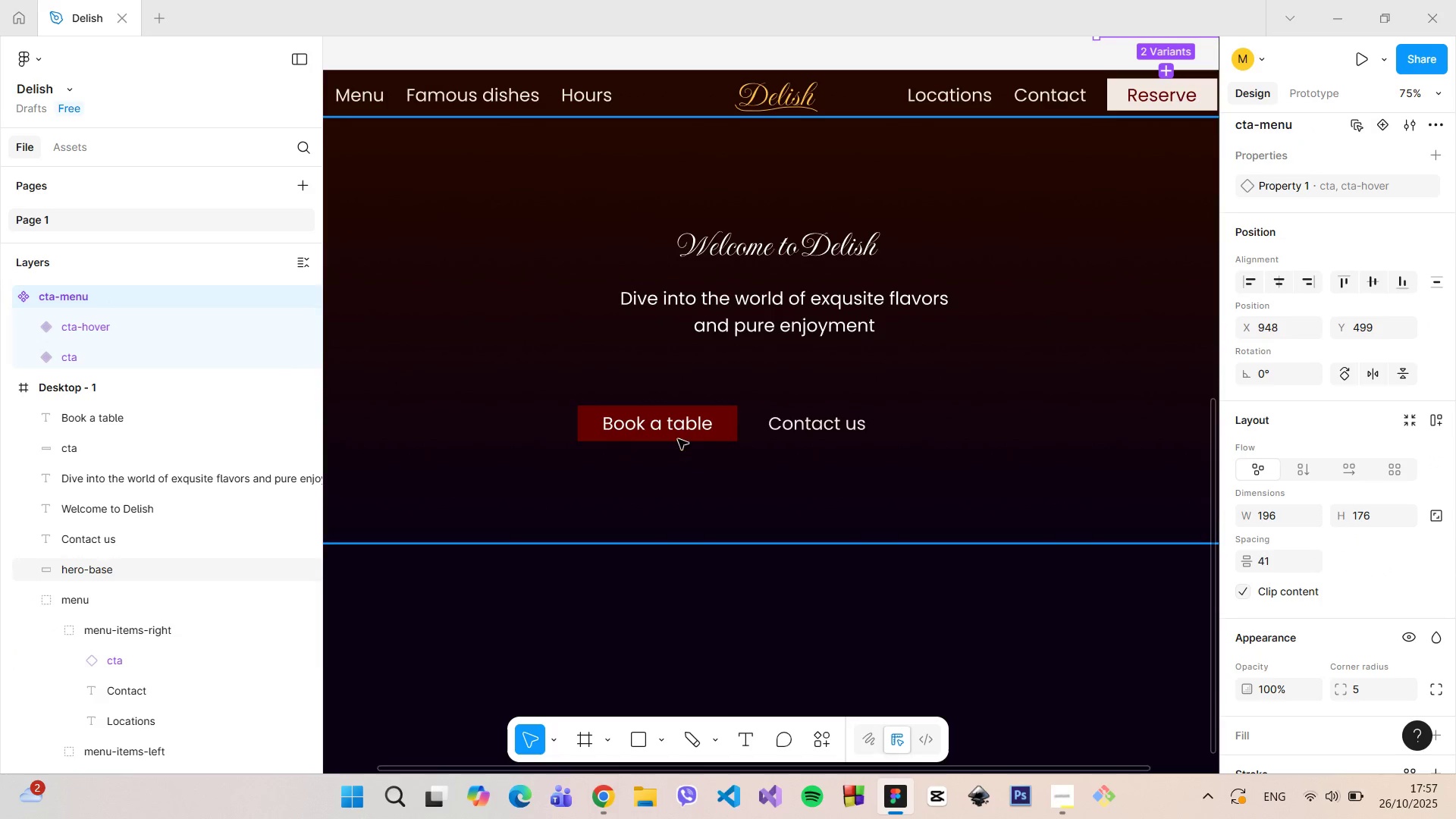 
left_click([670, 425])
 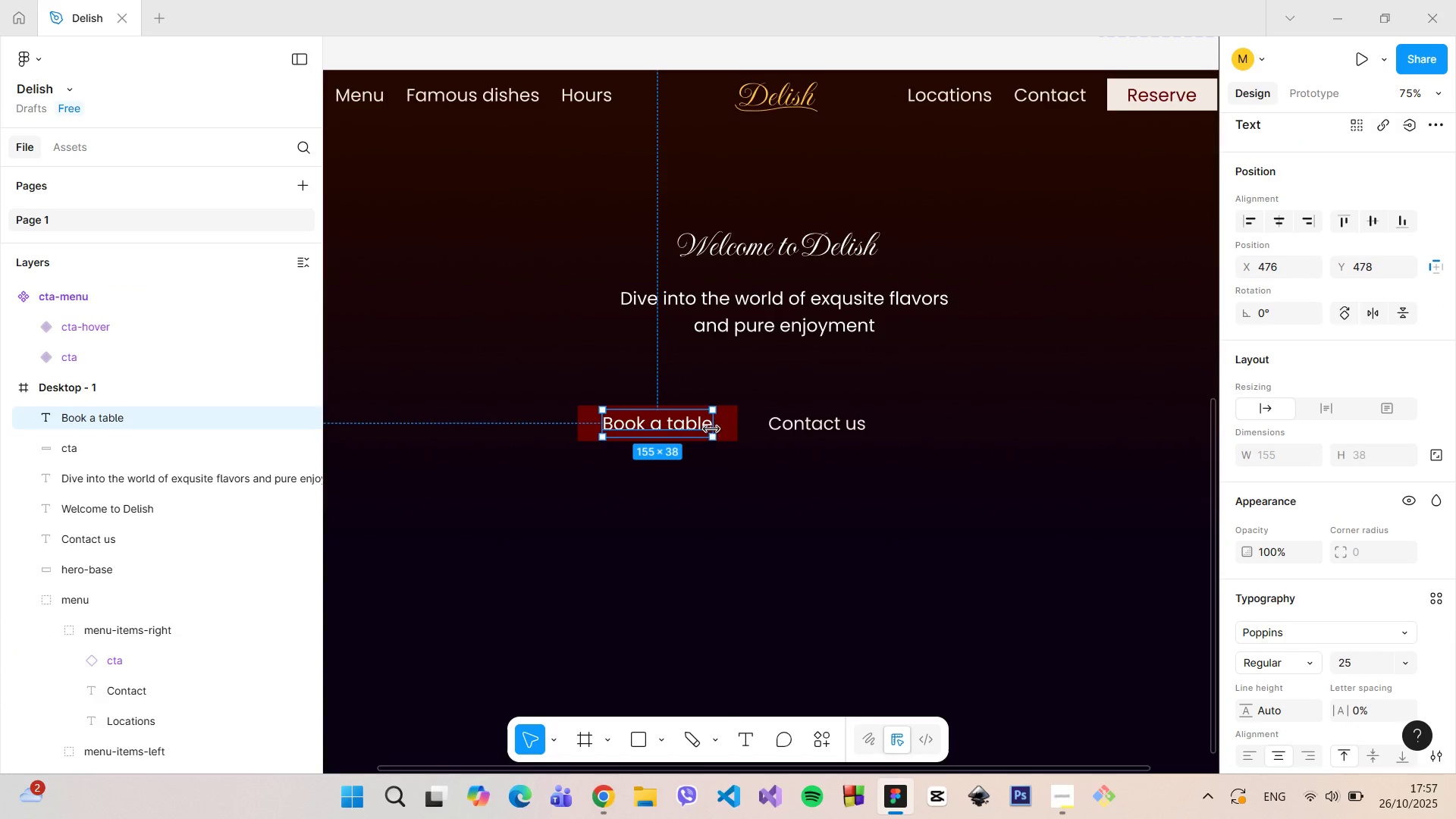 
hold_key(key=ShiftLeft, duration=0.57)
left_click([730, 424])
 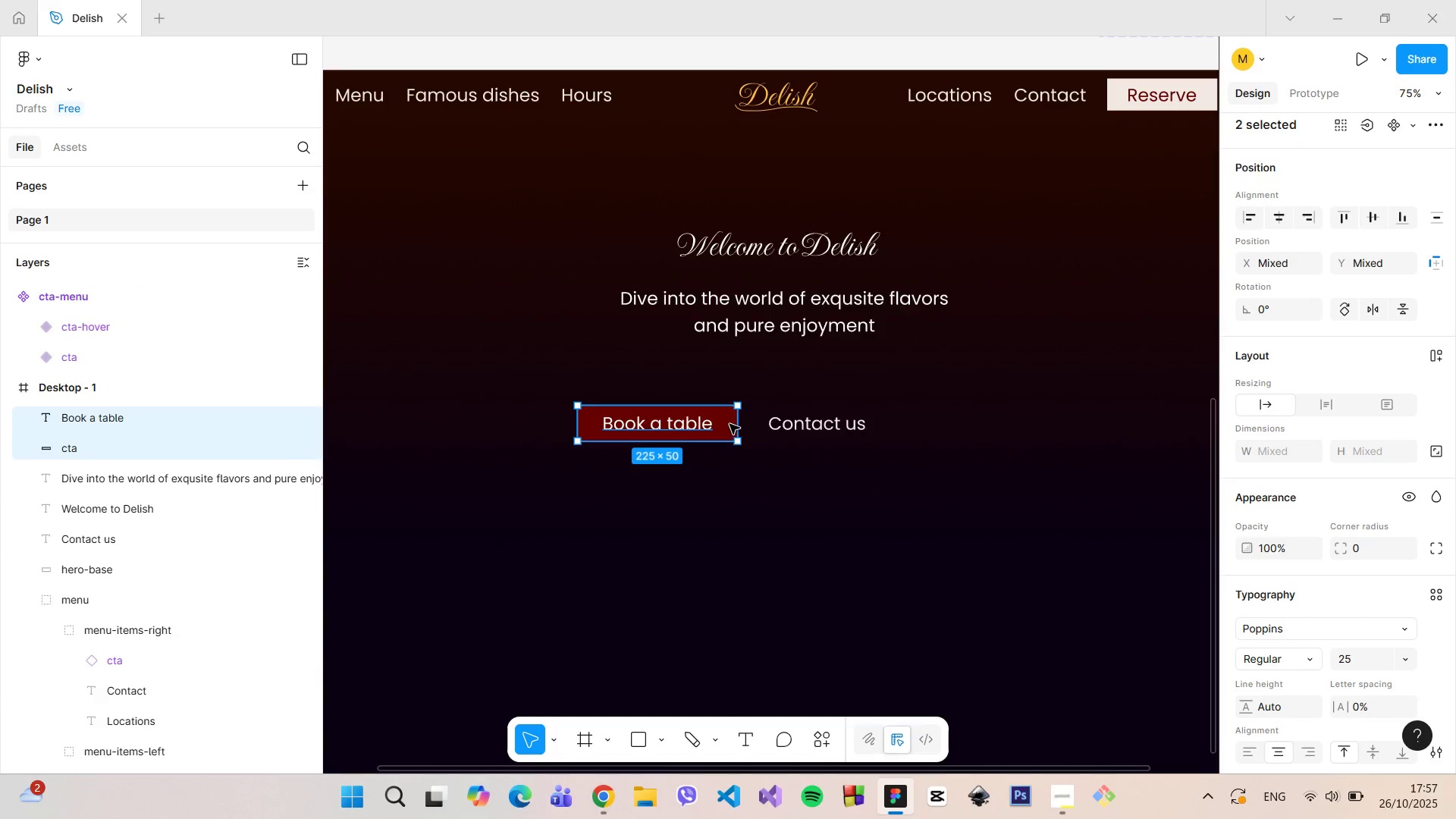 
right_click([730, 424])
 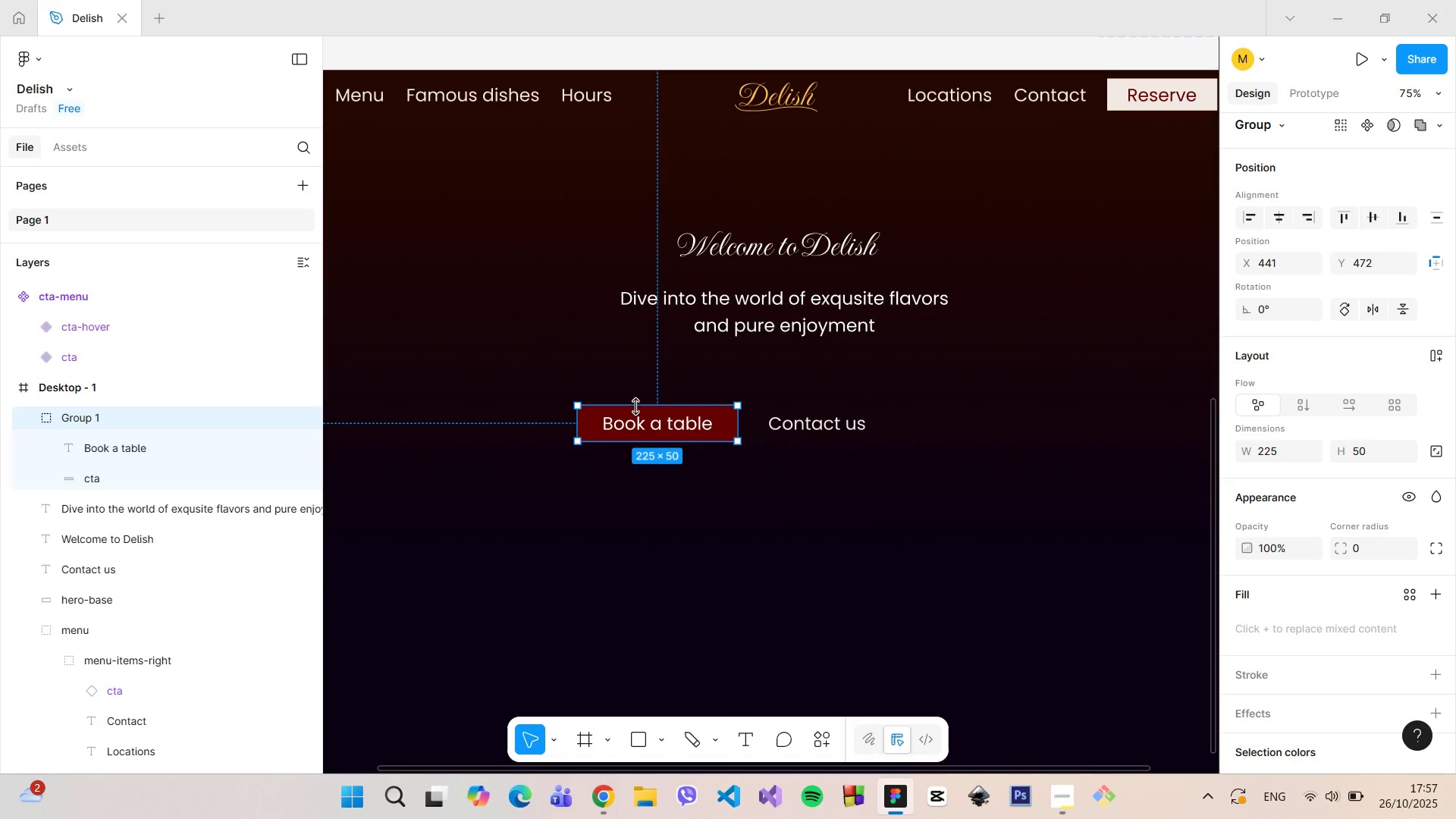 
right_click([644, 414])
 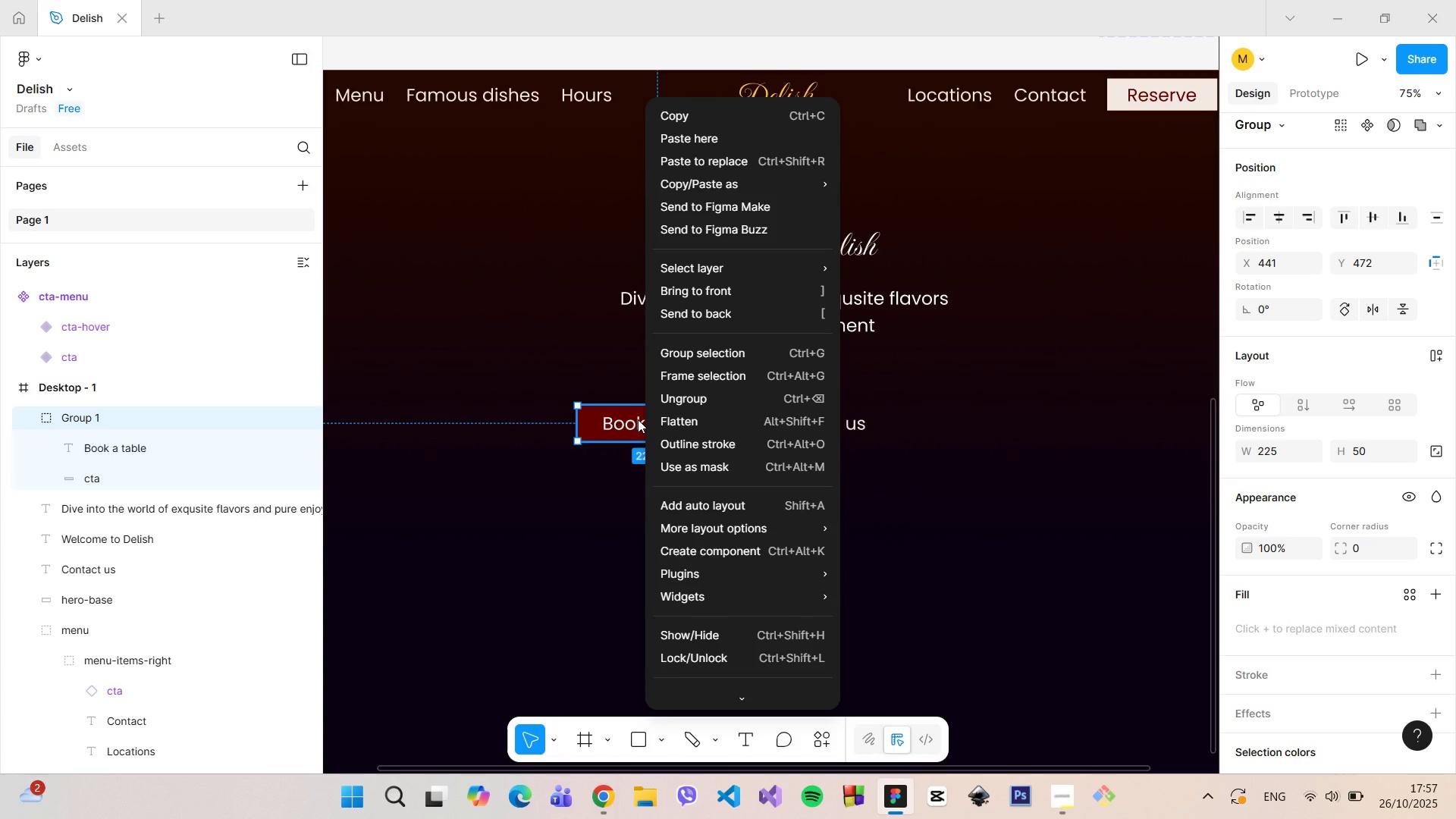 
left_click([638, 419])
 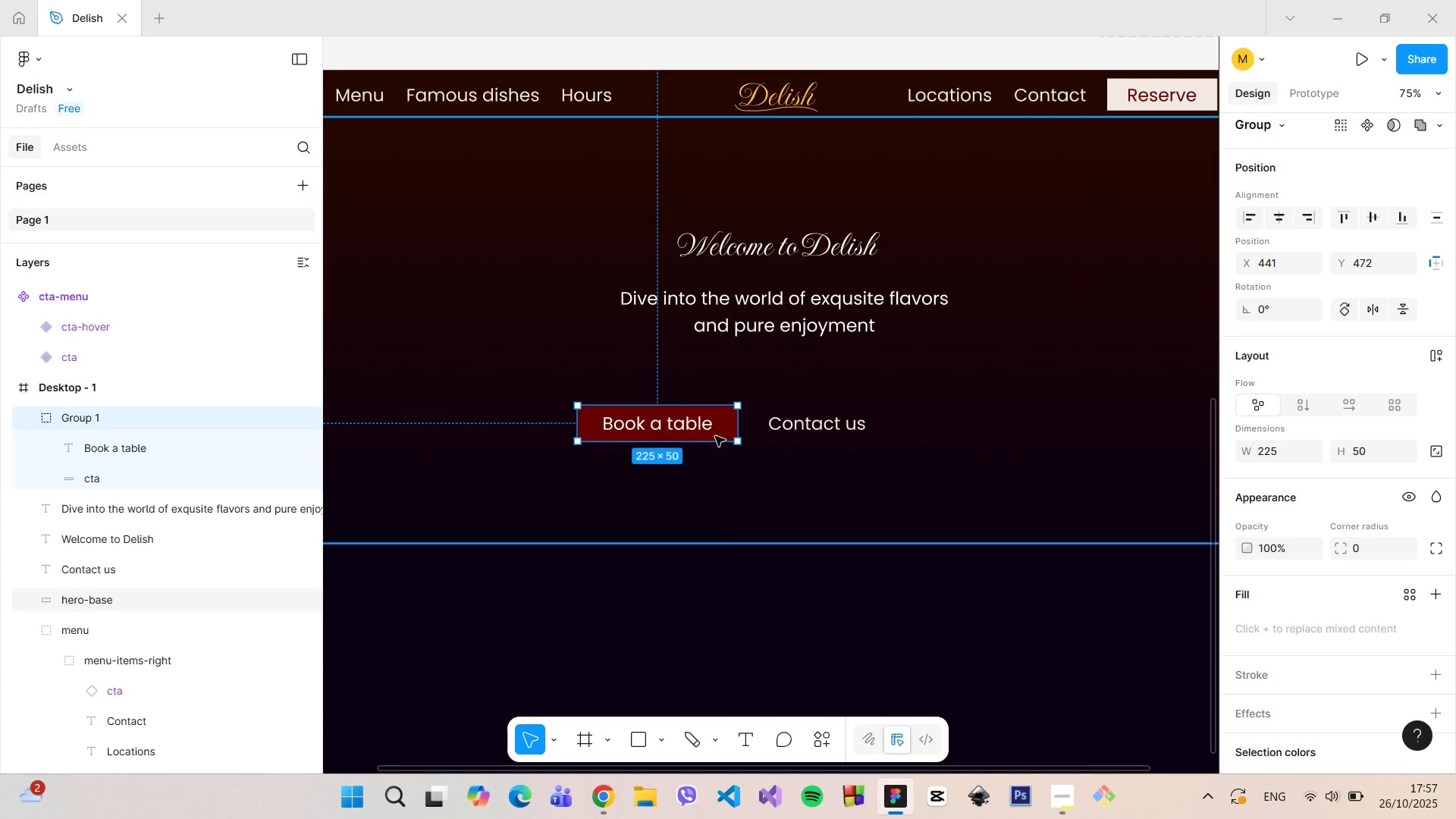 
left_click_drag(start_coordinate=[675, 426], to_coordinate=[868, 49])
 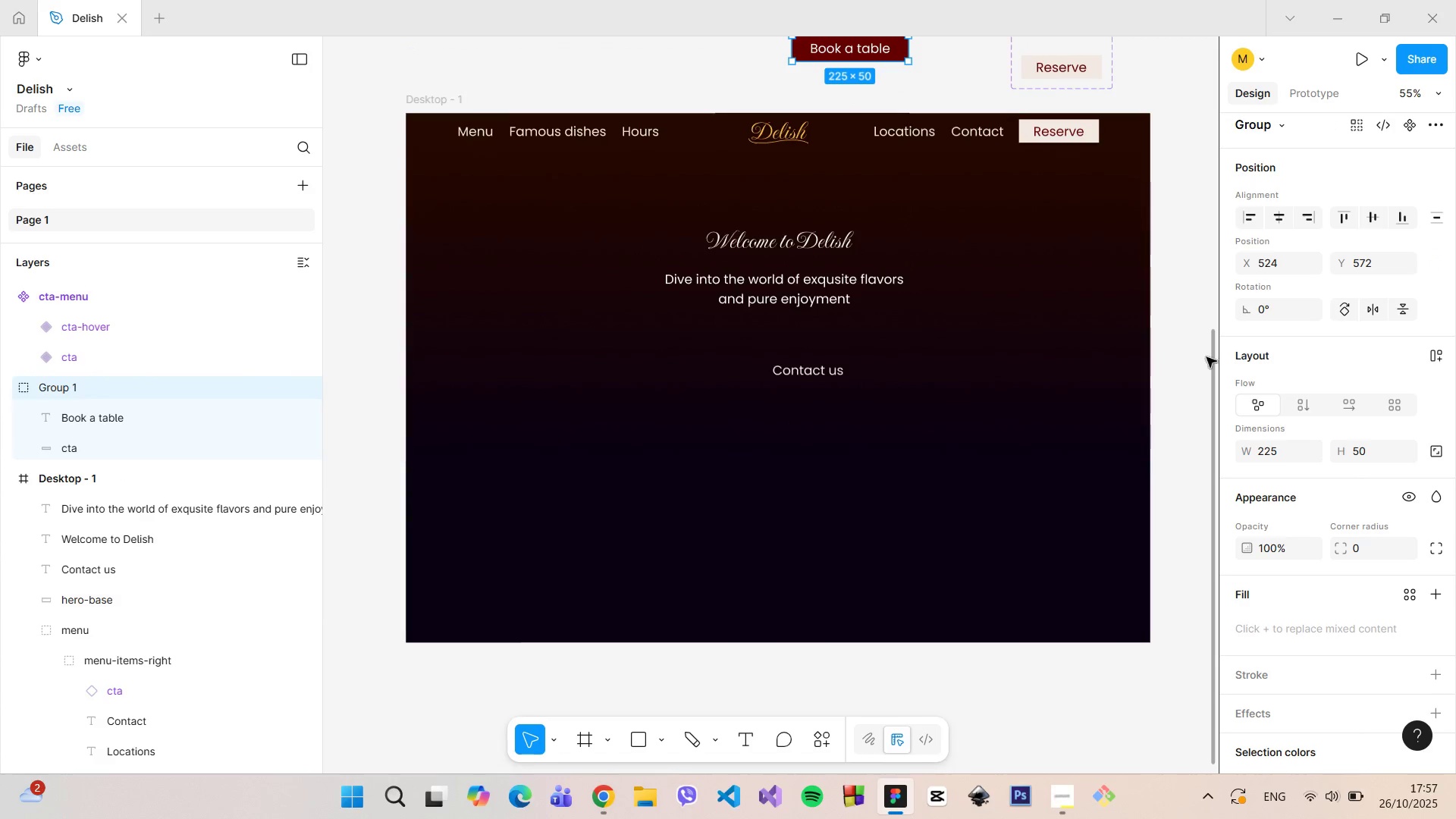 
scroll: coordinate [781, 147], scroll_direction: down, amount: 3.0
 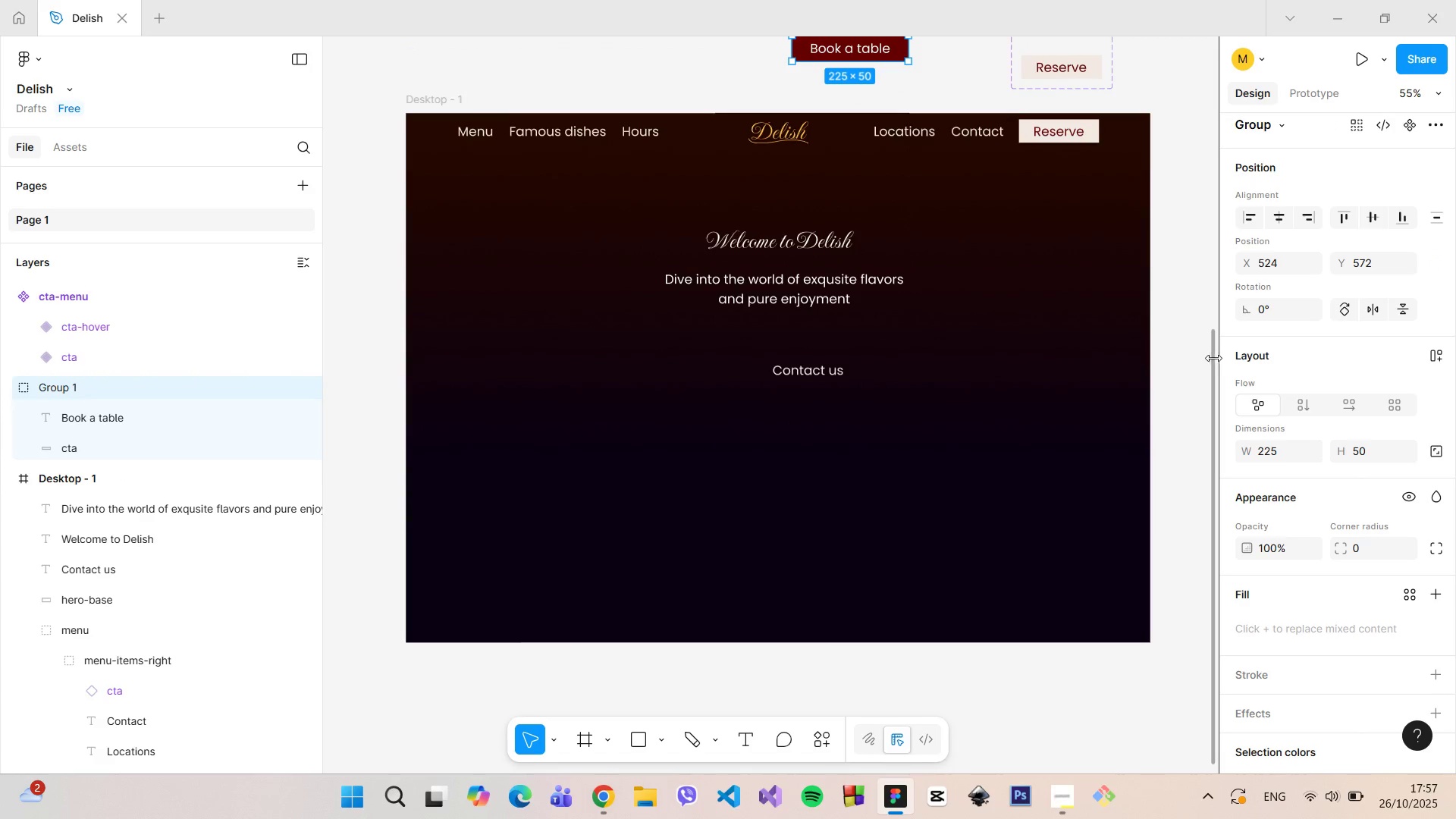 
left_click_drag(start_coordinate=[1213, 355], to_coordinate=[1072, 68])
 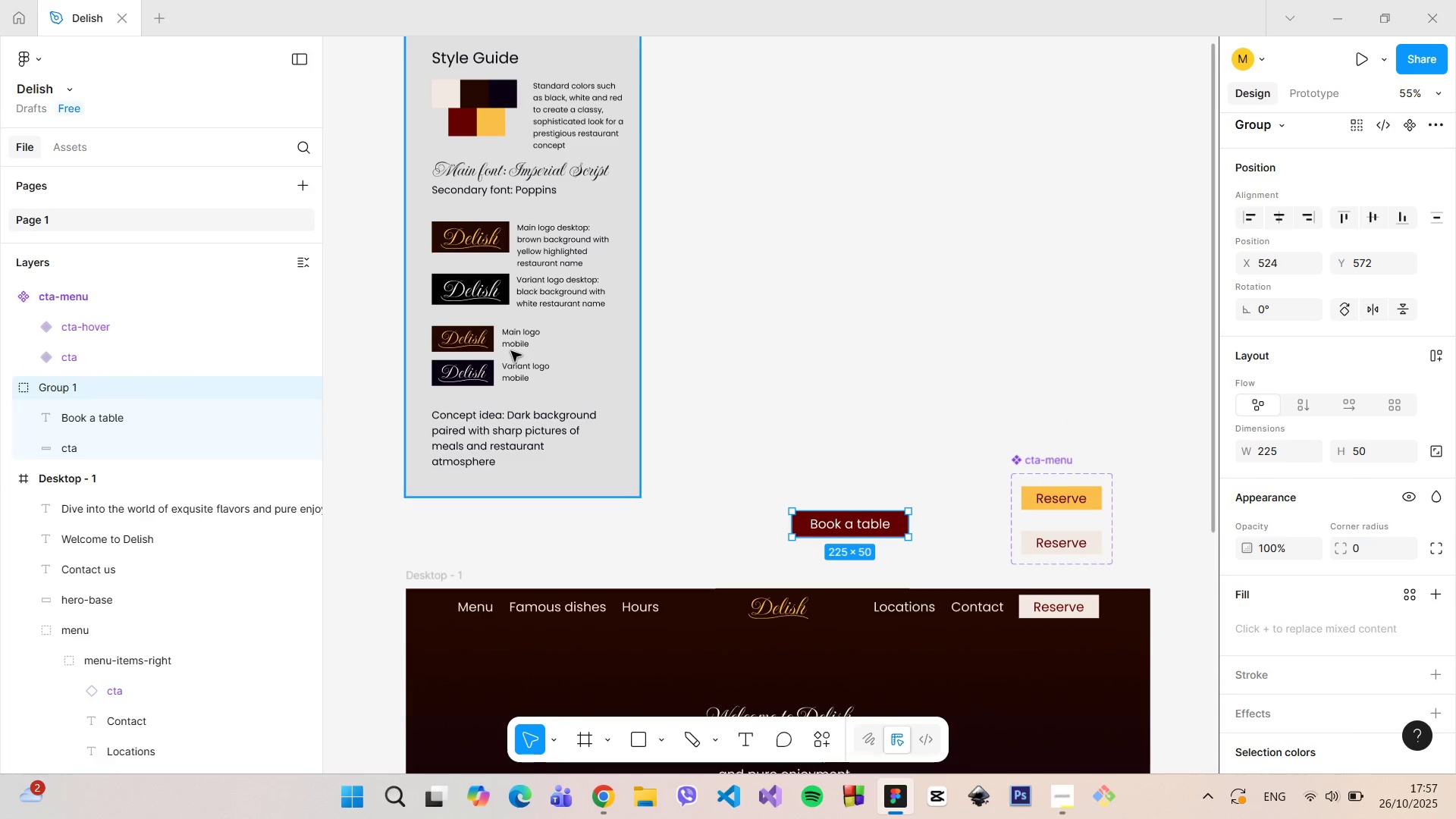 
left_click([511, 351])
 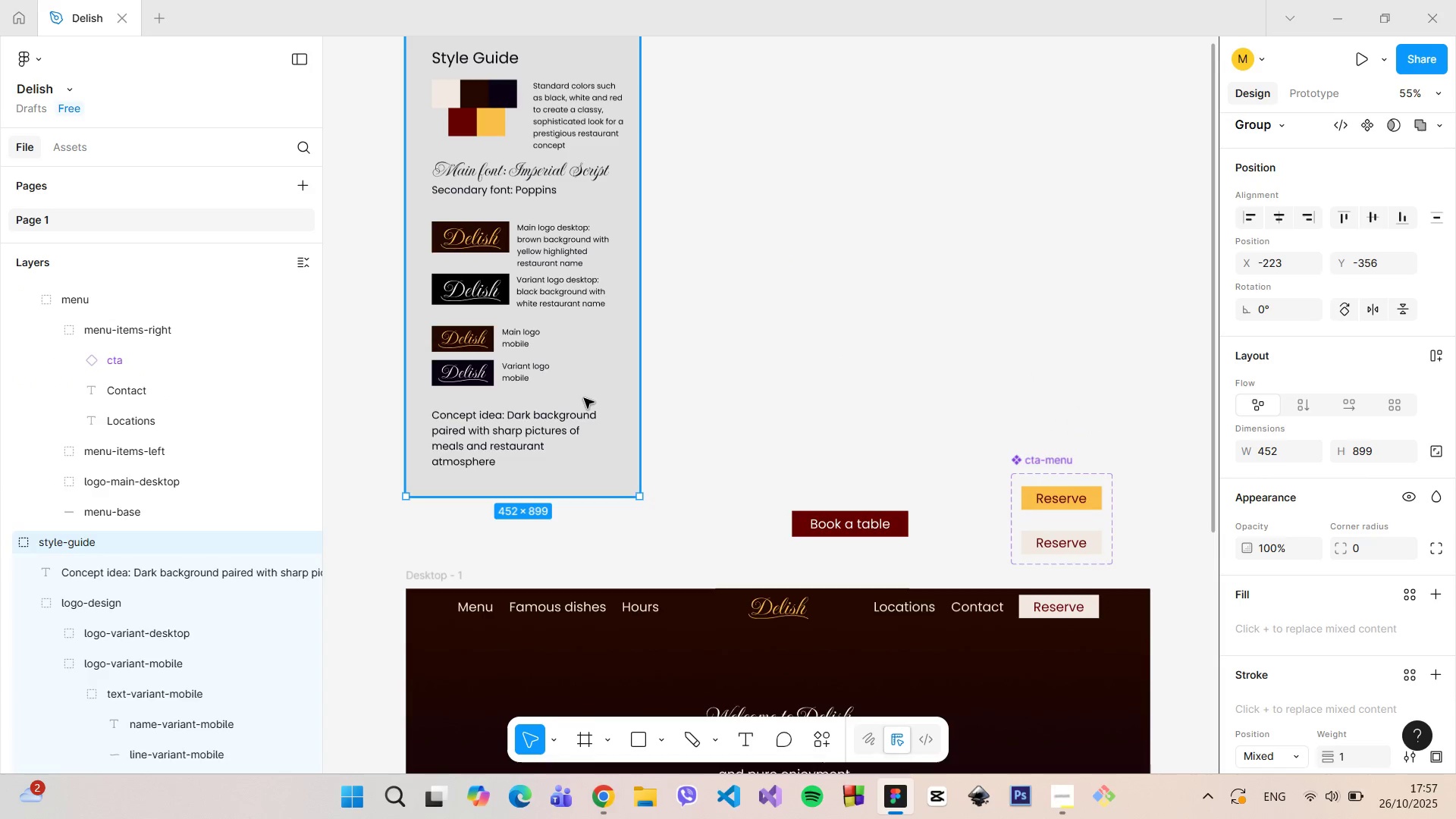 
left_click_drag(start_coordinate=[584, 397], to_coordinate=[585, 219])
 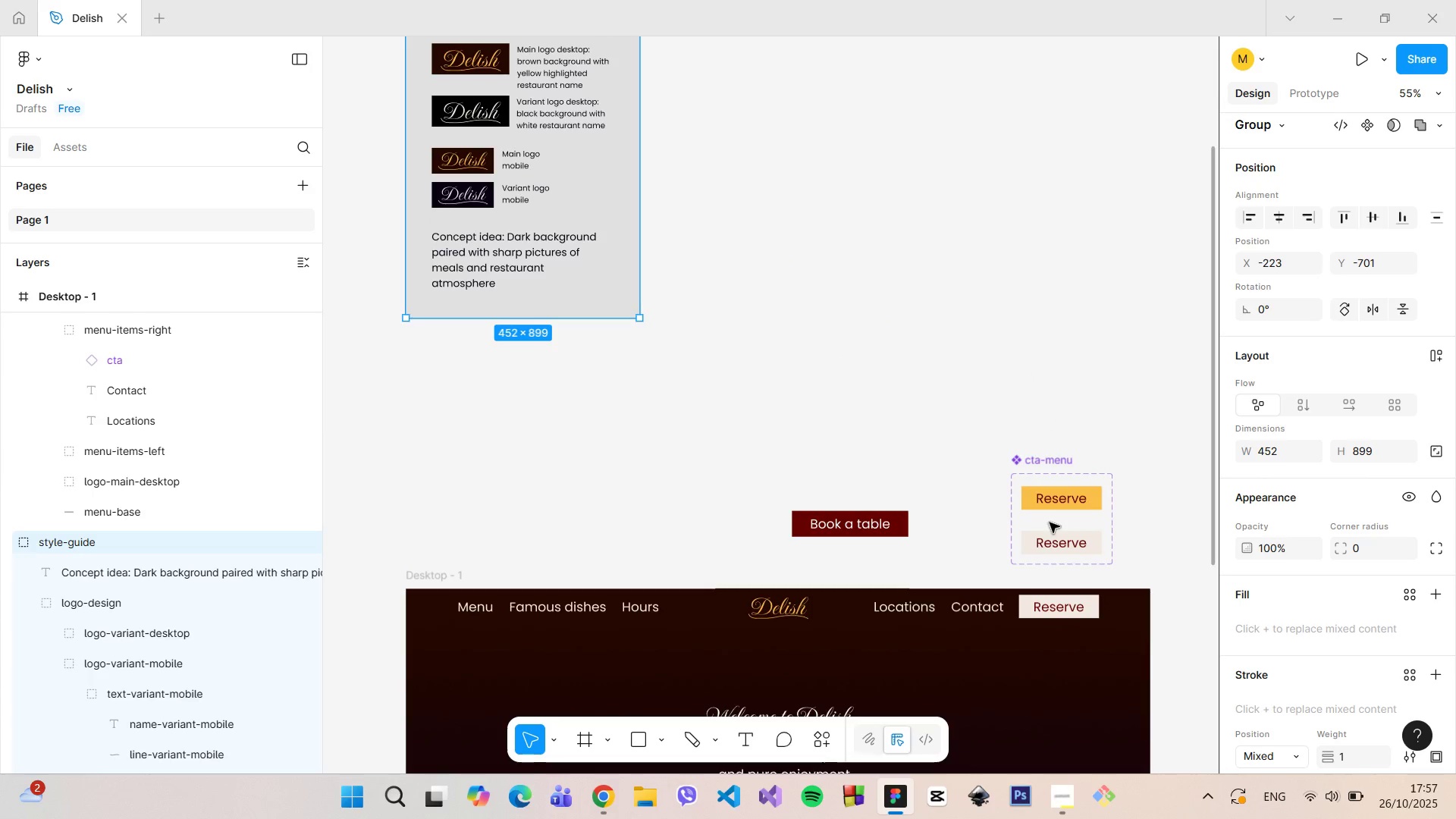 
left_click([1050, 522])
 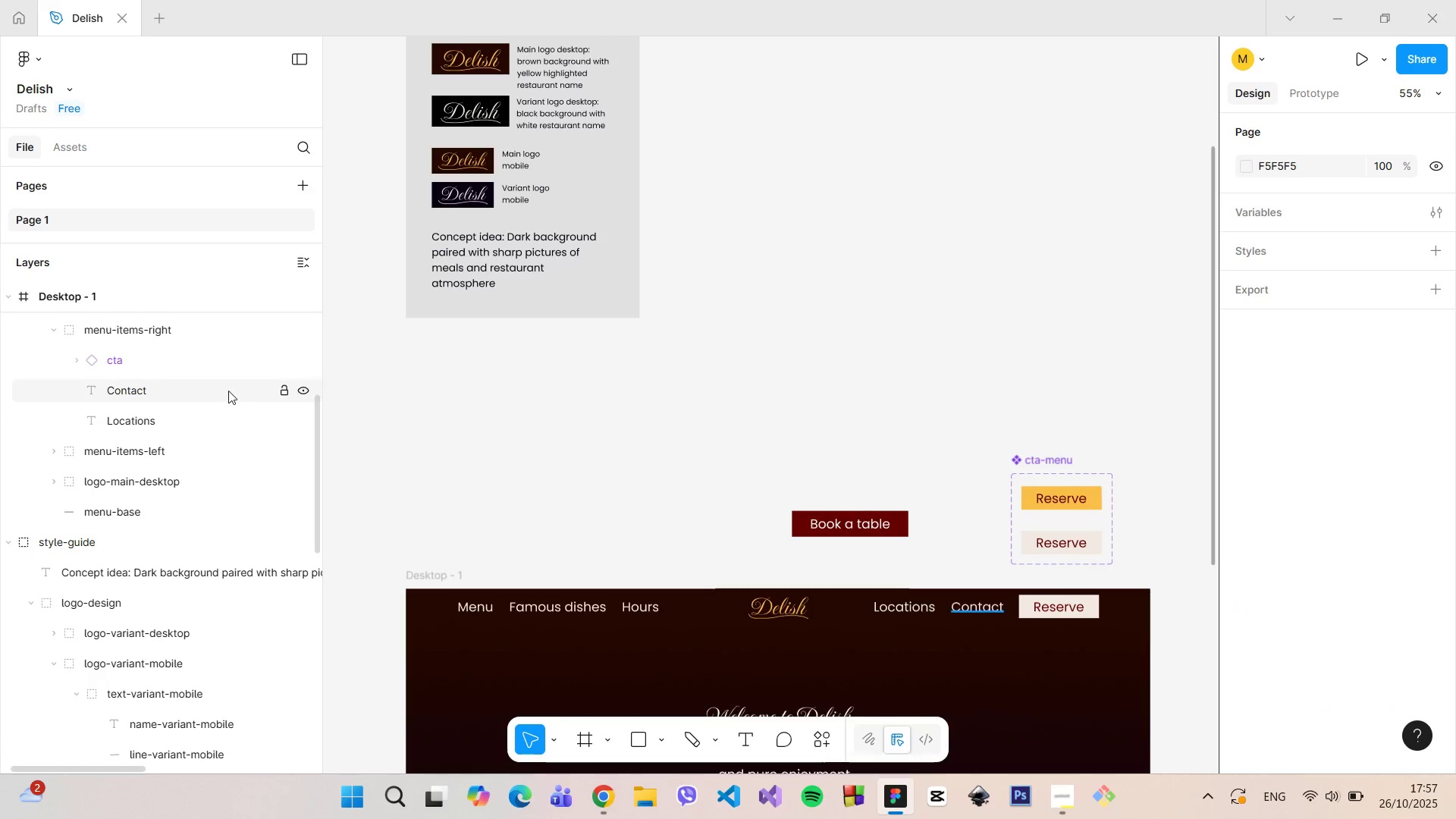 
scroll: coordinate [20, 391], scroll_direction: up, amount: 7.0
 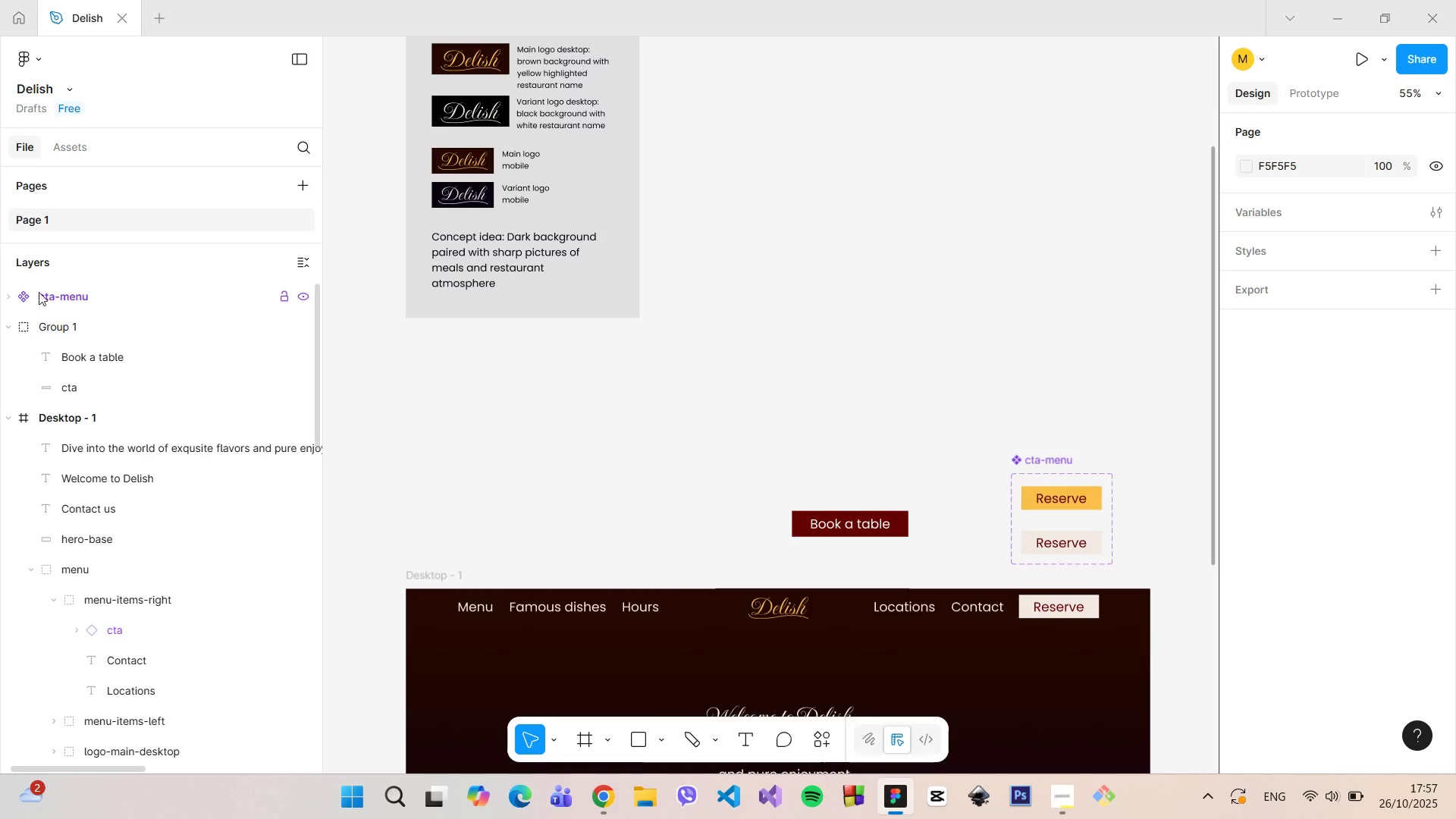 
left_click([49, 292])
 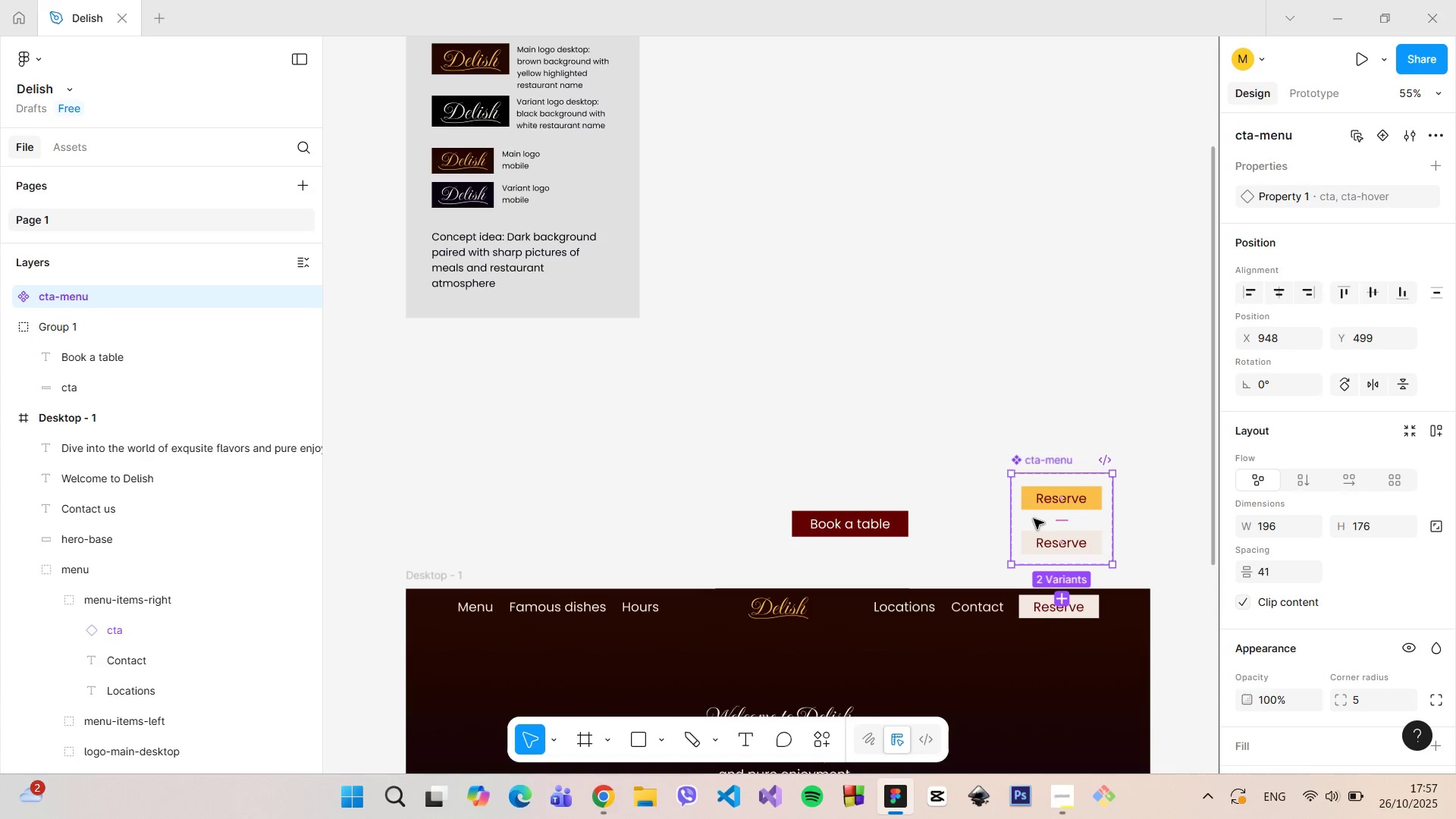 
left_click_drag(start_coordinate=[1046, 522], to_coordinate=[440, 494])
 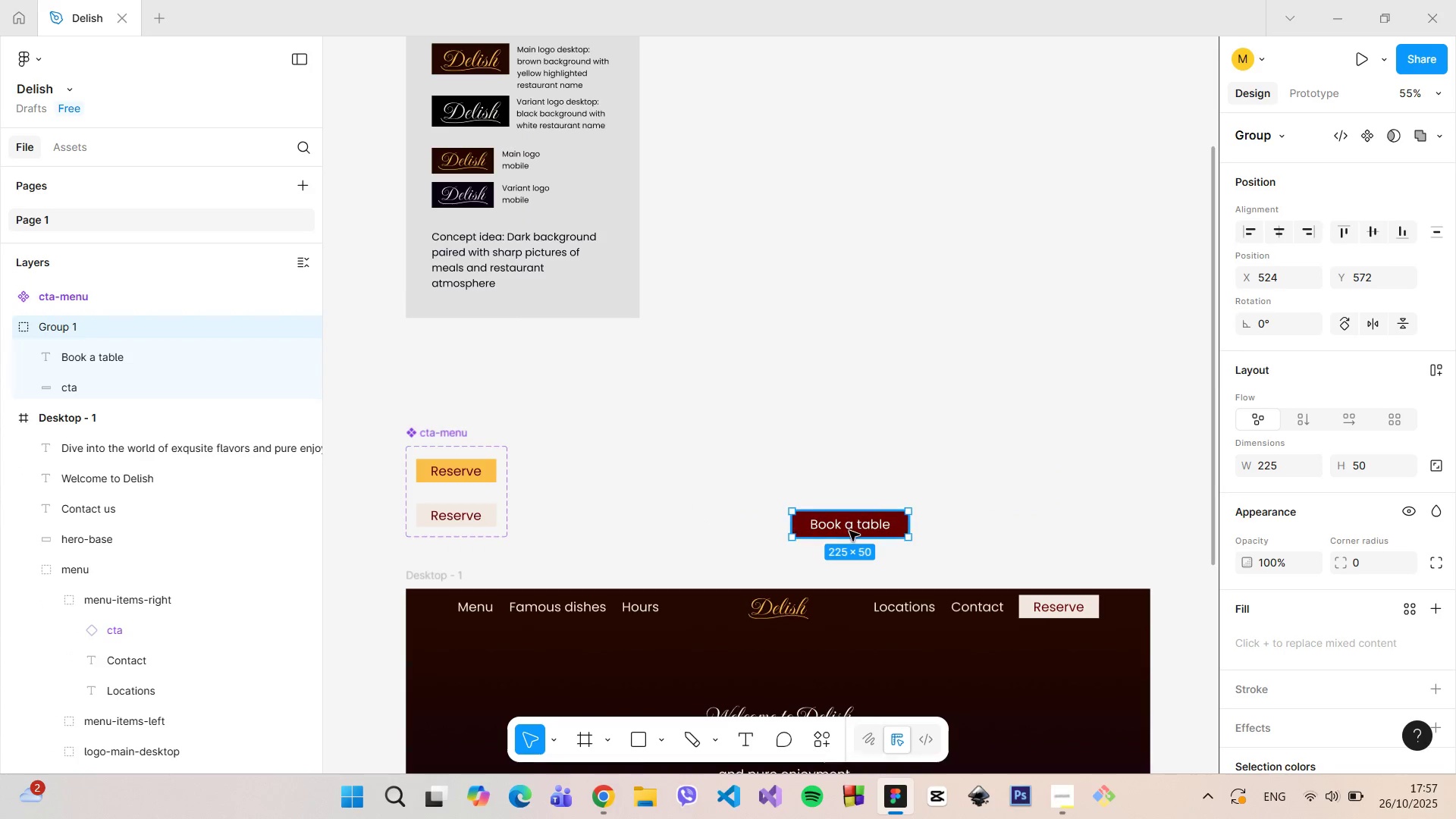 
left_click_drag(start_coordinate=[849, 531], to_coordinate=[618, 478])
 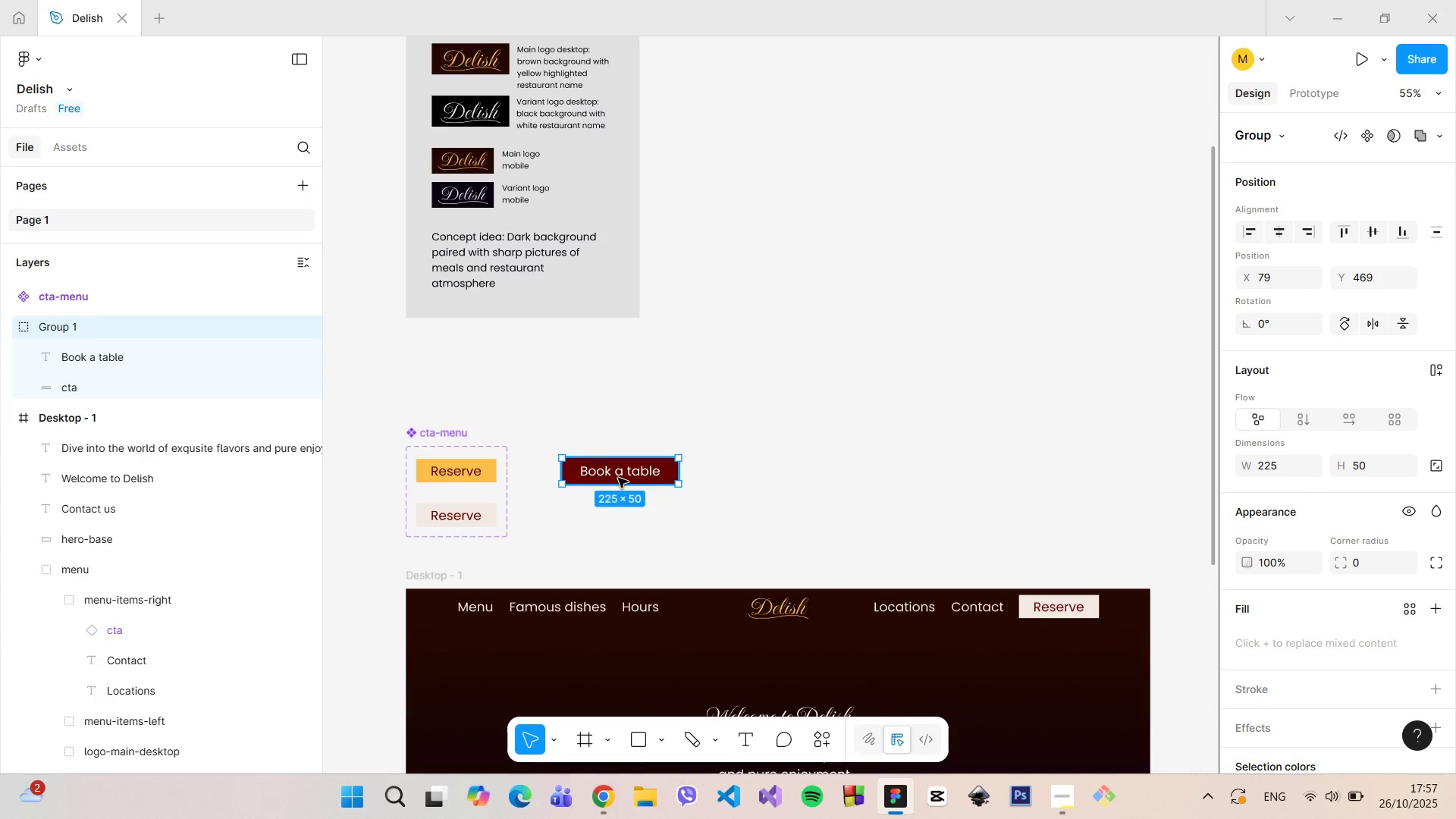 
right_click([618, 478])
 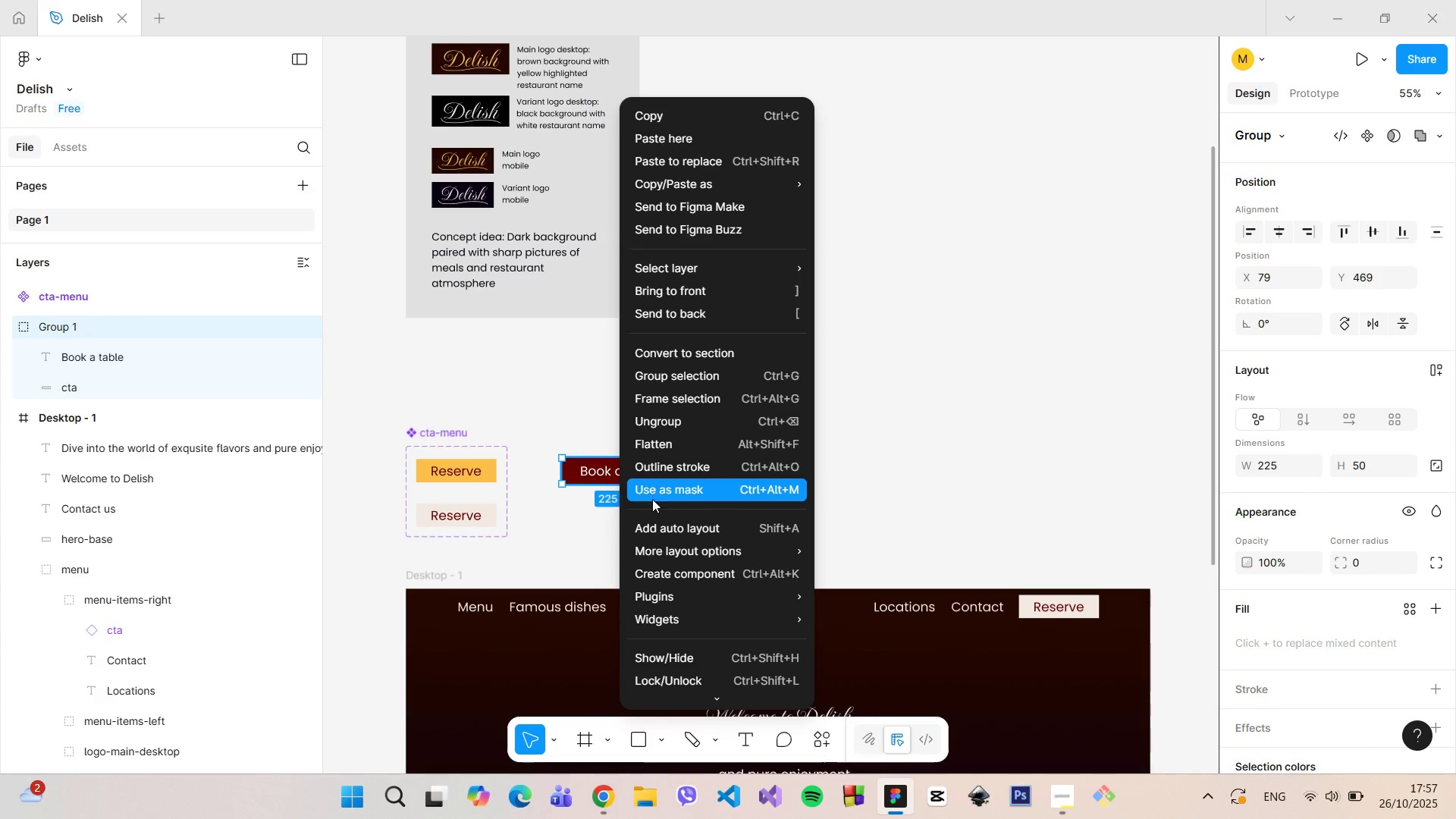 
left_click([691, 567])
 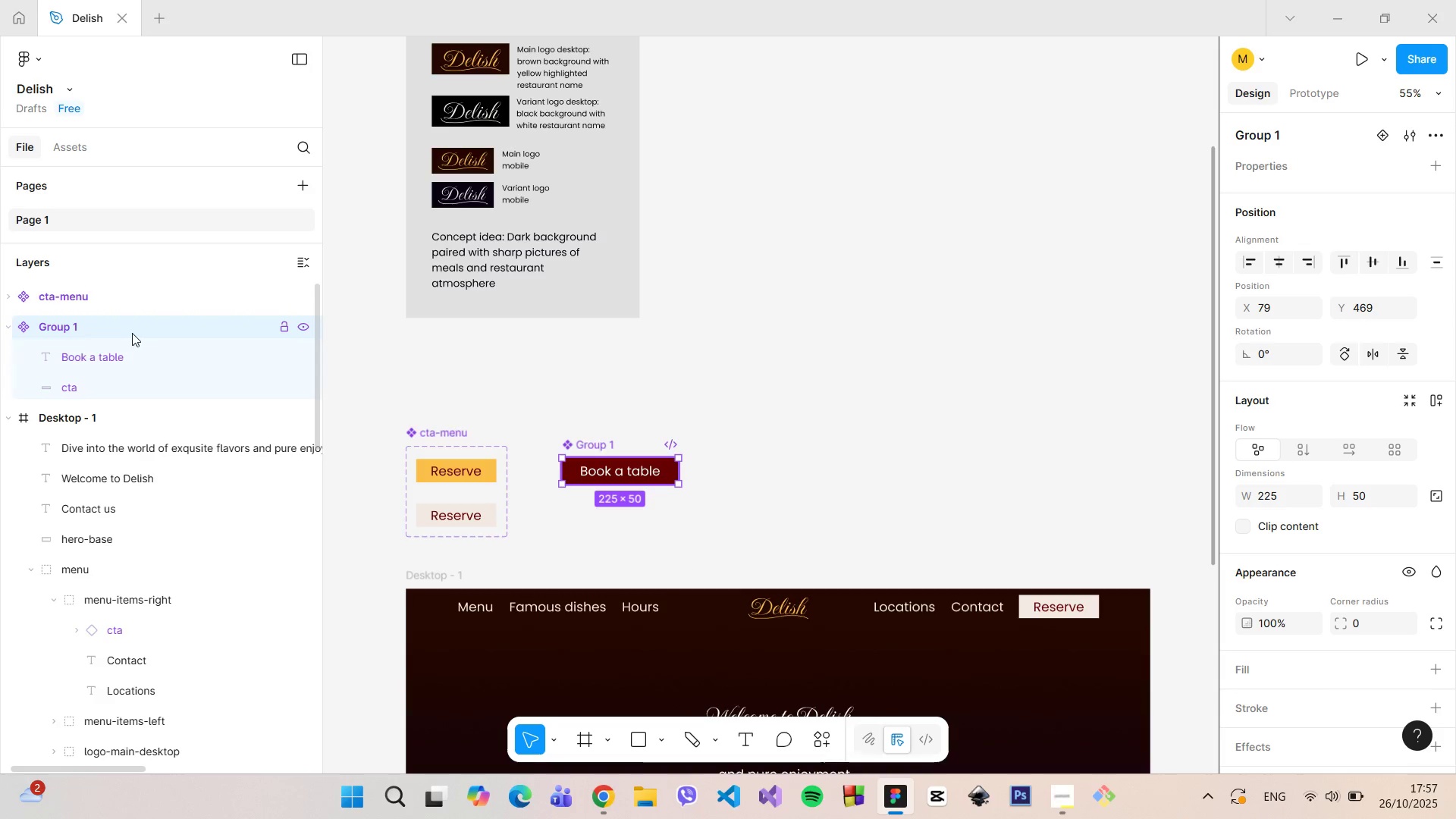 
double_click([132, 333])
 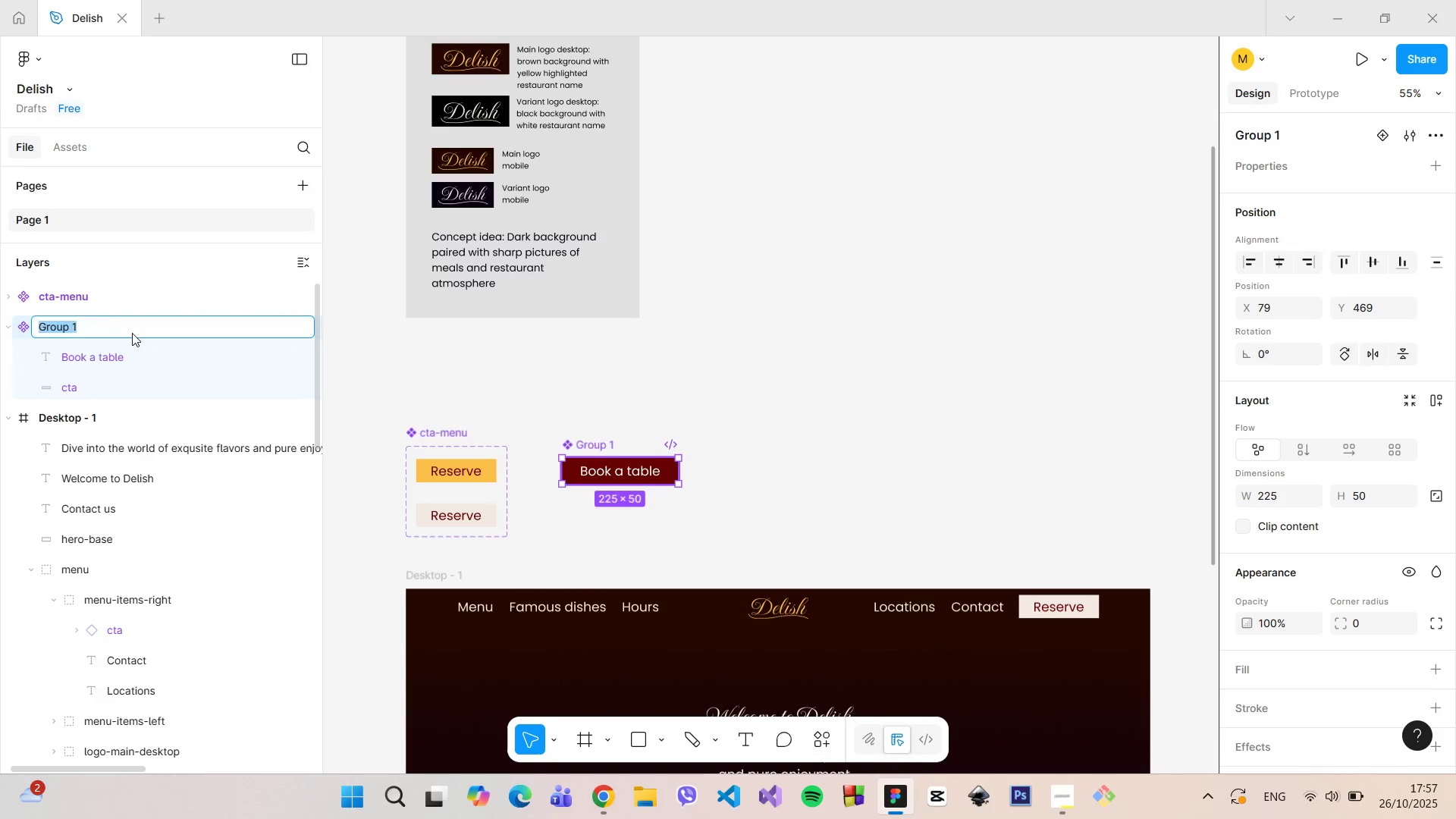 
type(cta-hero)
 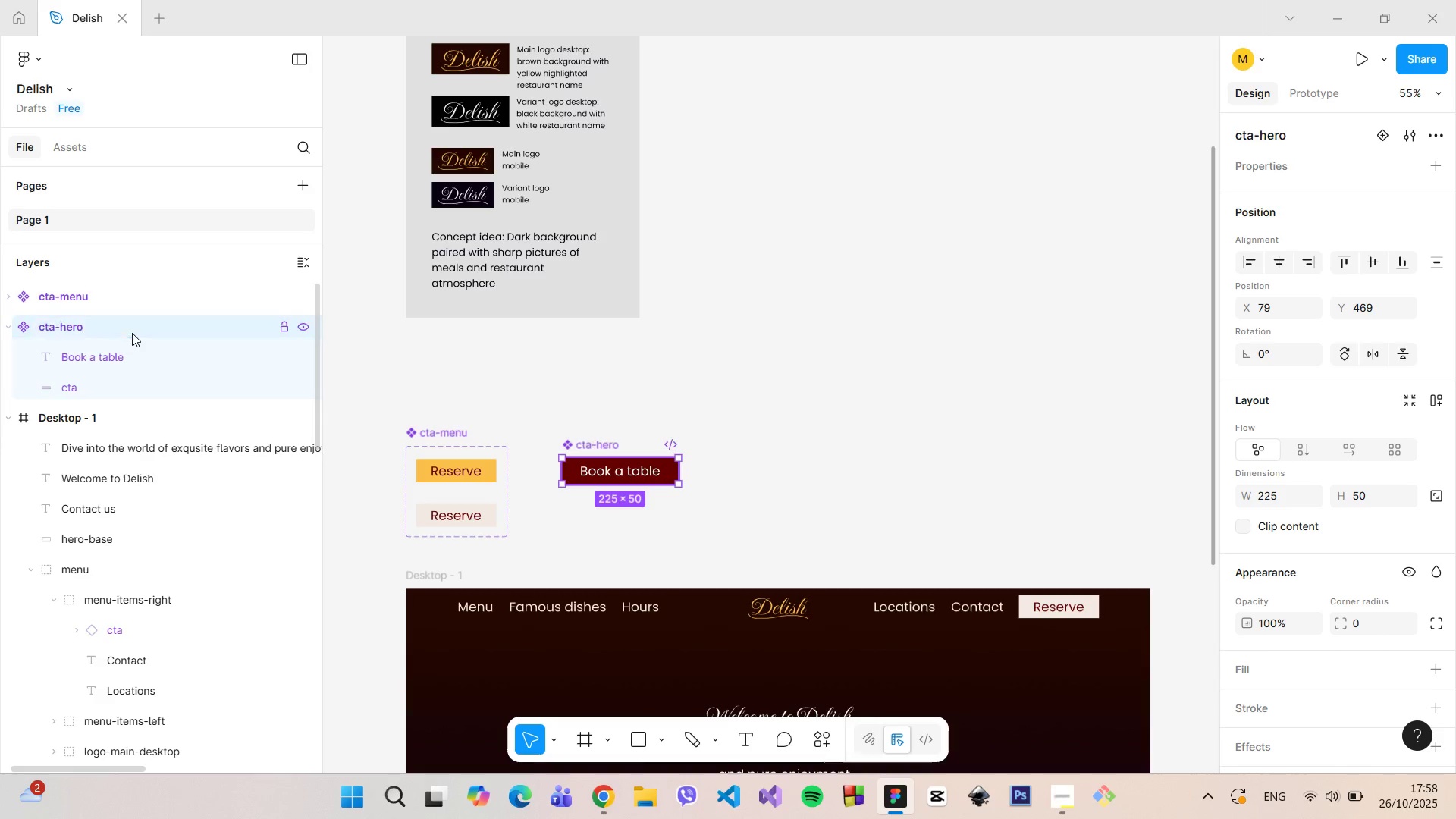 
key(Enter)
 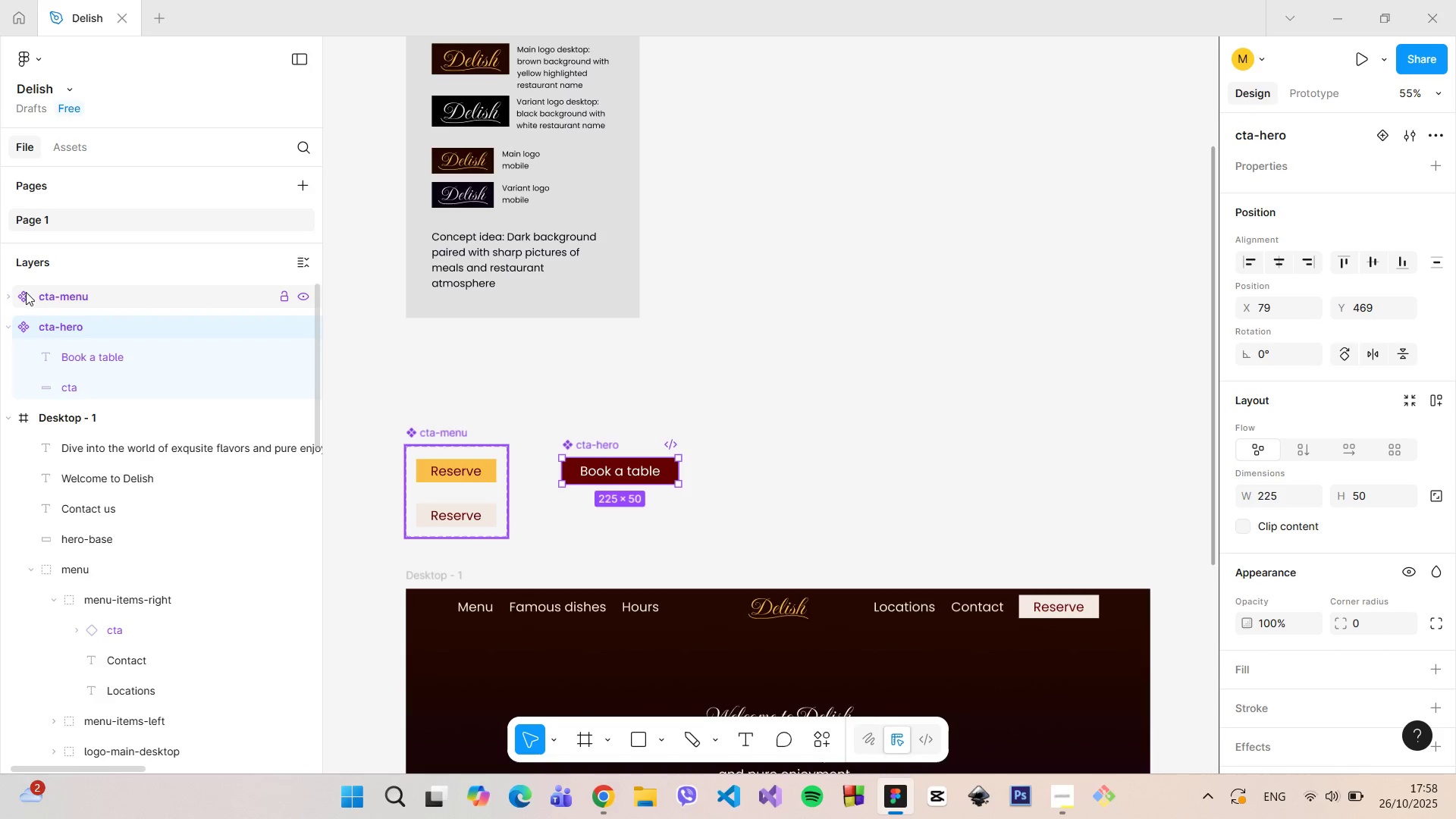 
left_click([11, 293])
 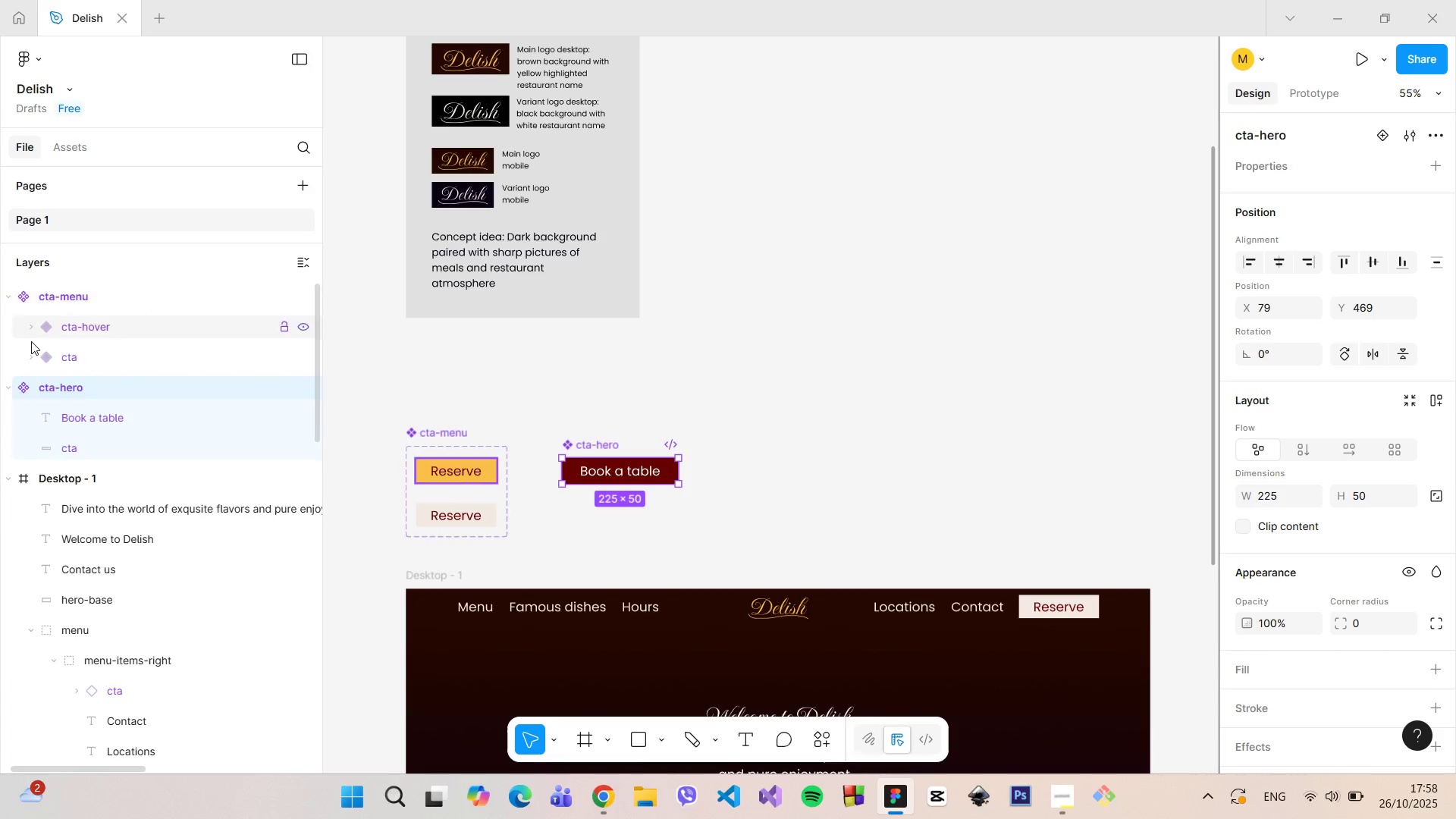 
left_click([28, 332])
 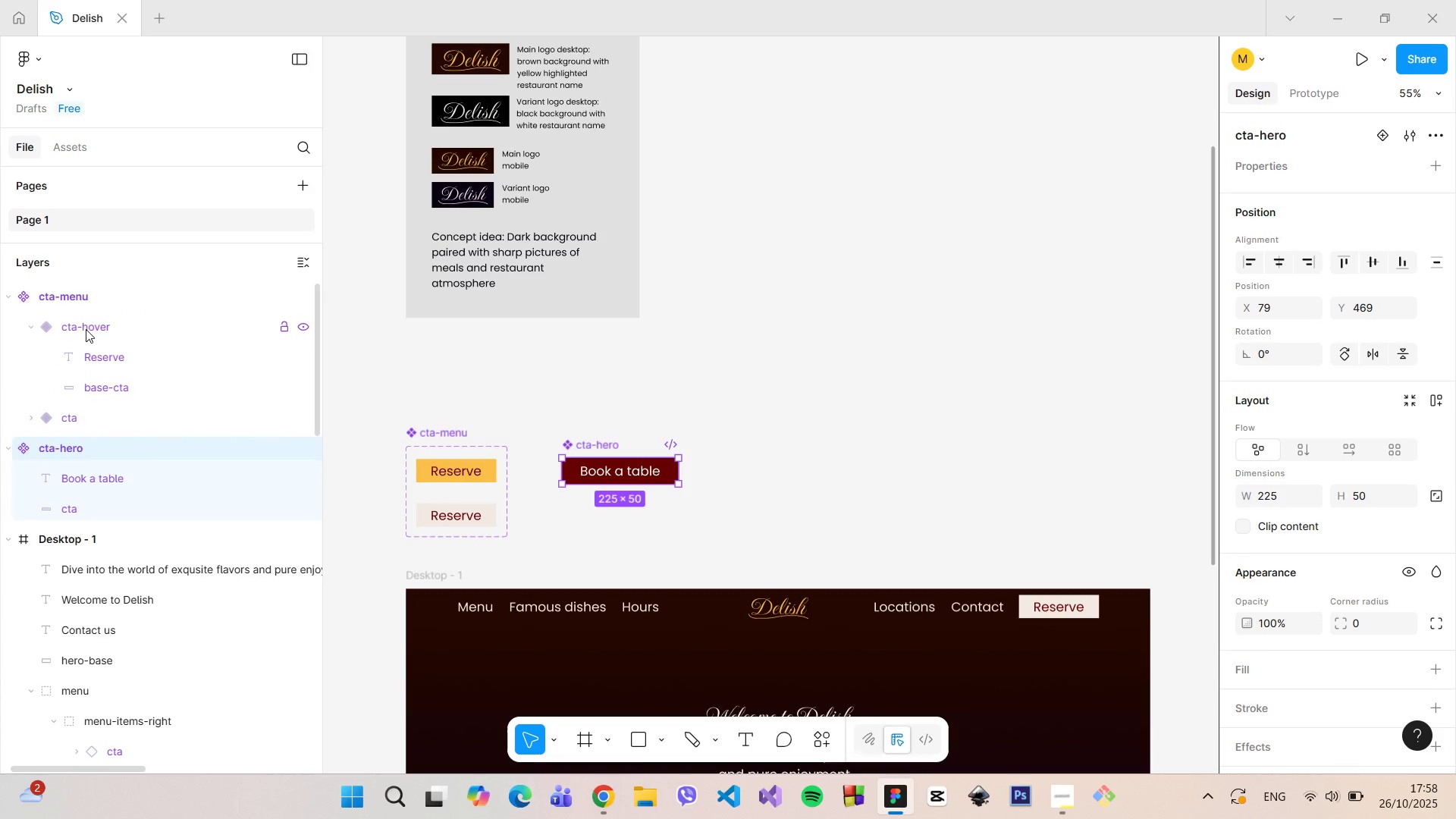 
double_click([86, 329])
 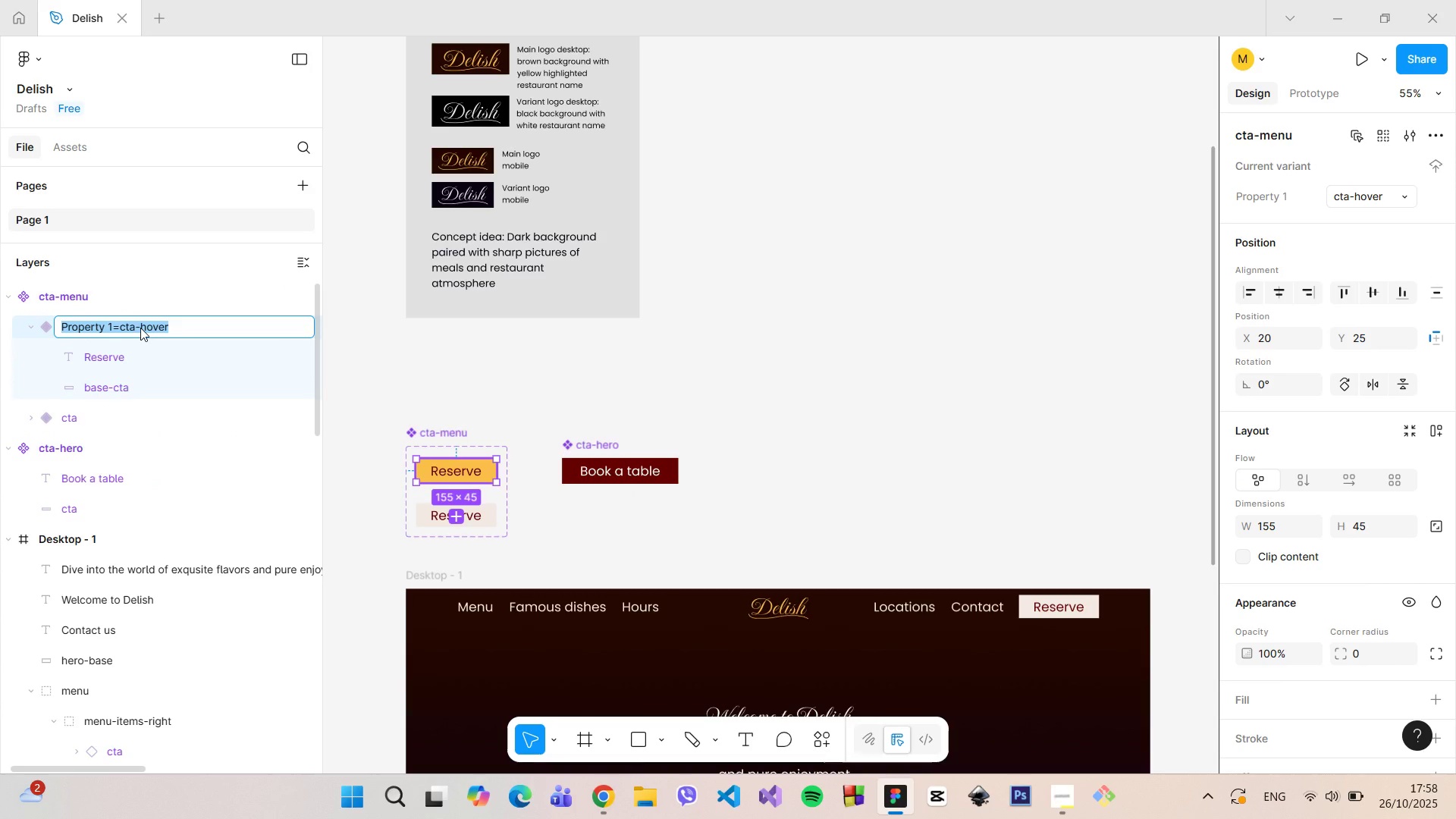 
left_click([140, 328])
 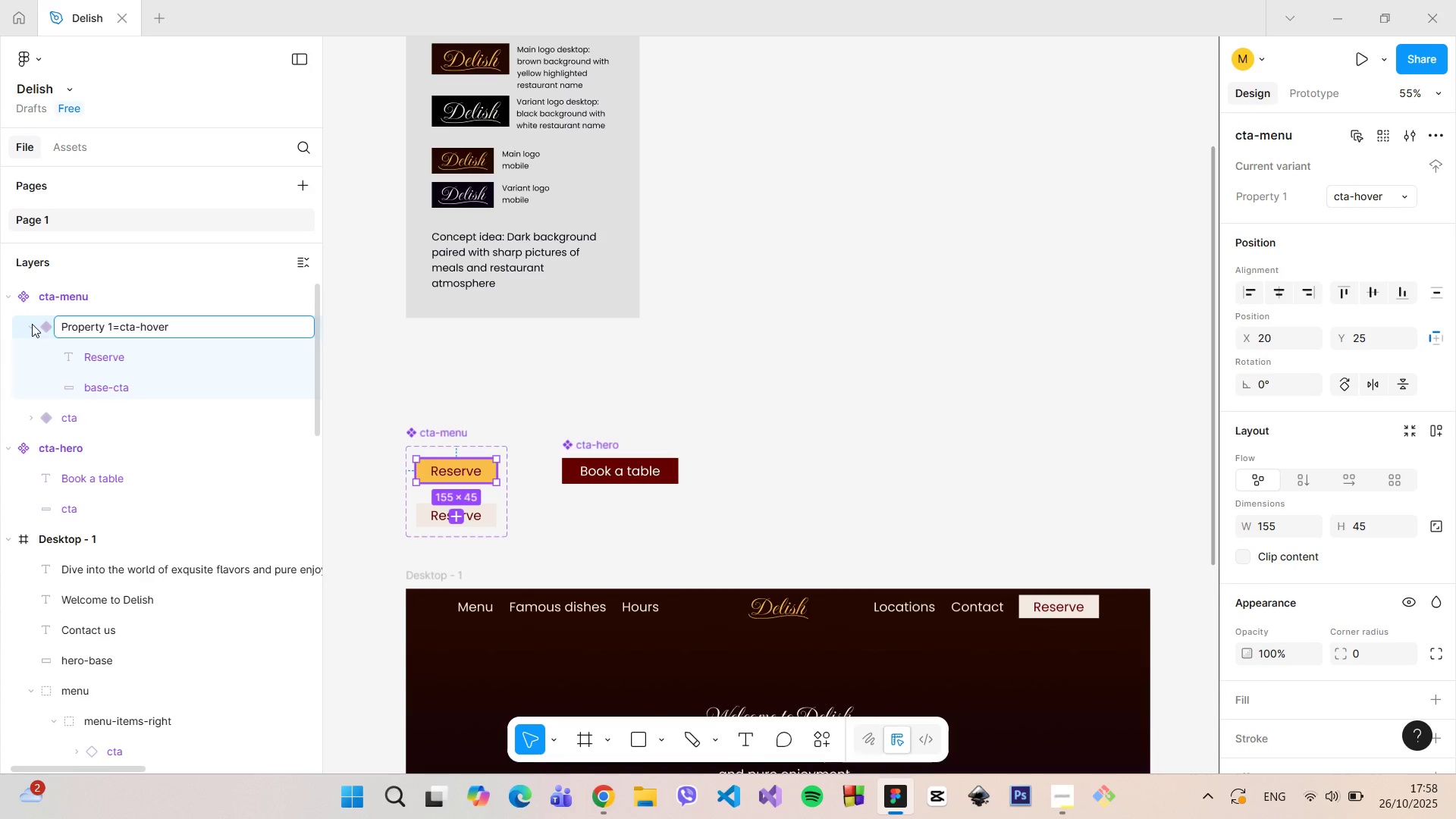 
left_click([8, 297])
 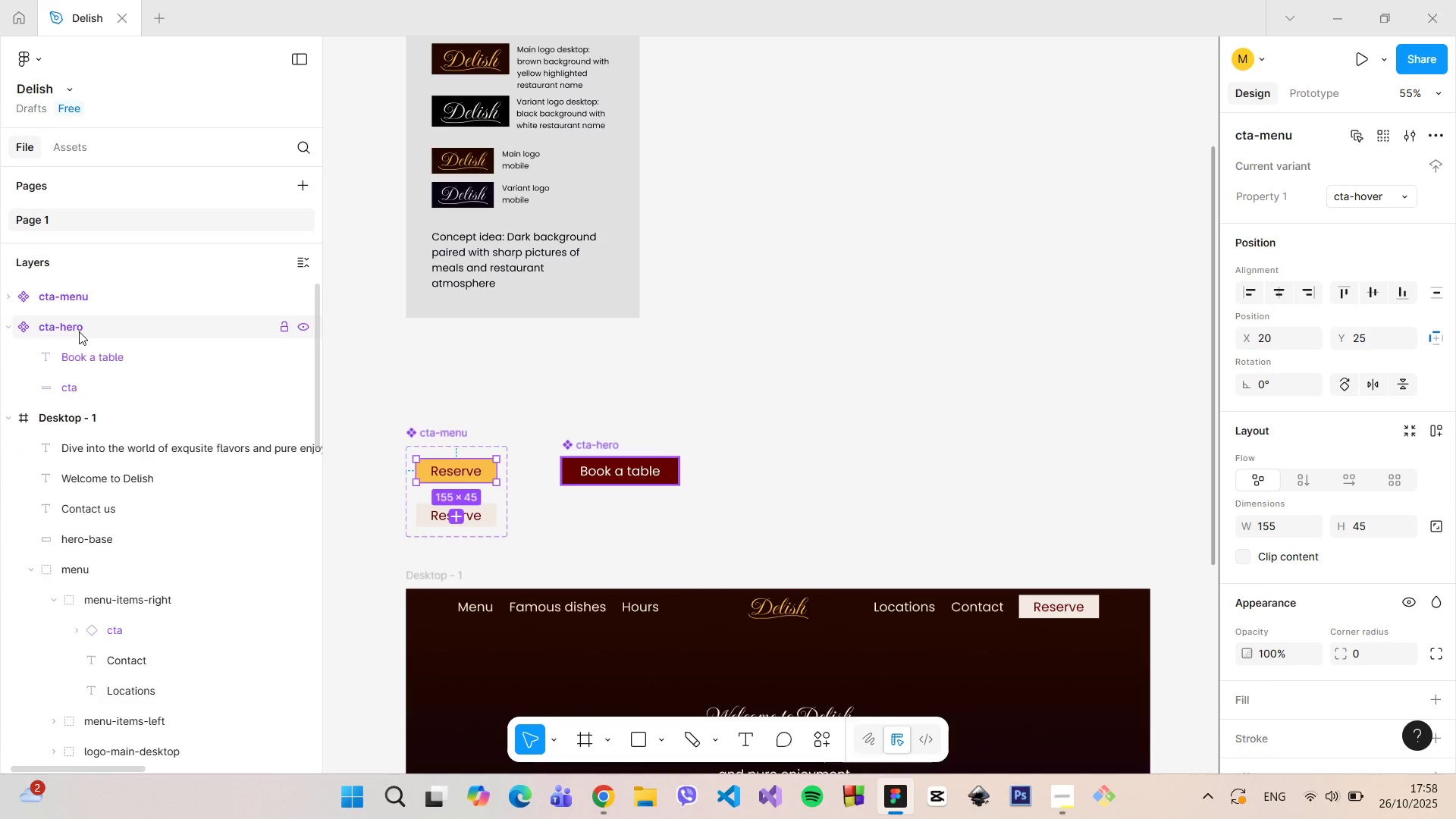 
left_click([79, 331])
 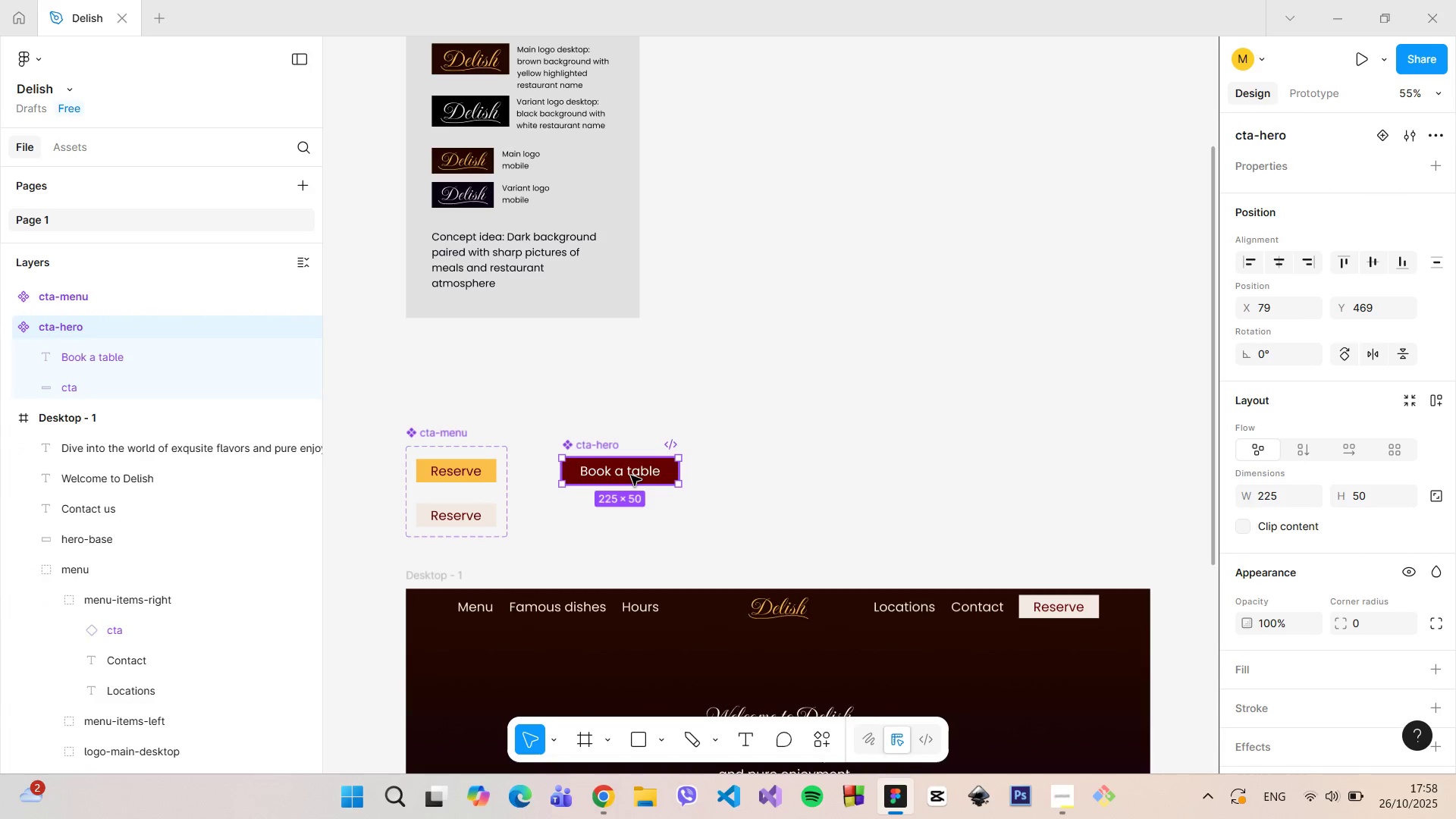 
hold_key(key=AltLeft, duration=1.51)
left_click_drag(start_coordinate=[631, 475], to_coordinate=[629, 515])
 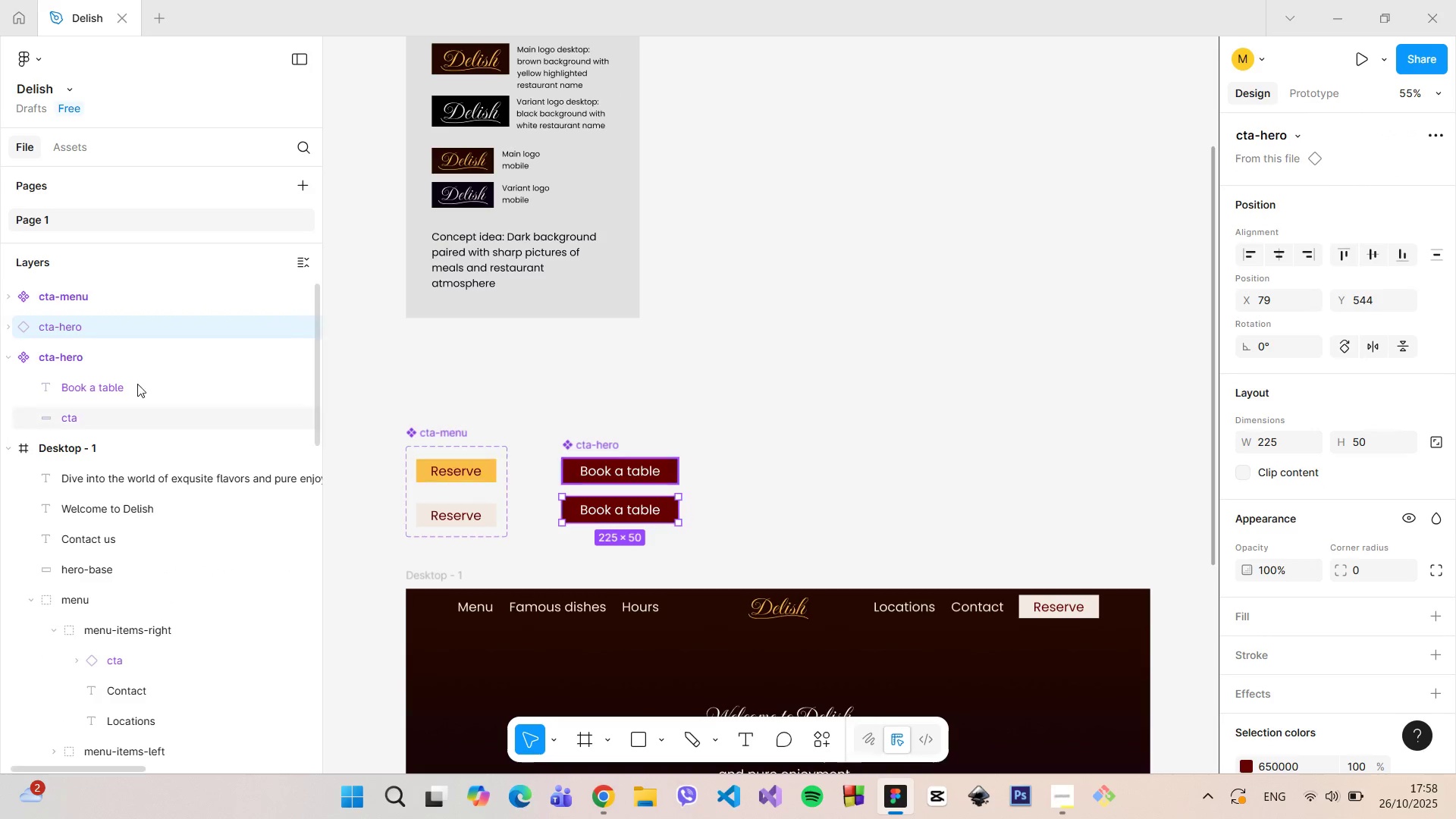 
key(Alt+AltLeft)
 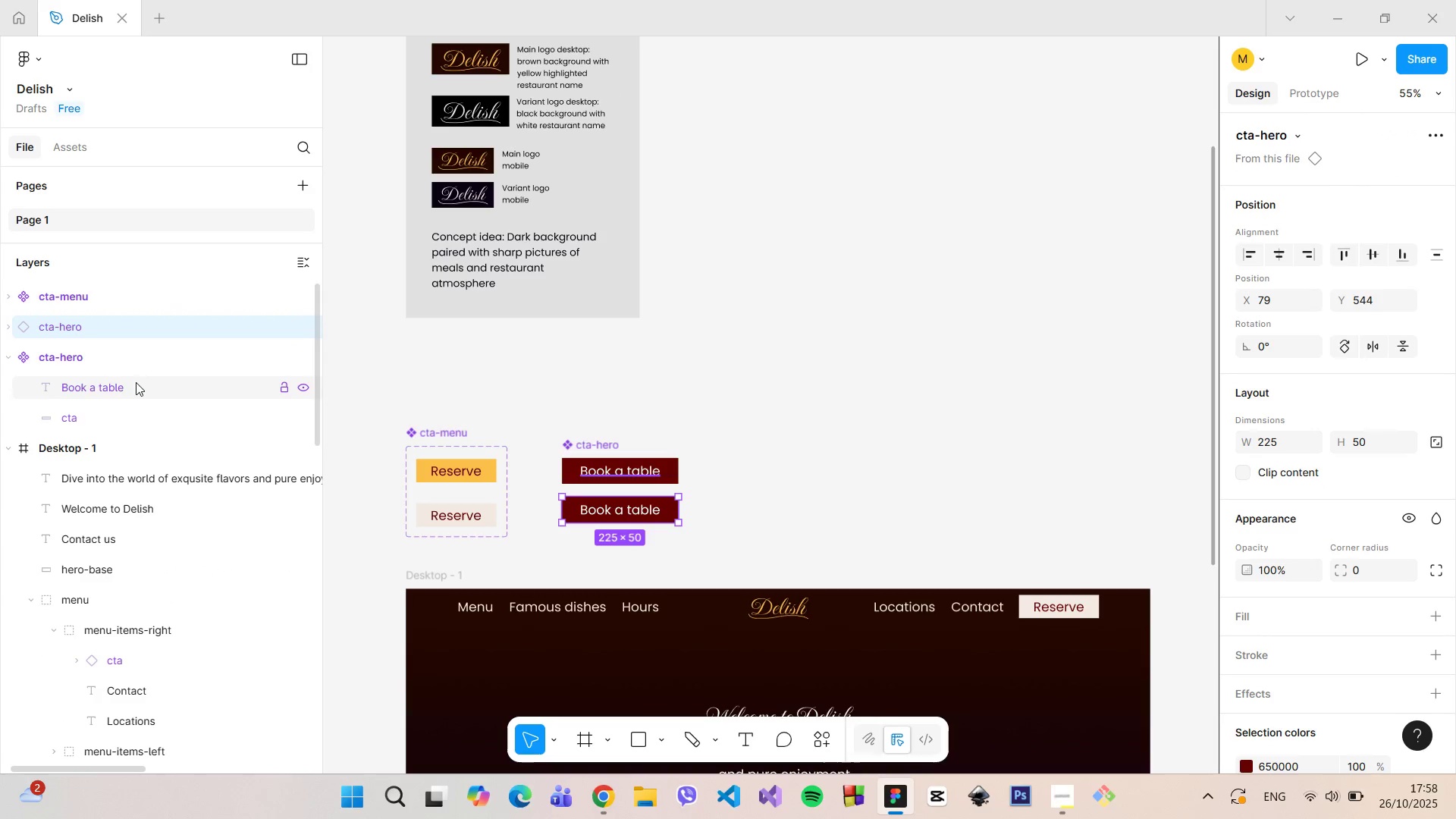 
scroll: coordinate [136, 382], scroll_direction: up, amount: 2.0
 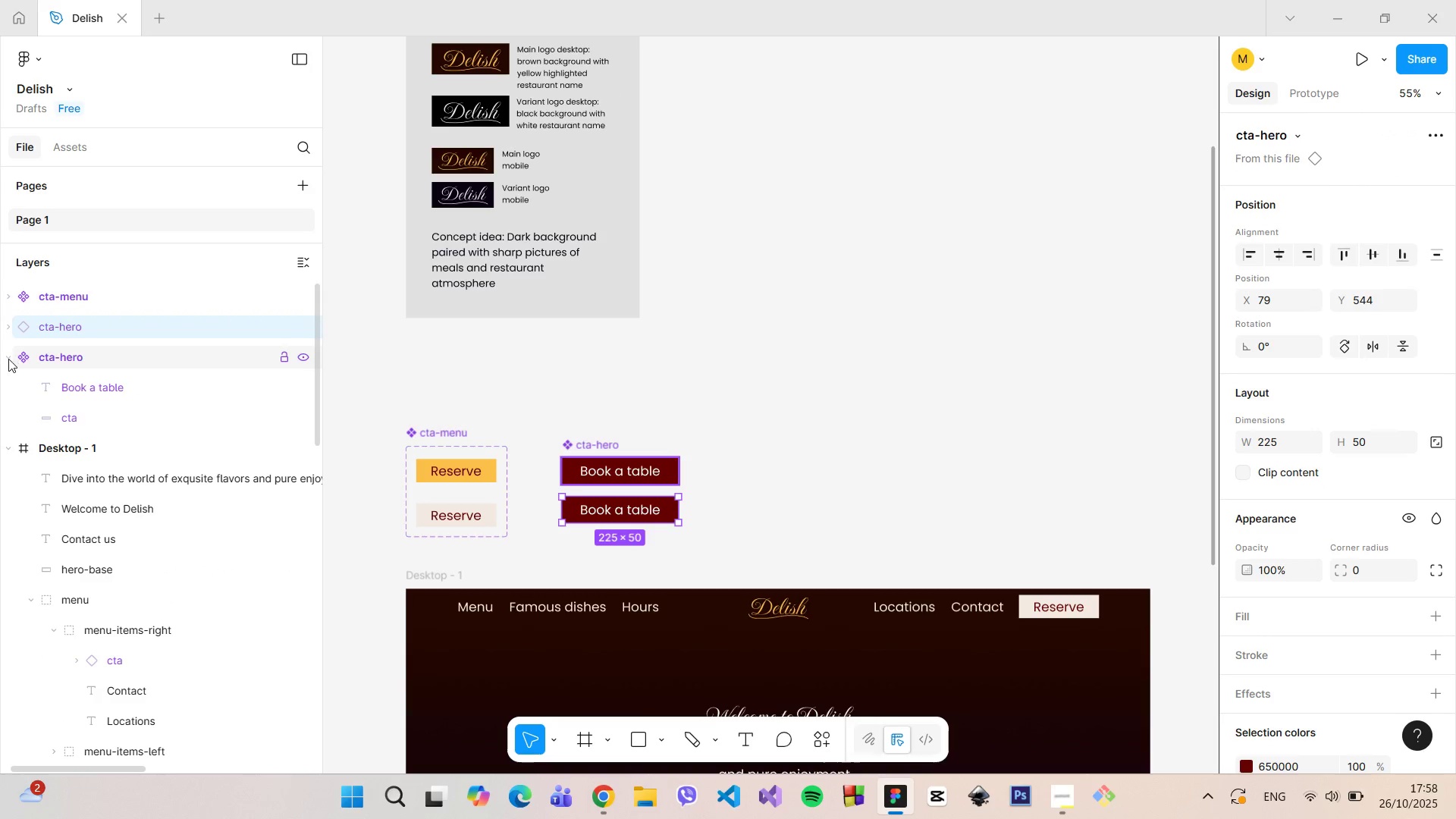 
left_click([4, 358])
 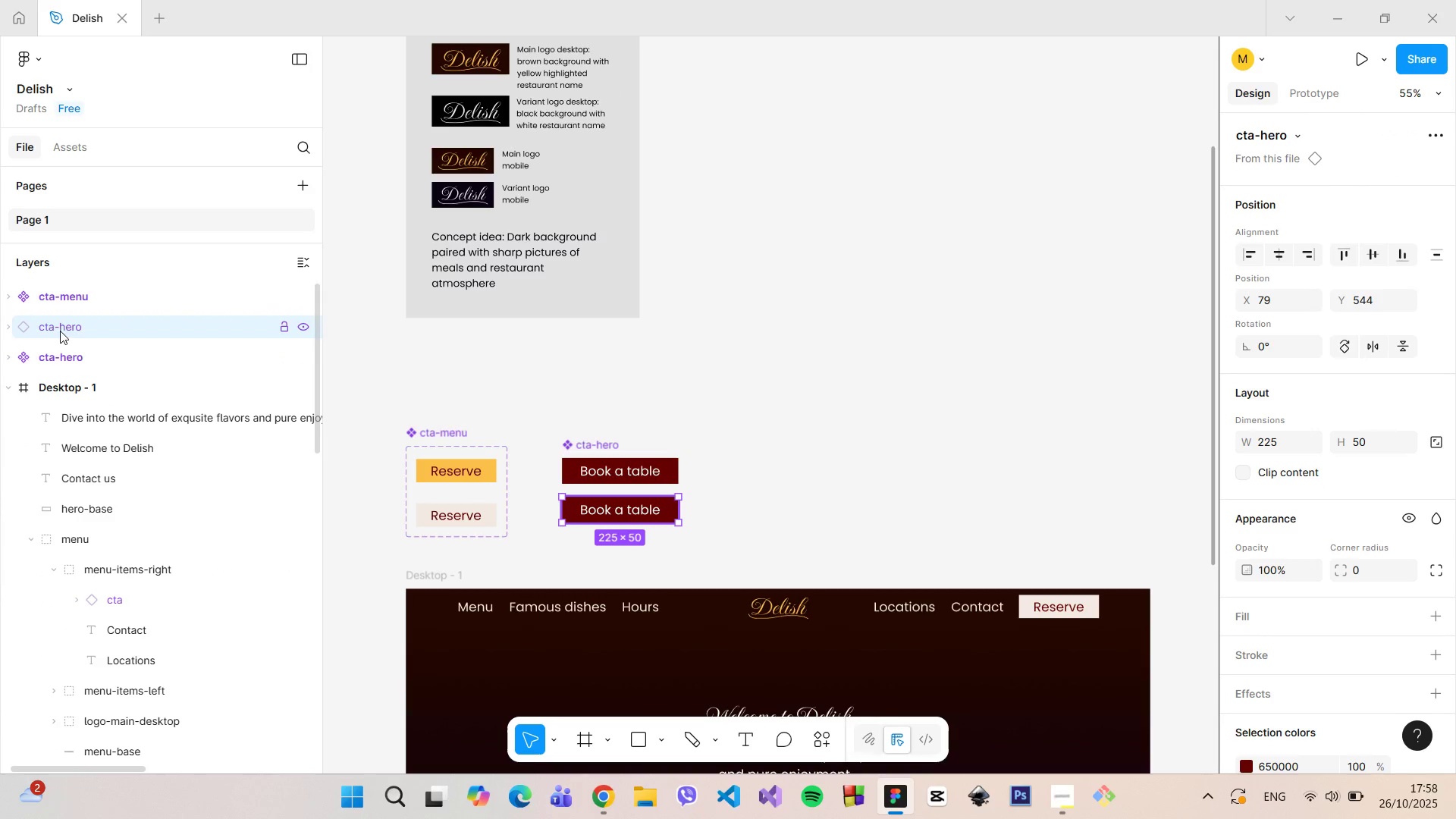 
left_click([60, 331])
 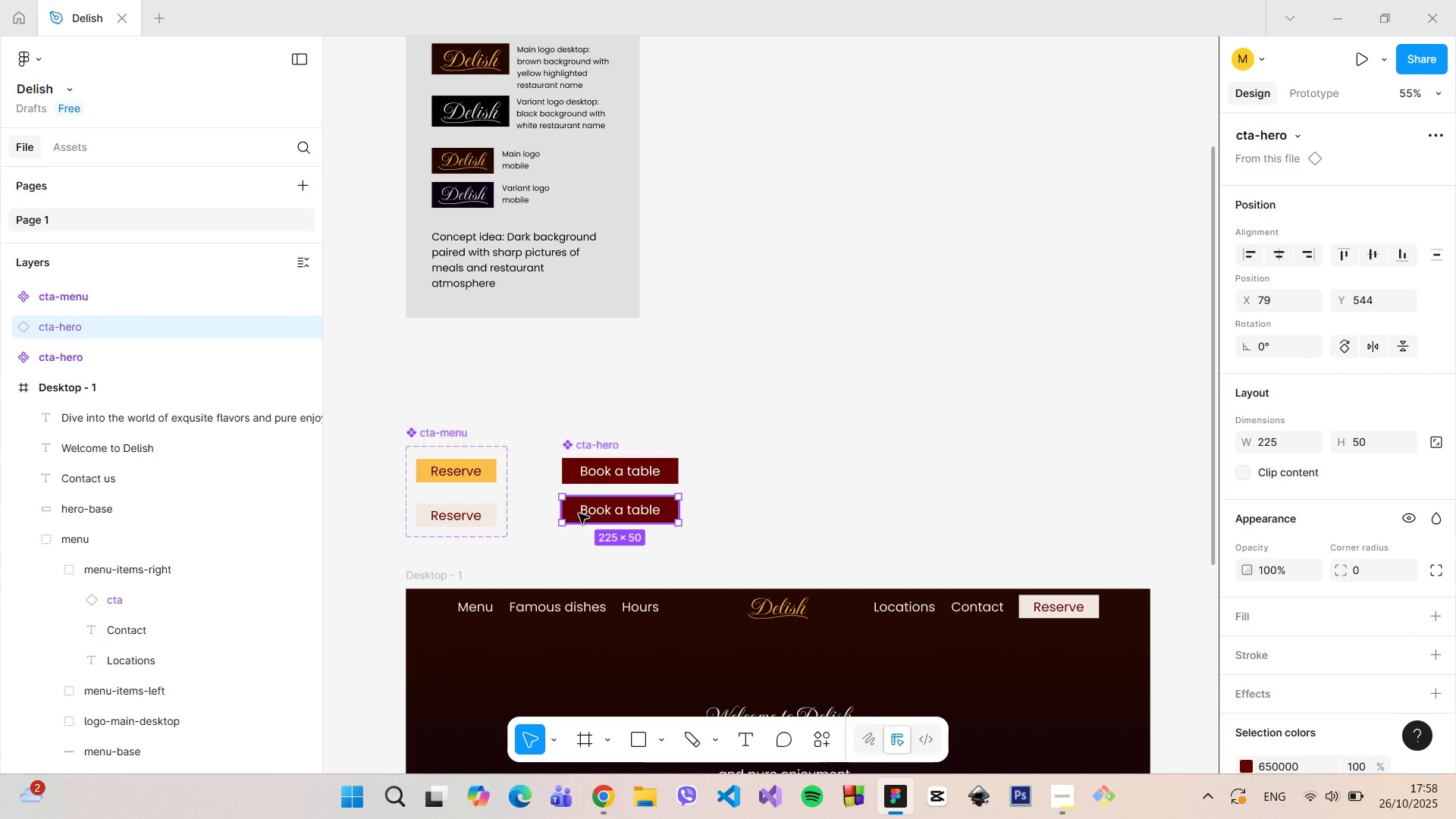 
left_click([575, 513])
 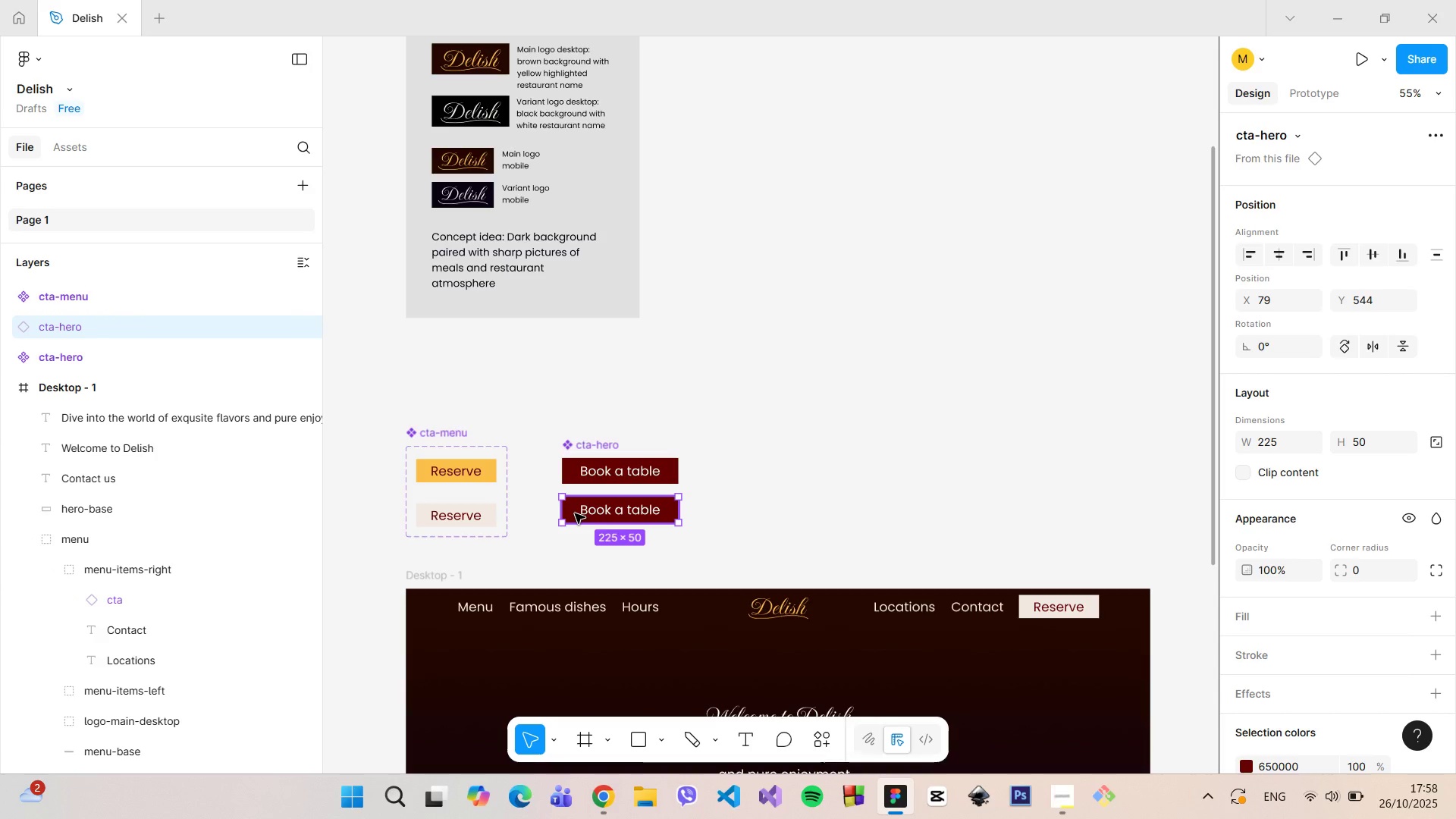 
left_click([575, 513])
 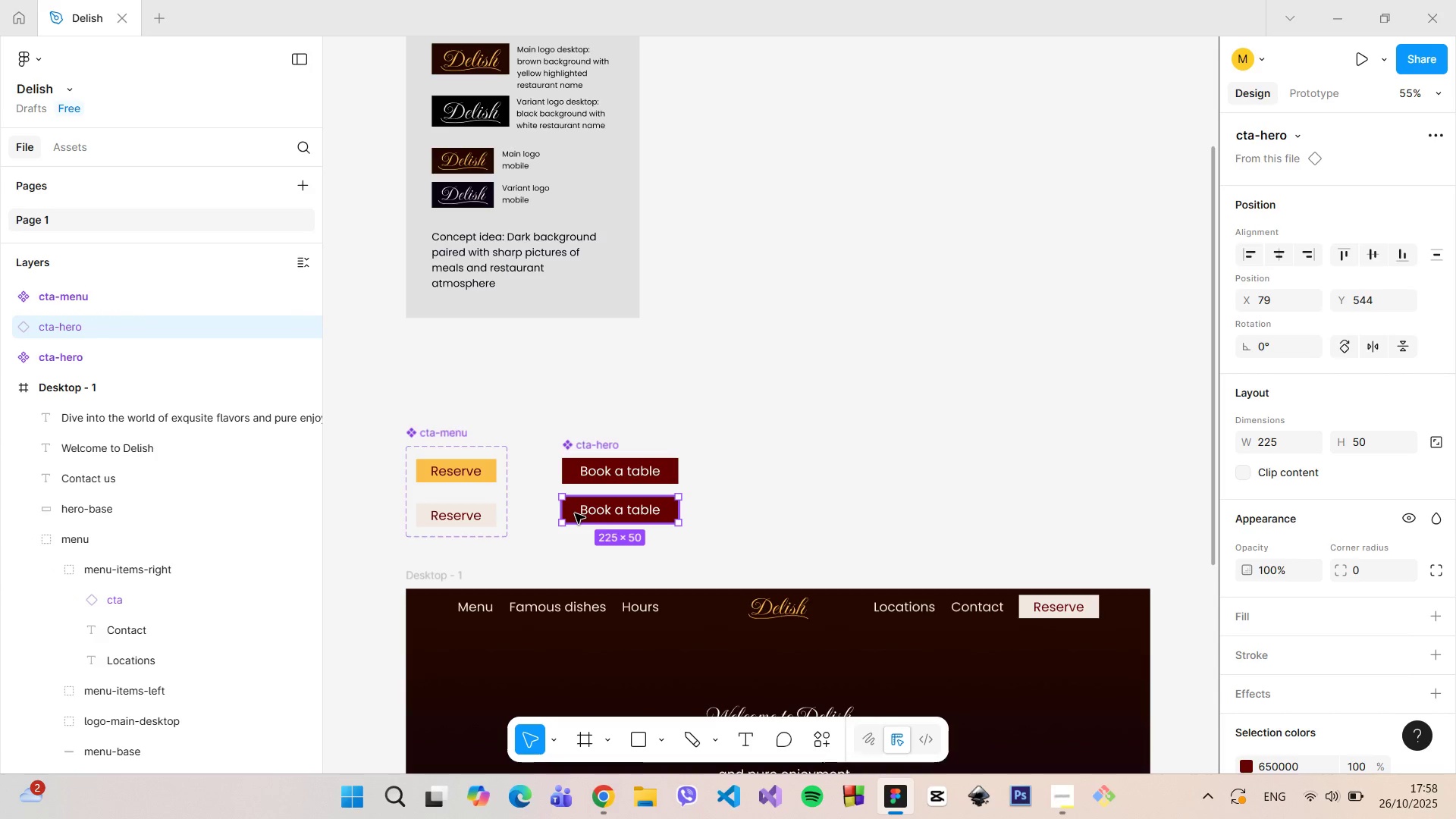 
left_click([575, 513])
 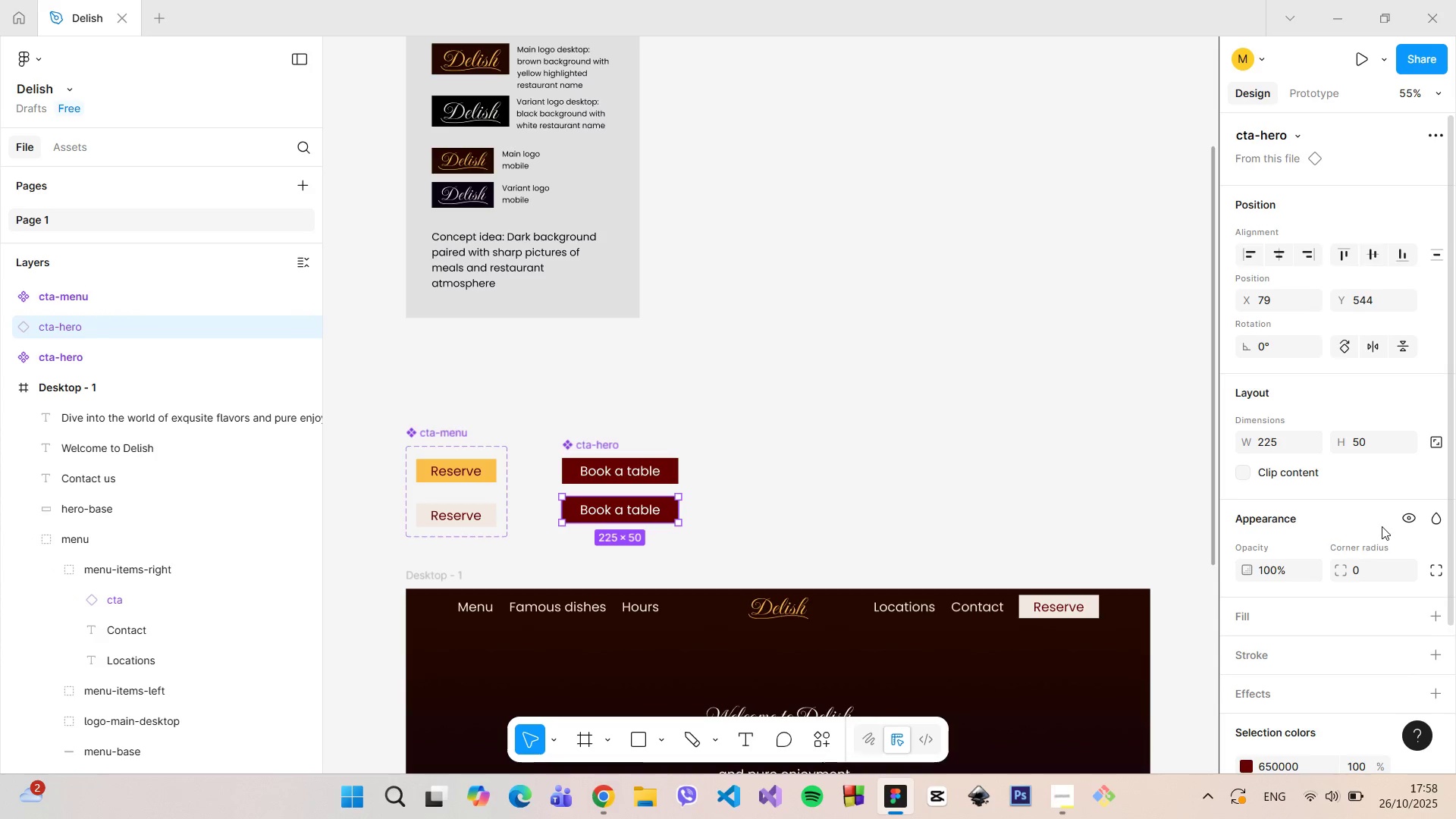 
scroll: coordinate [1382, 526], scroll_direction: down, amount: 3.0
 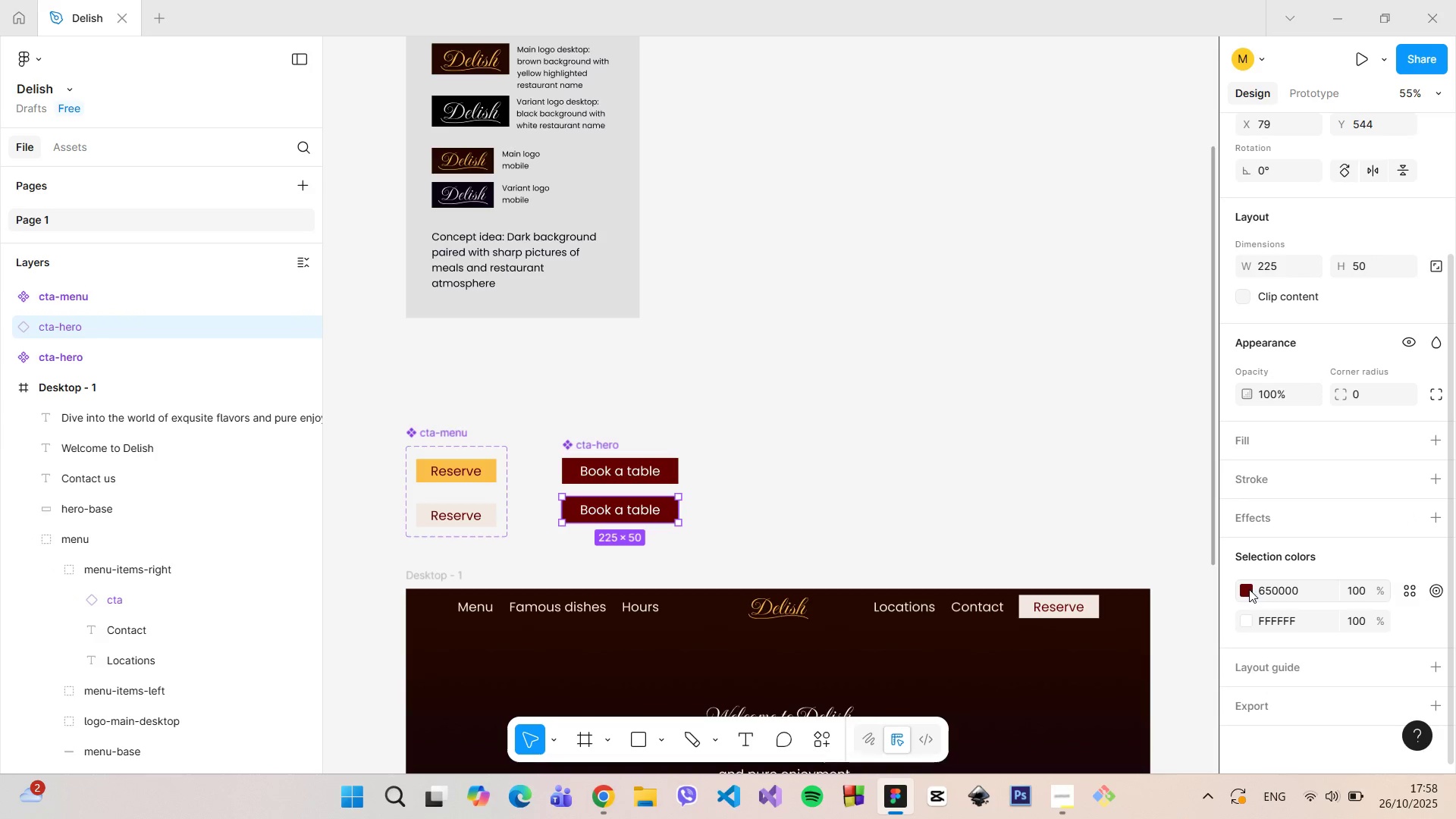 
left_click([1248, 589])
 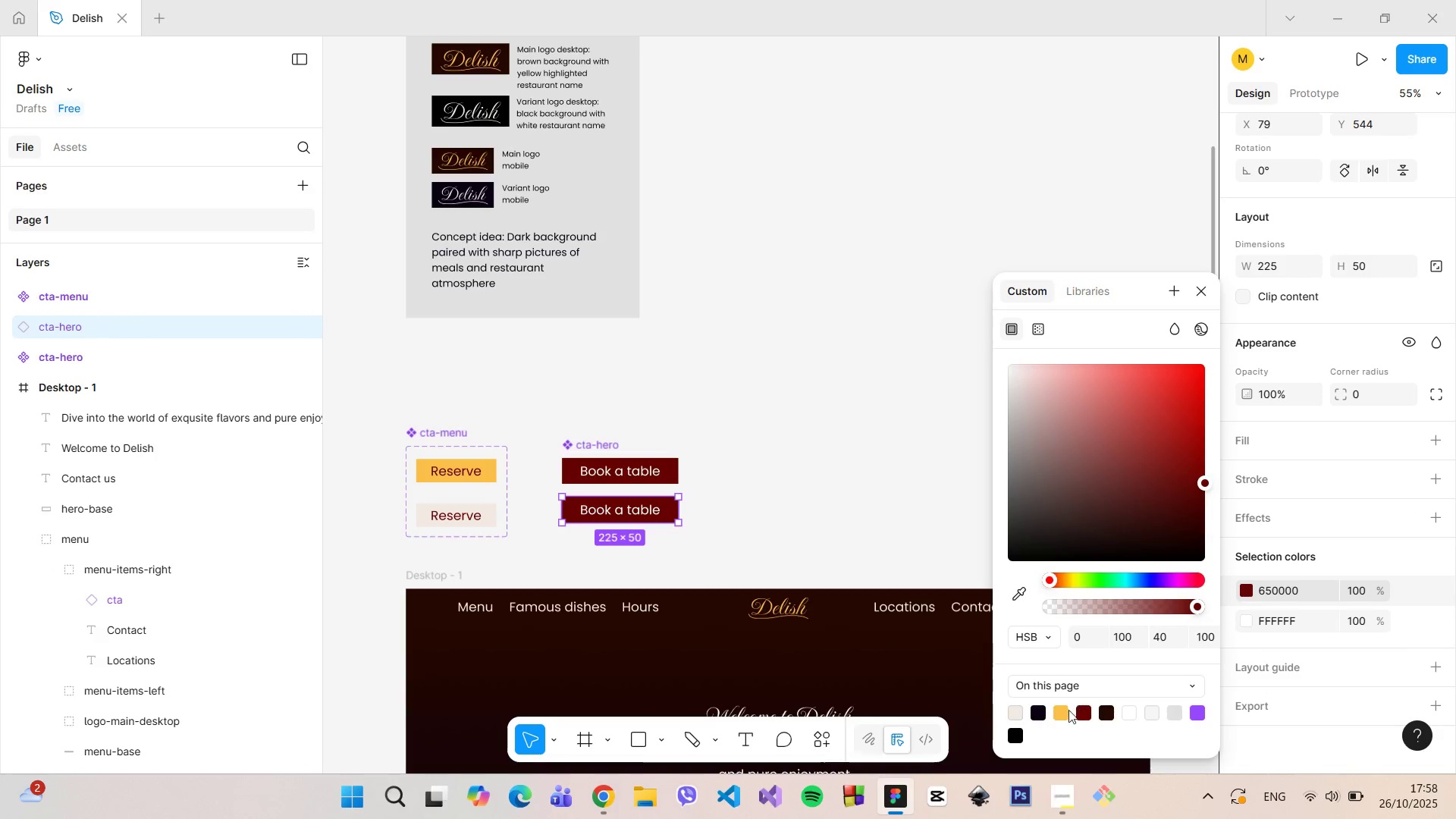 
left_click([1063, 709])
 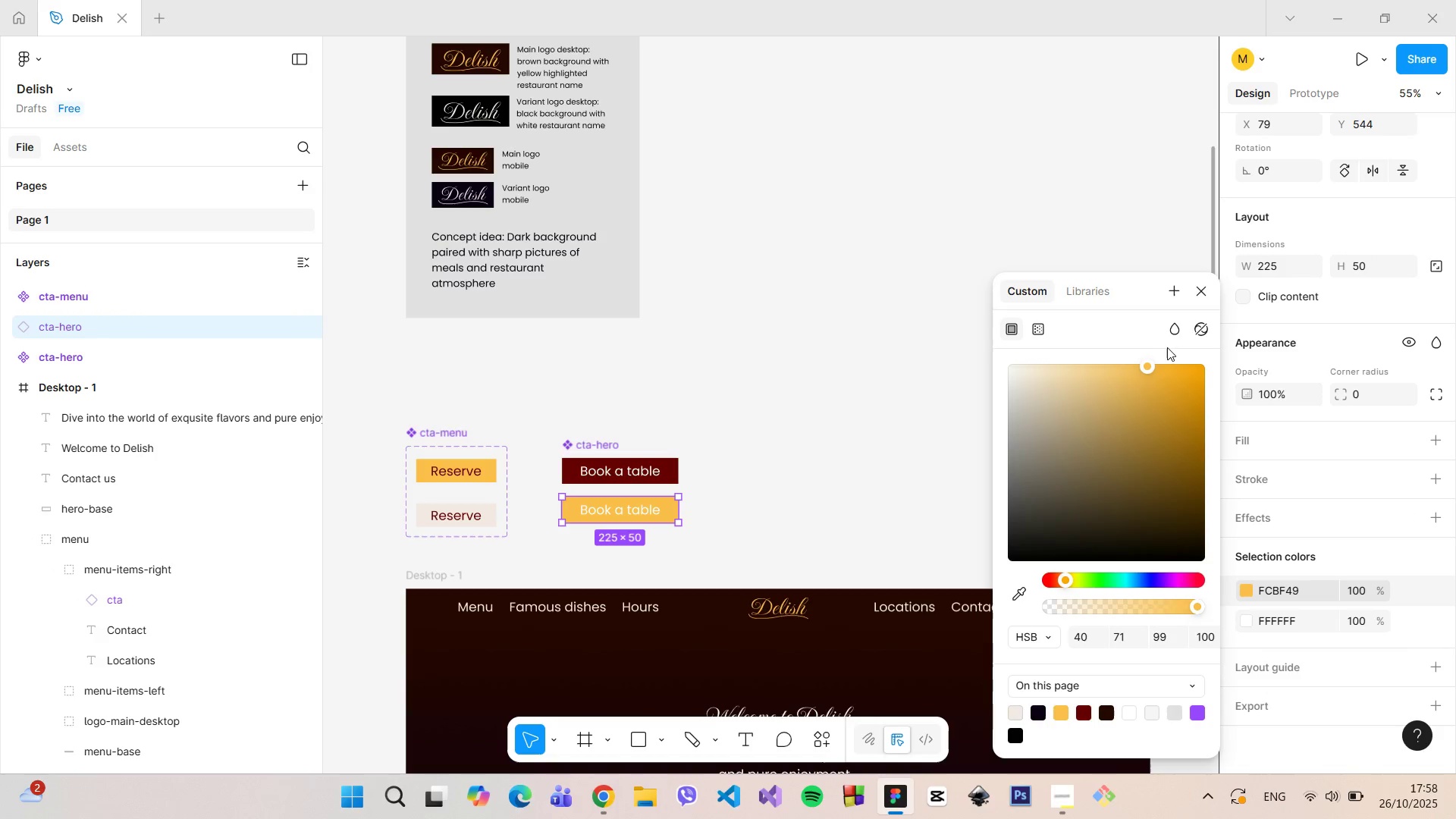 
left_click([1204, 286])
 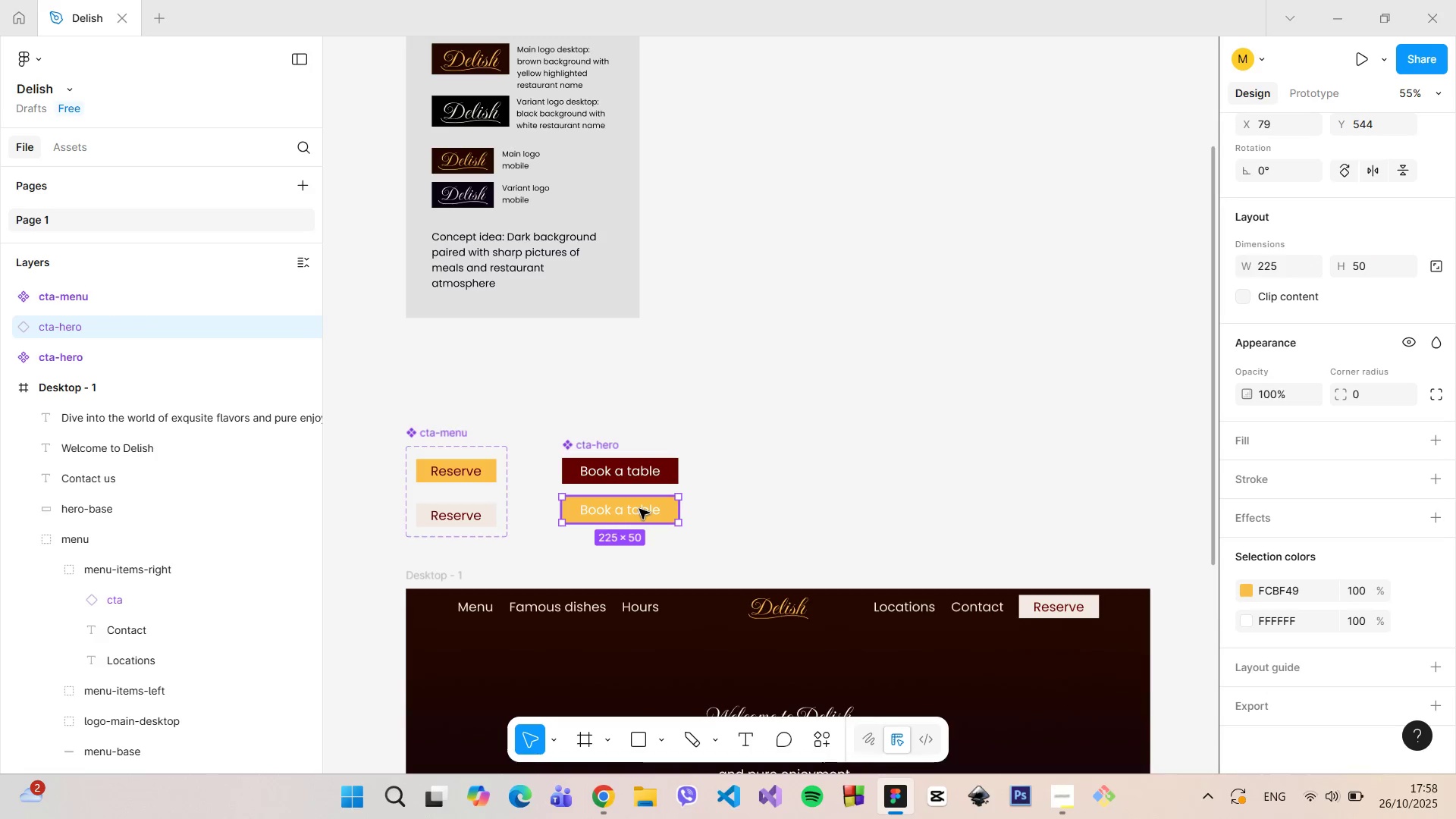 
double_click([639, 509])
 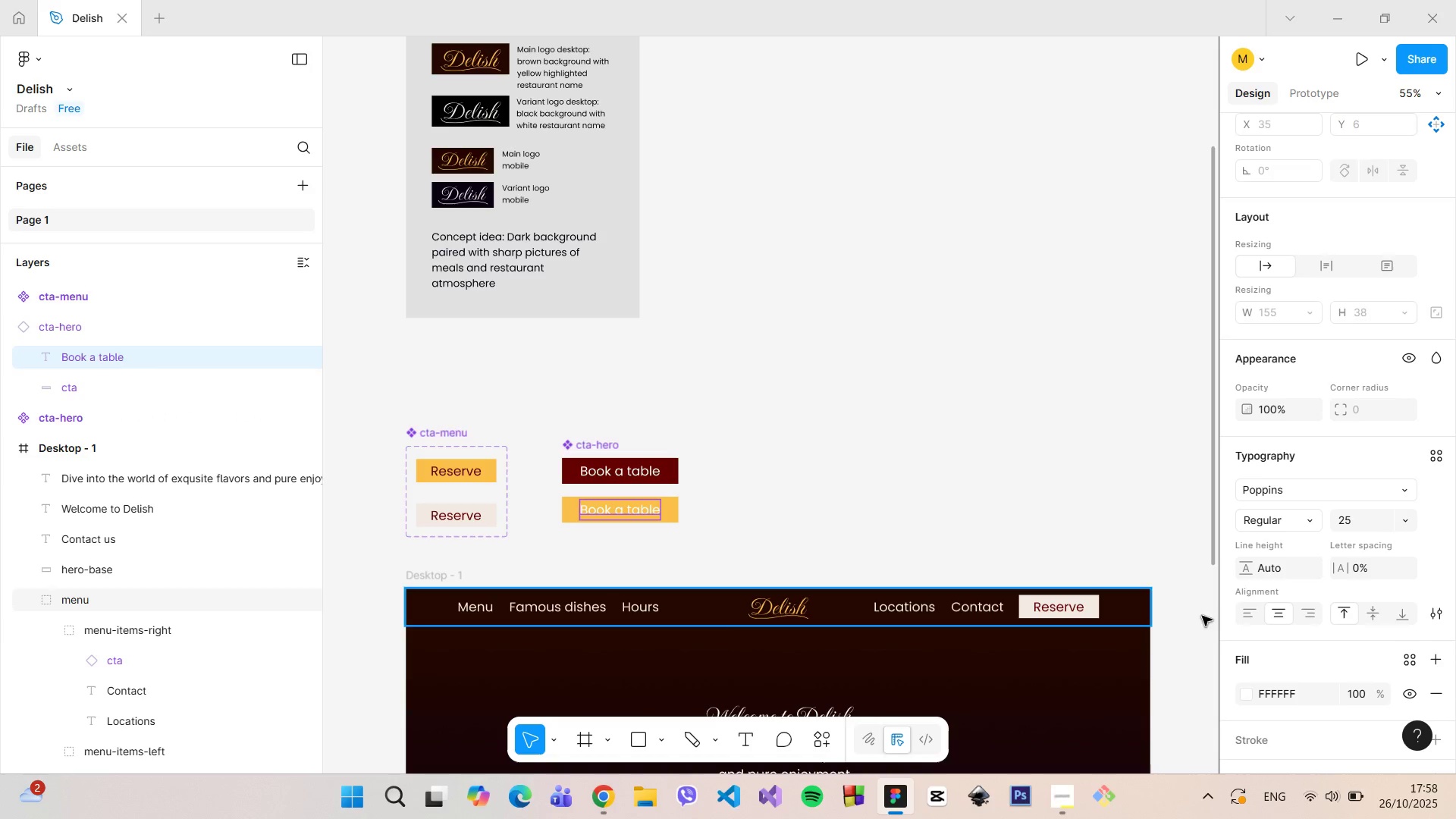 
scroll: coordinate [1272, 634], scroll_direction: down, amount: 3.0
 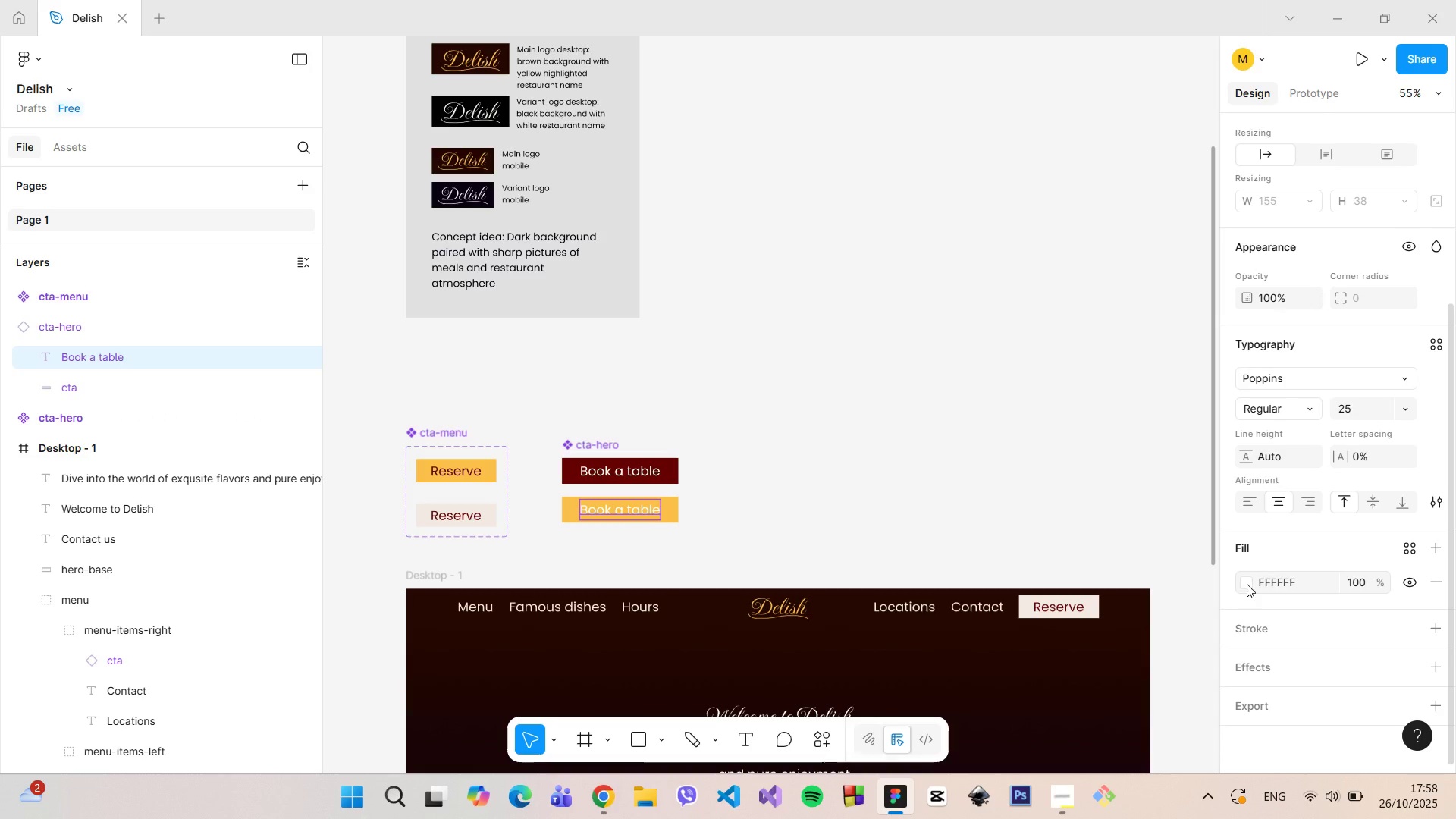 
left_click([1247, 584])
 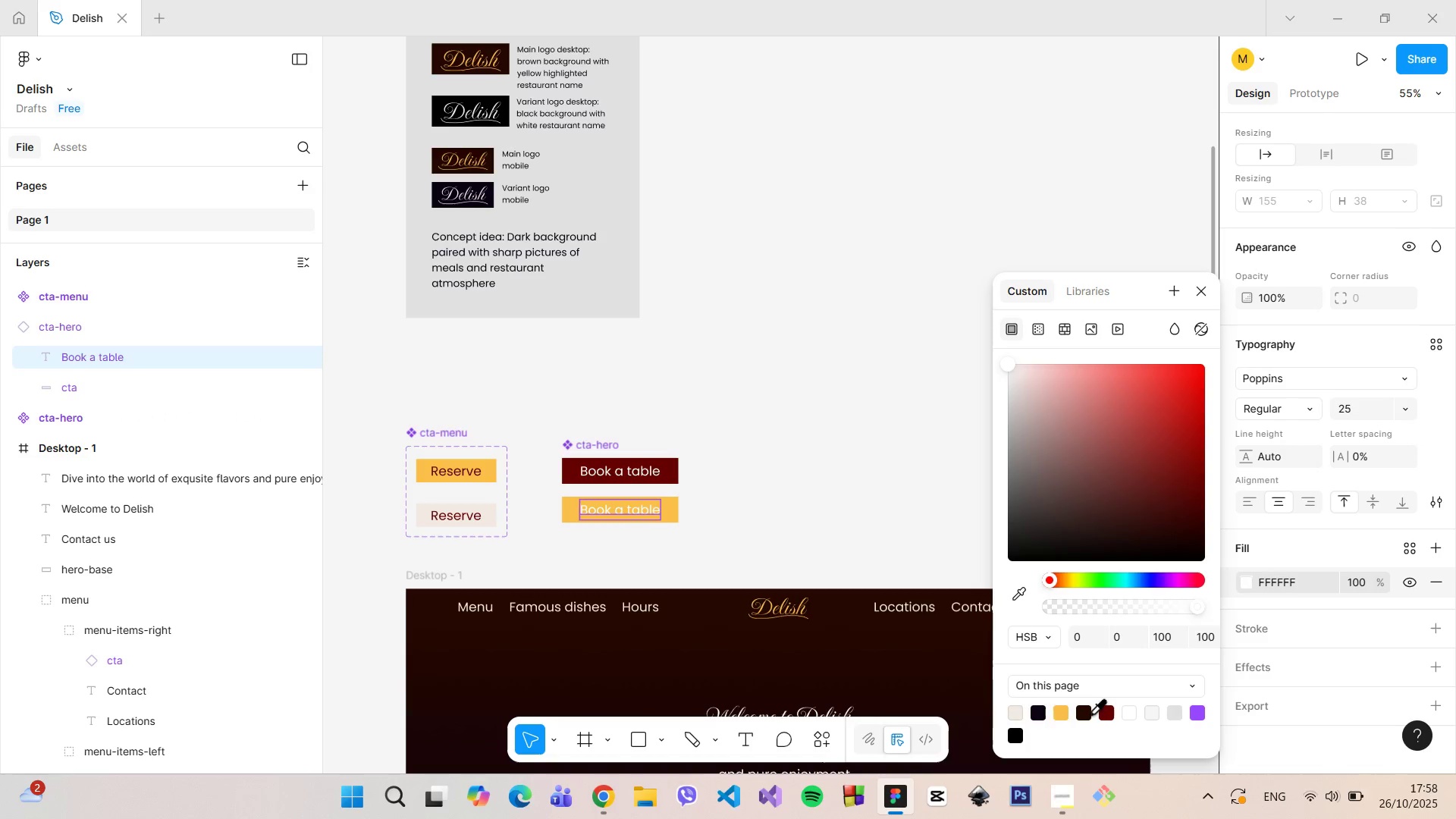 
left_click([1013, 713])
 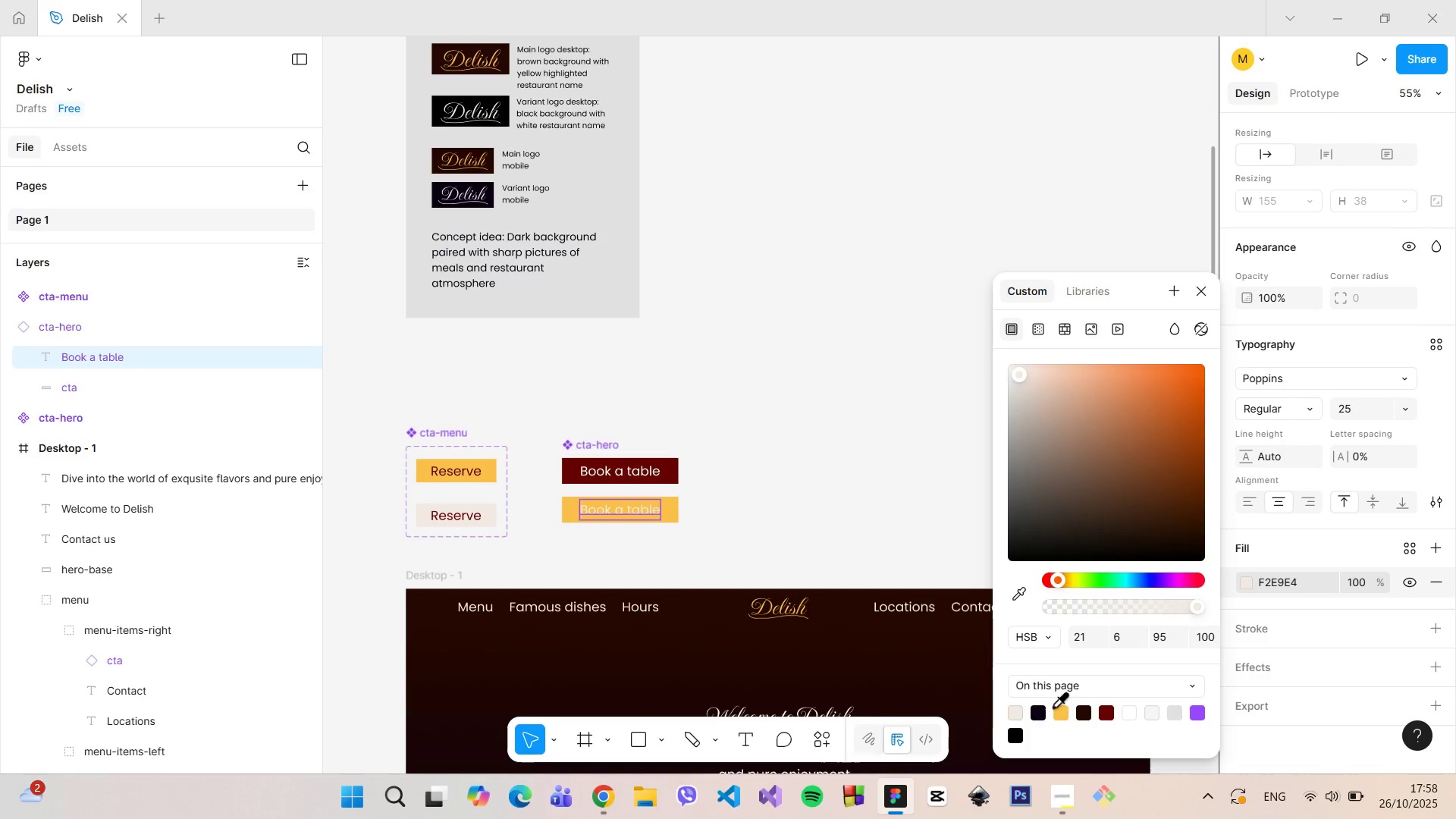 
left_click([1040, 710])
 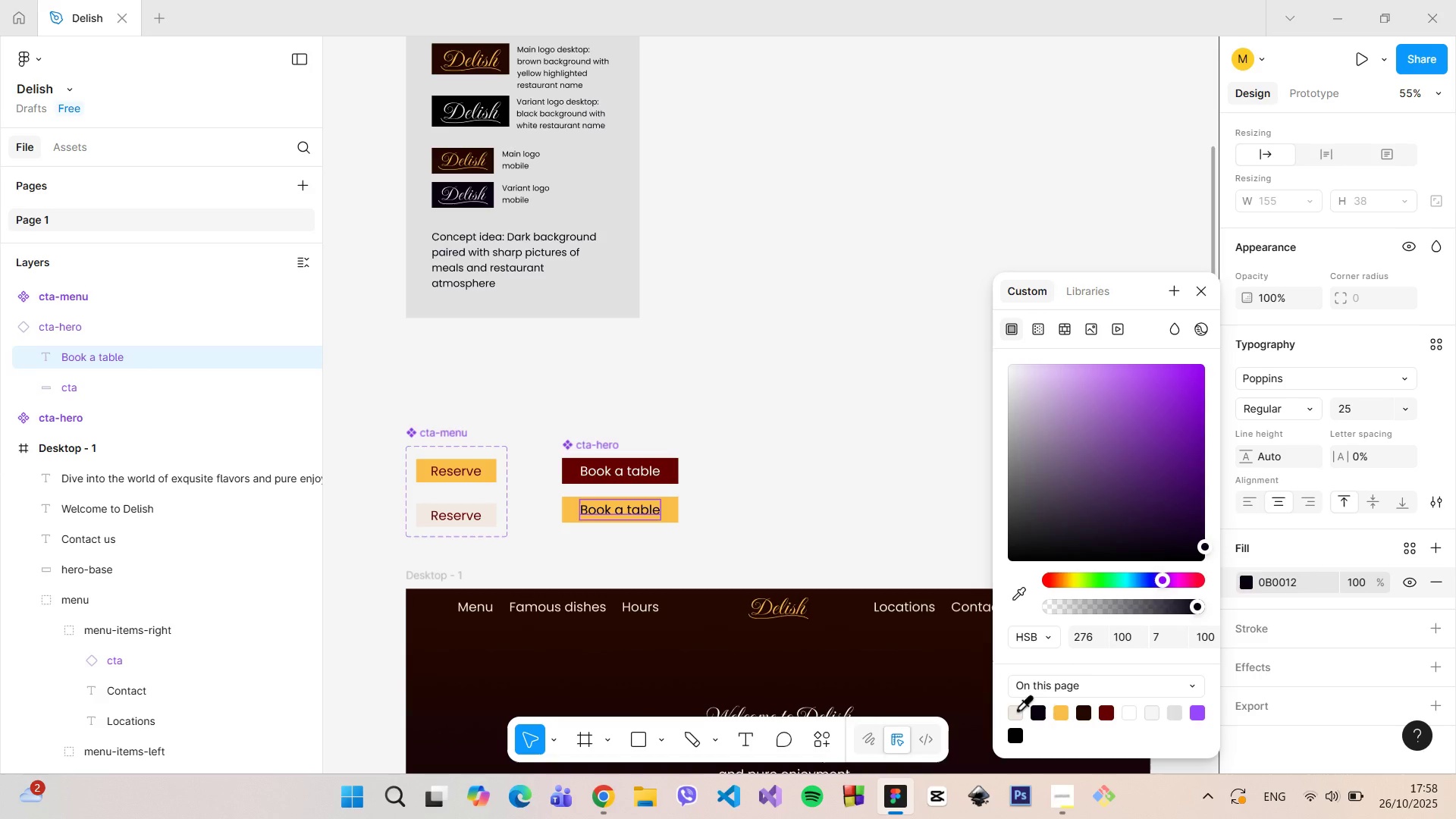 
left_click([1014, 709])
 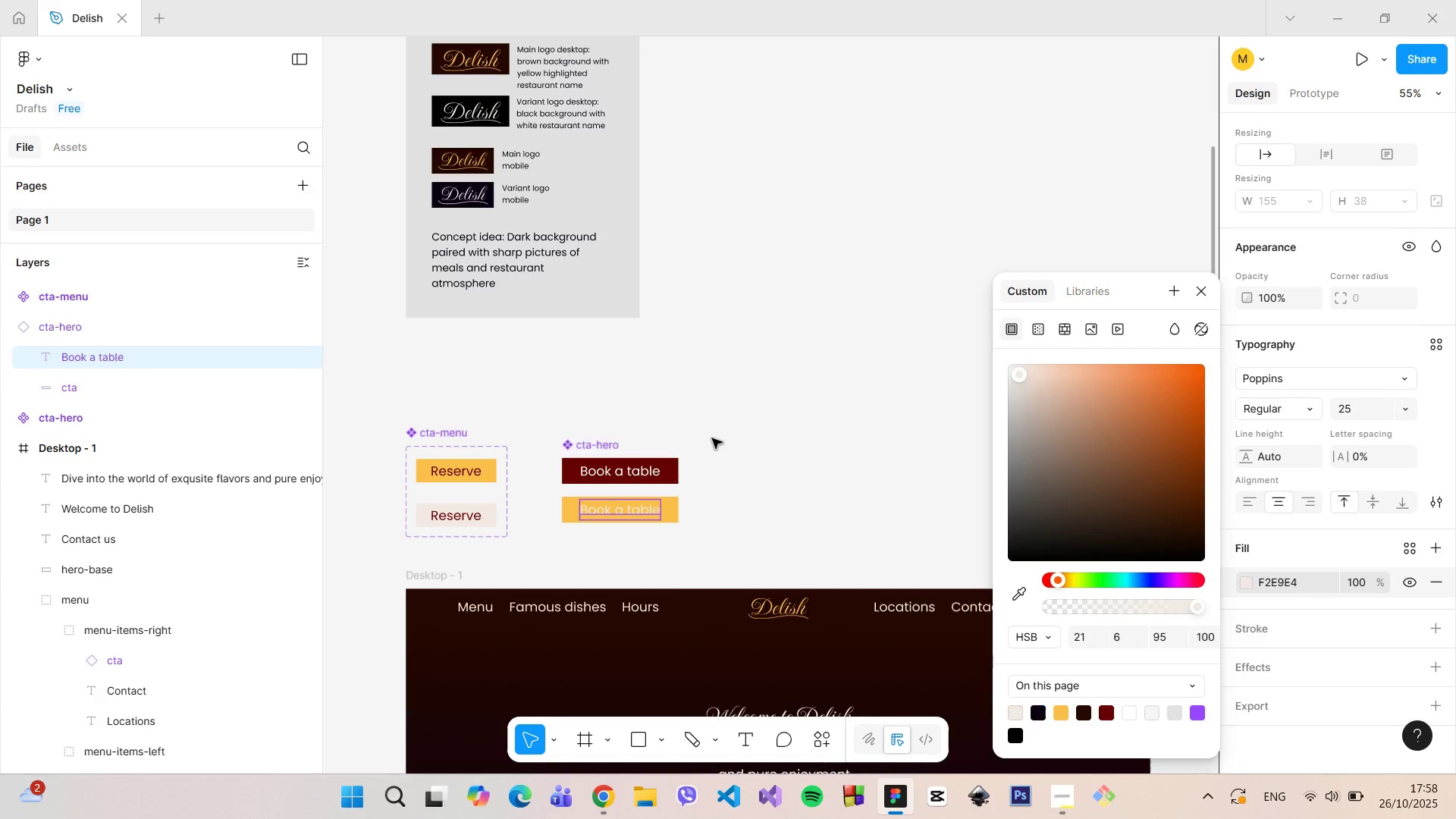 
left_click([712, 438])
 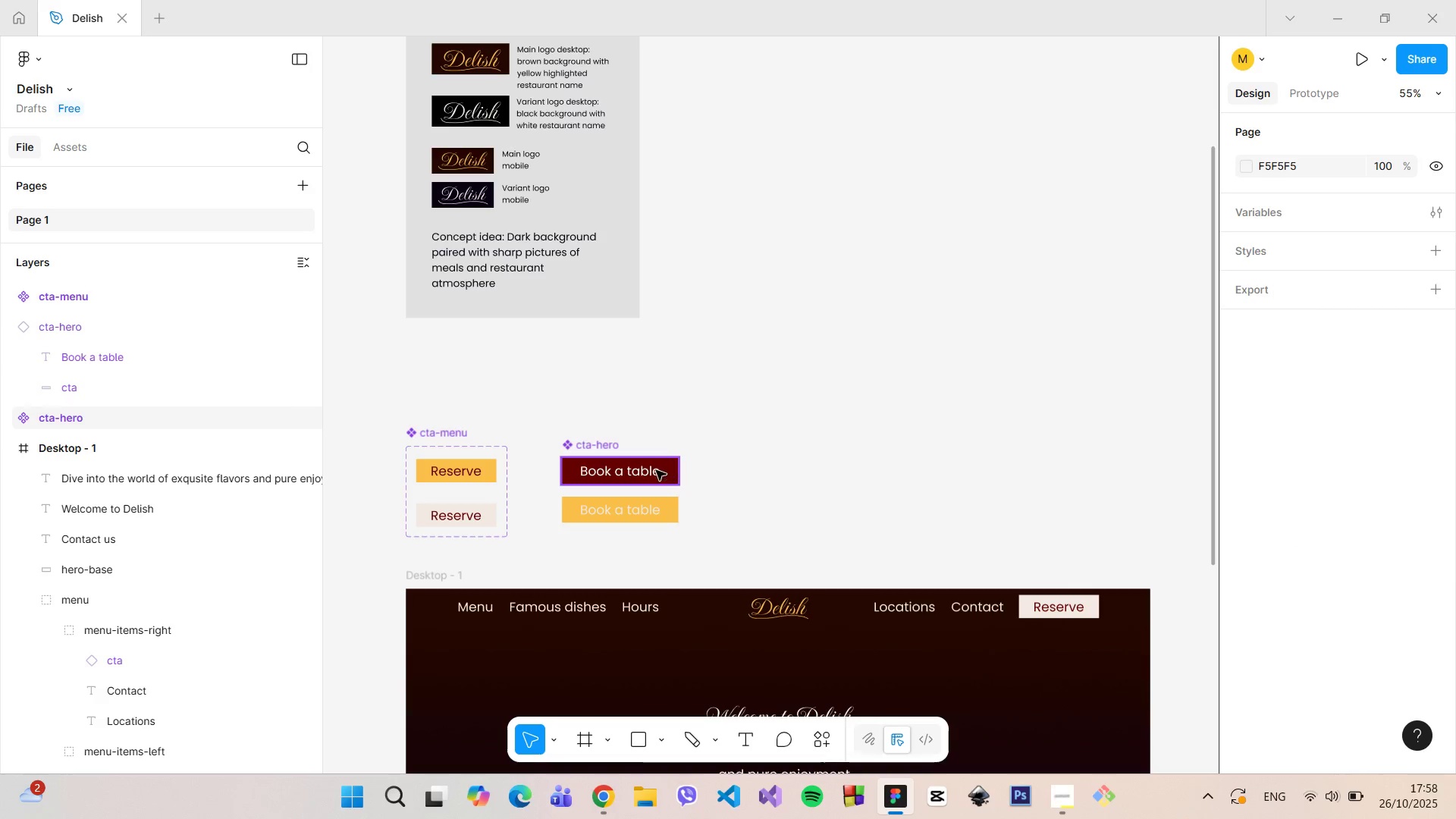 
double_click([653, 471])
 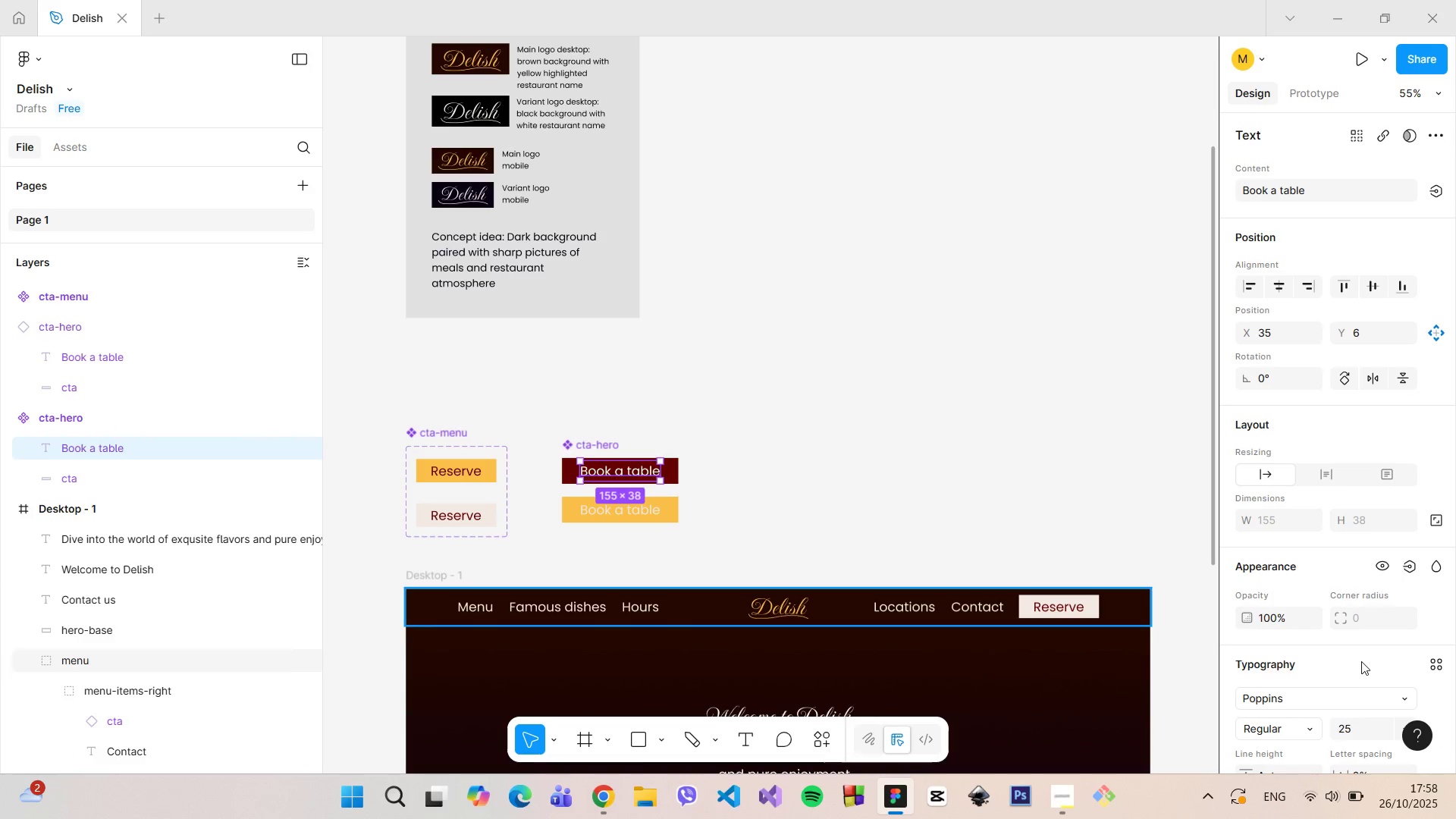 
scroll: coordinate [1361, 661], scroll_direction: down, amount: 3.0
 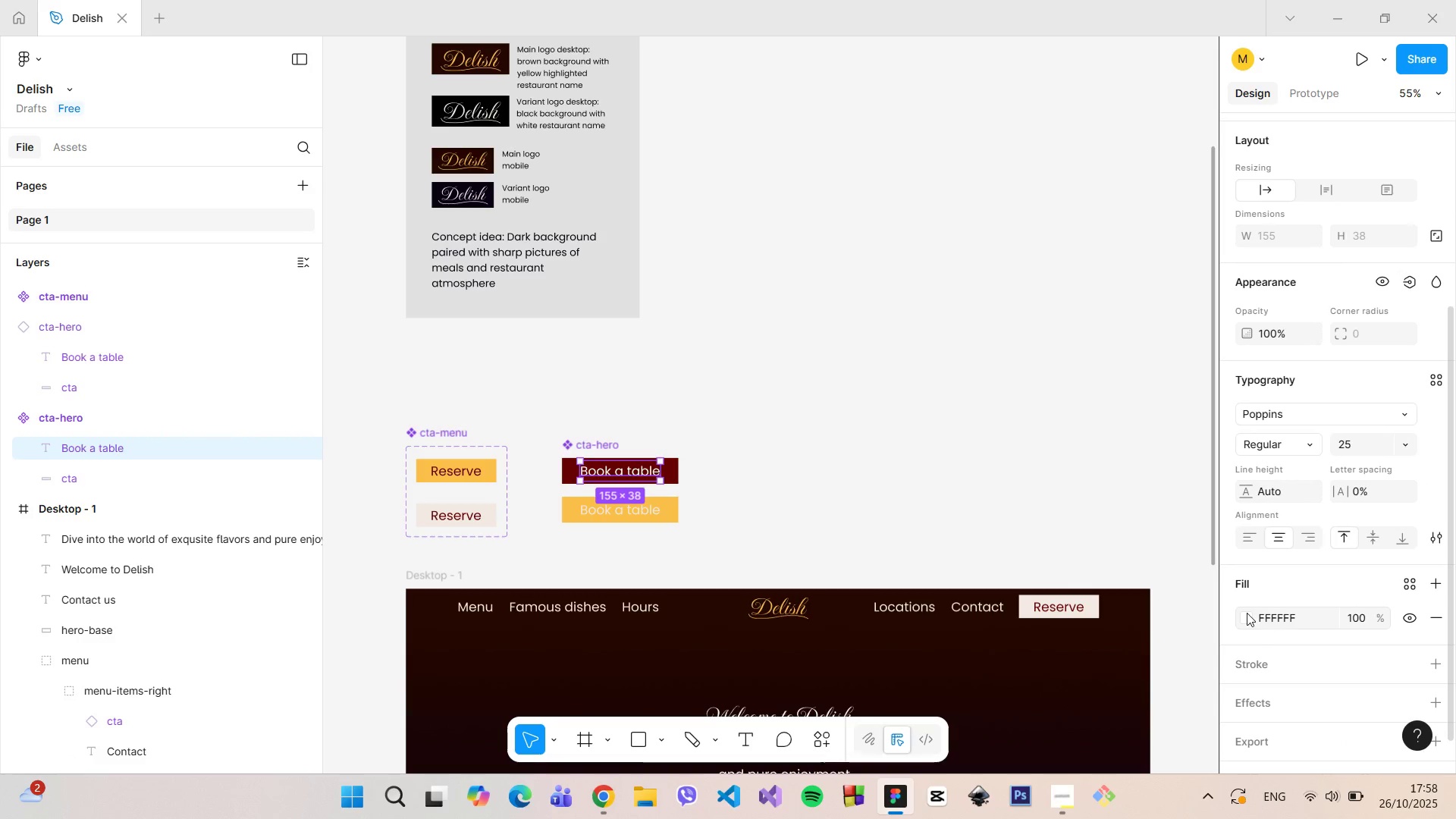 
left_click([1247, 613])
 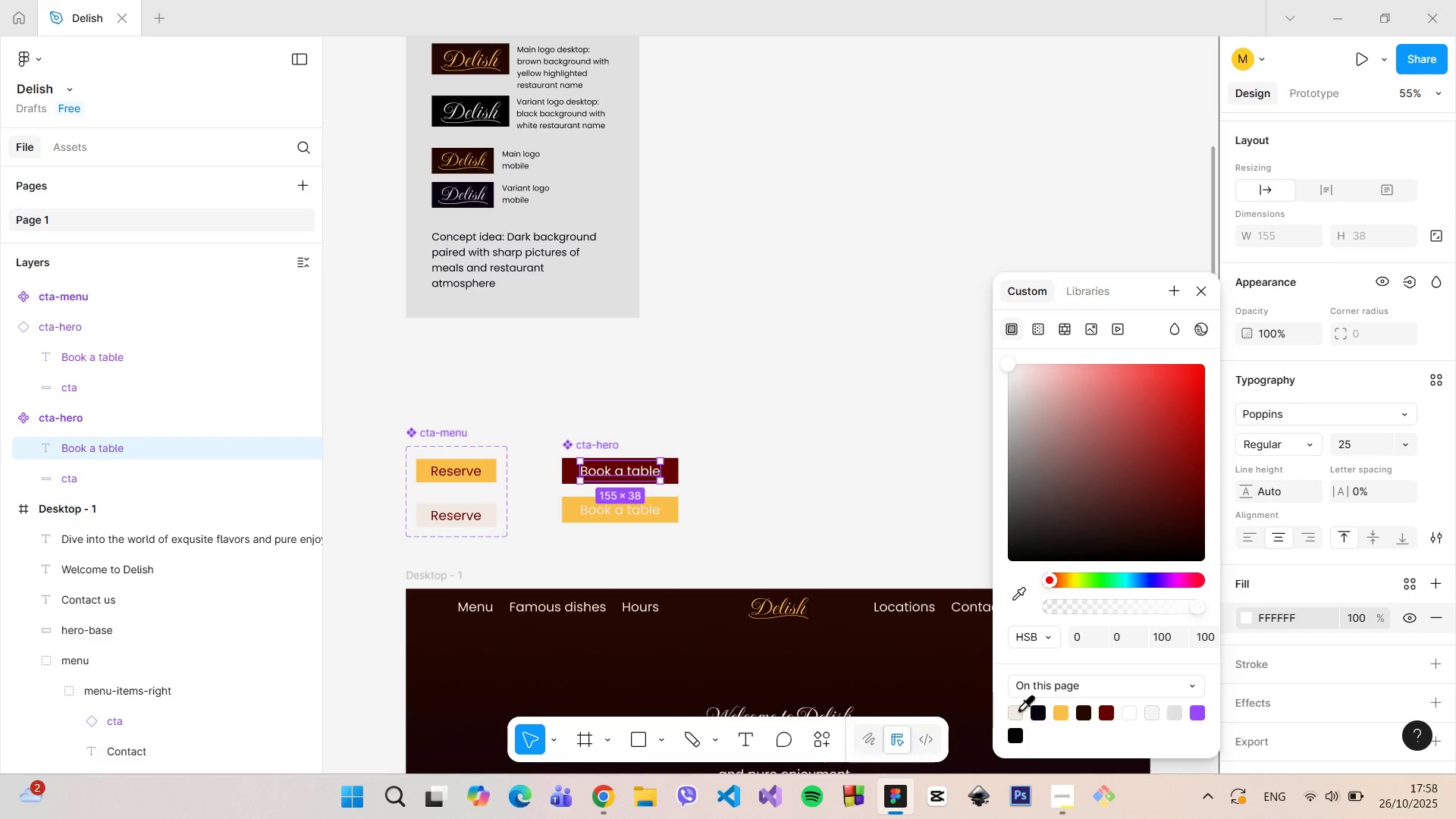 
left_click([1018, 709])
 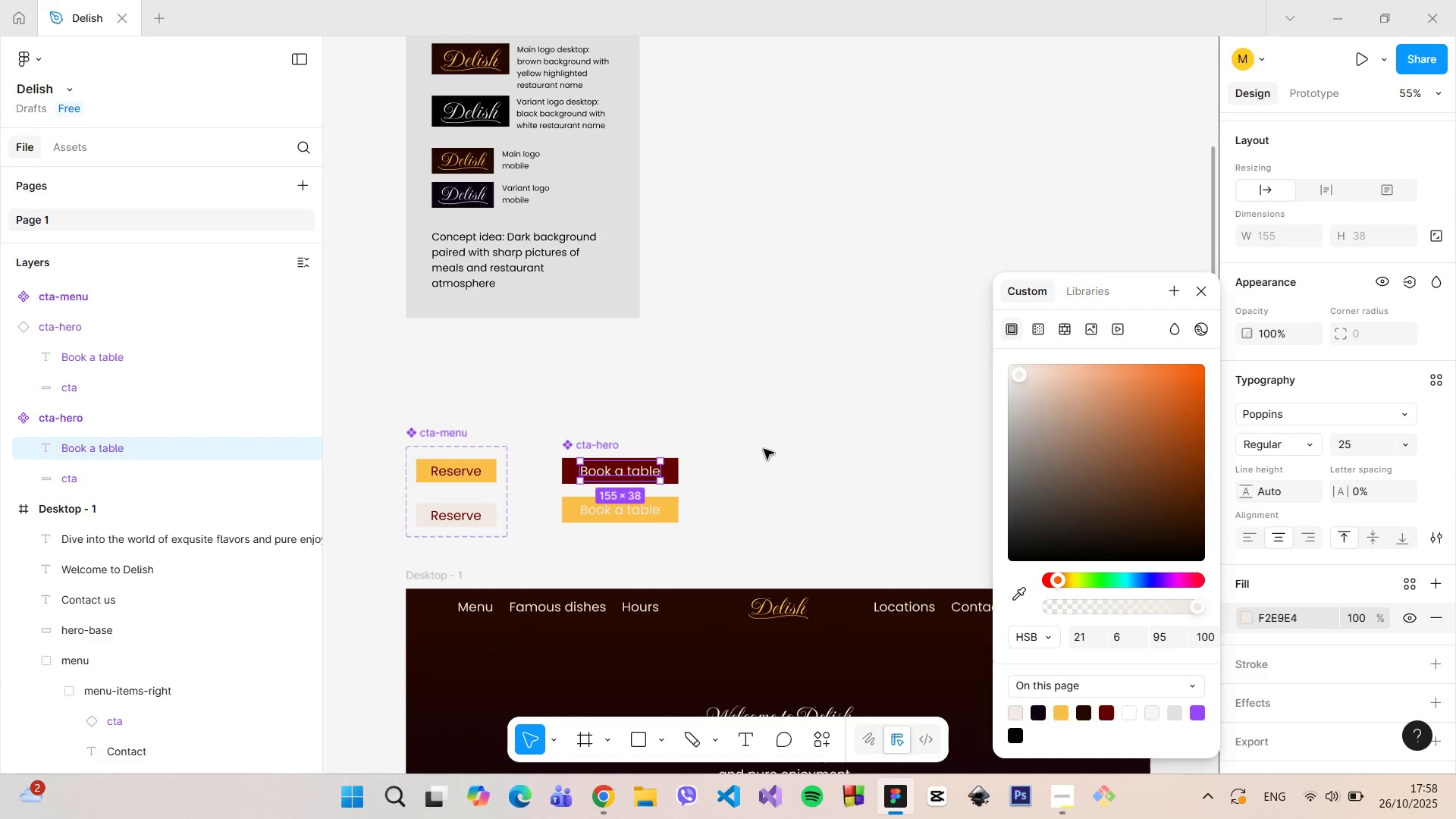 
left_click([764, 449])
 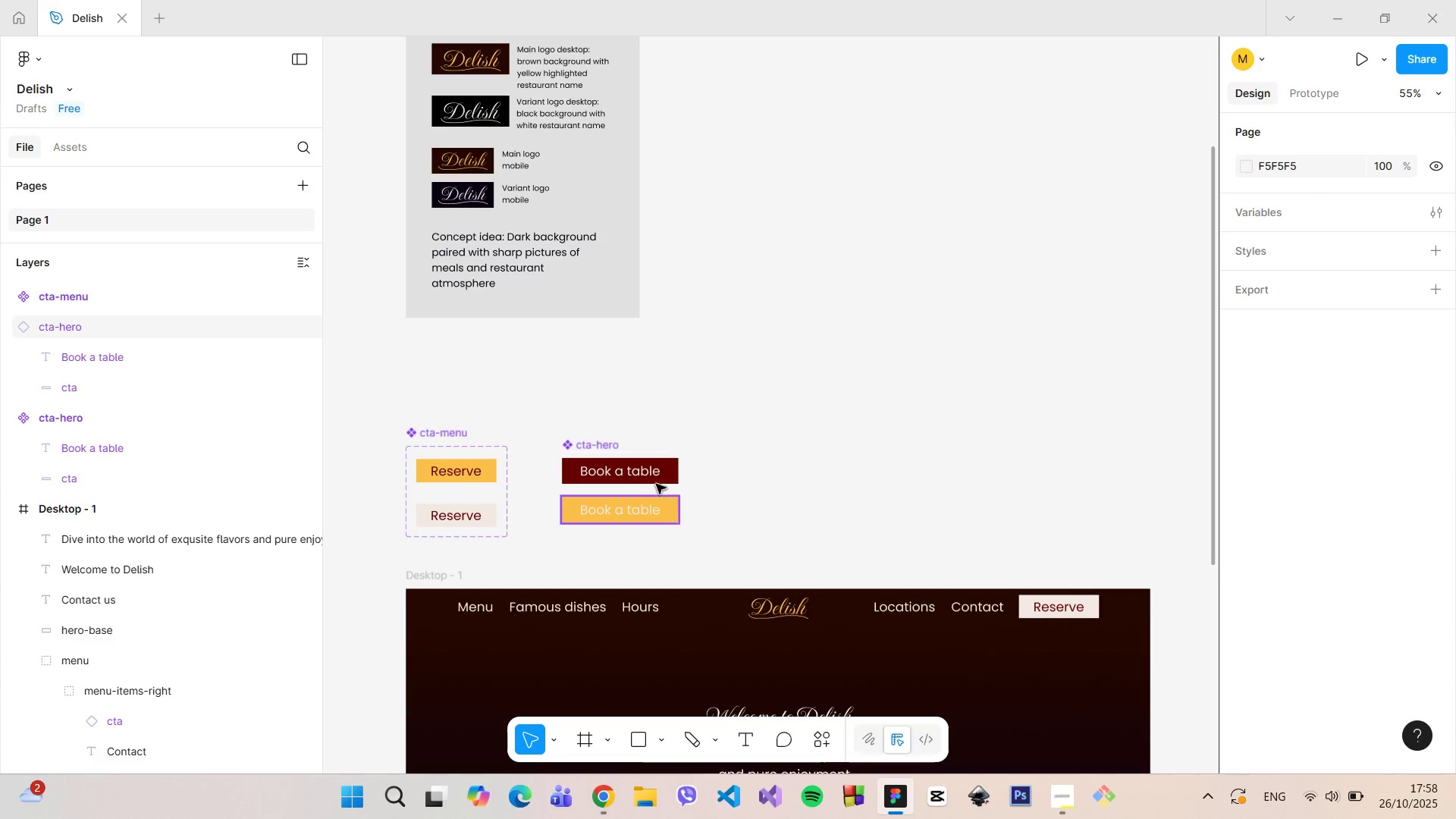 
left_click([654, 479])
 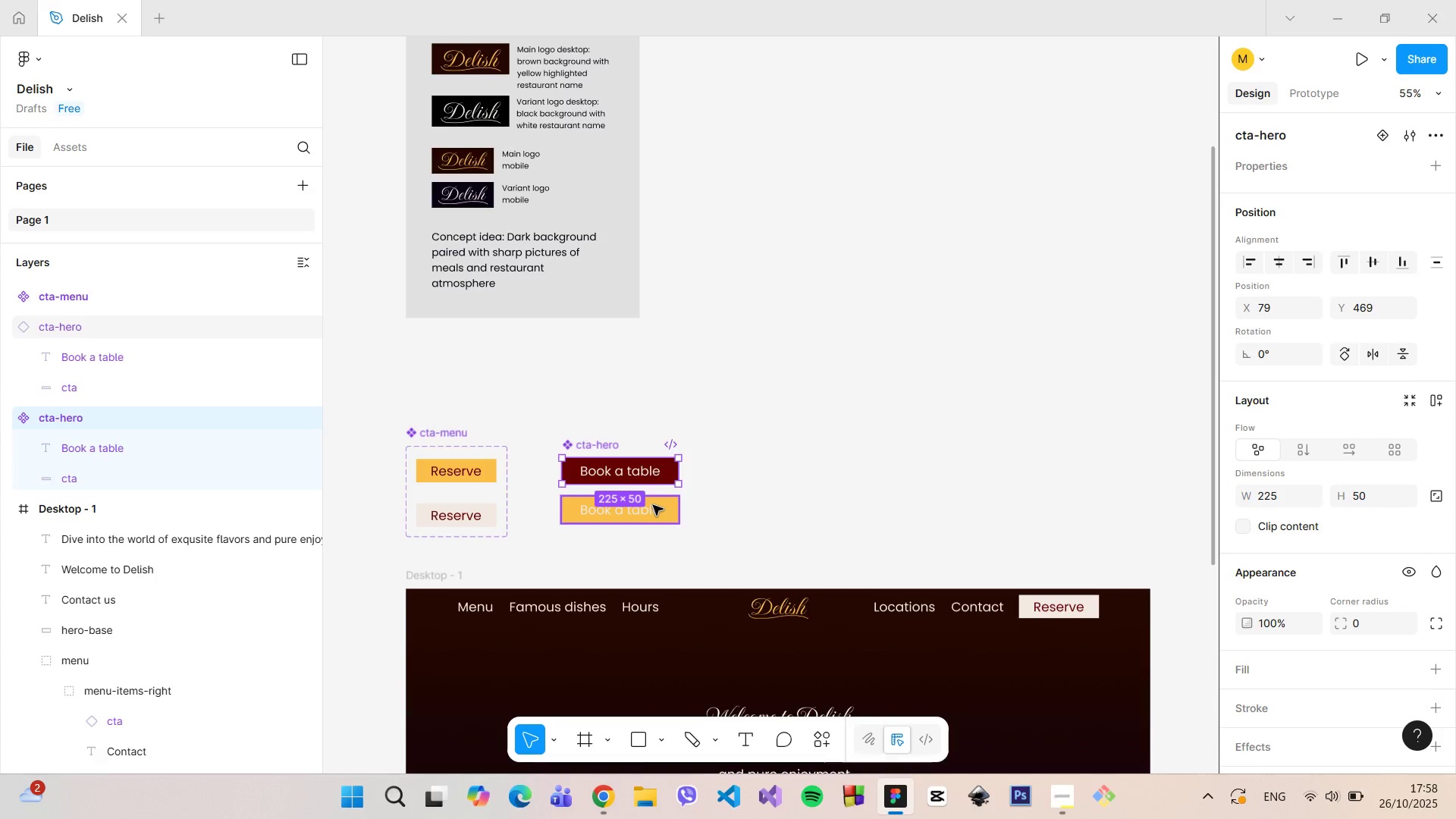 
left_click([653, 505])
 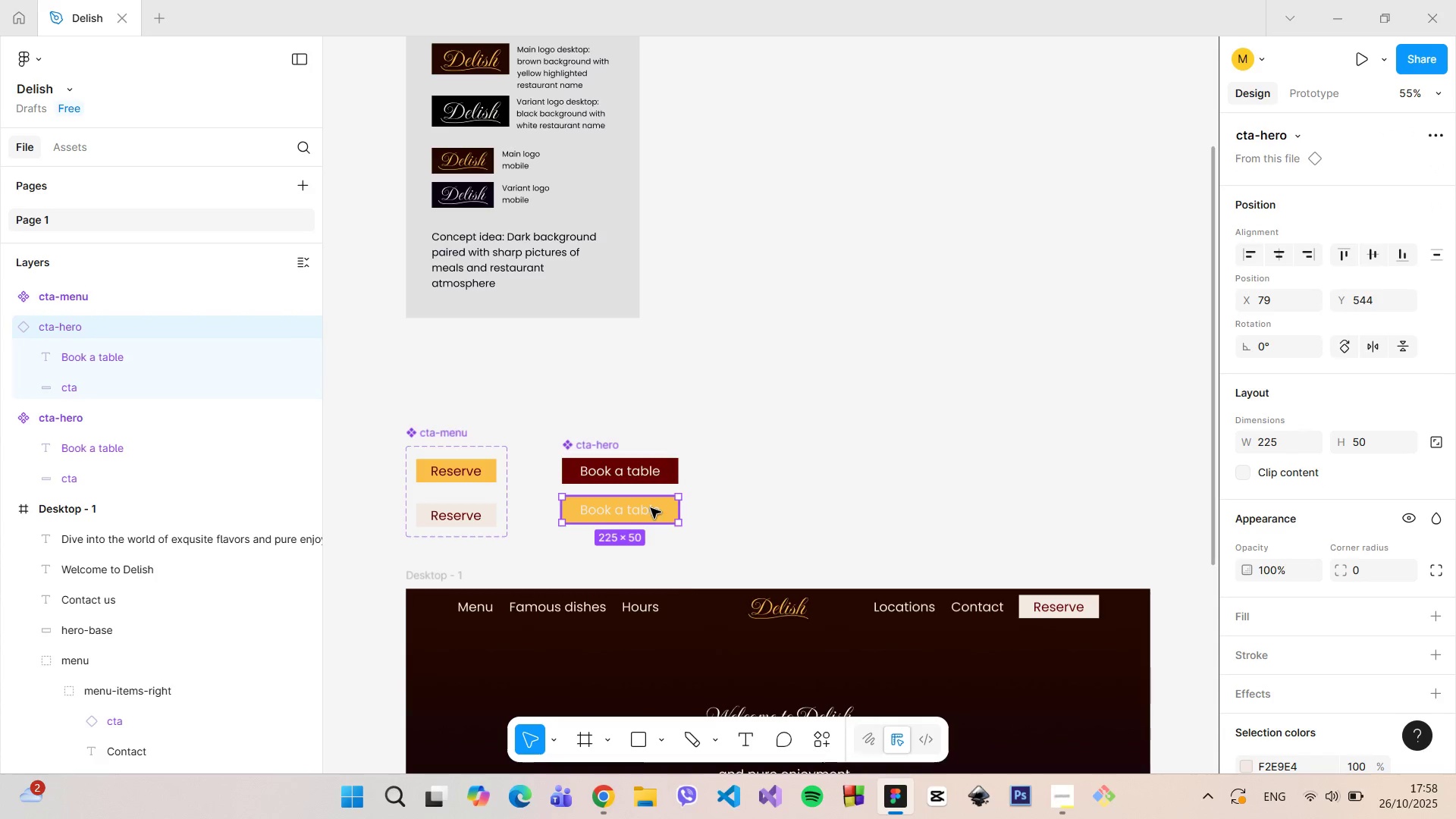 
right_click([651, 508])
 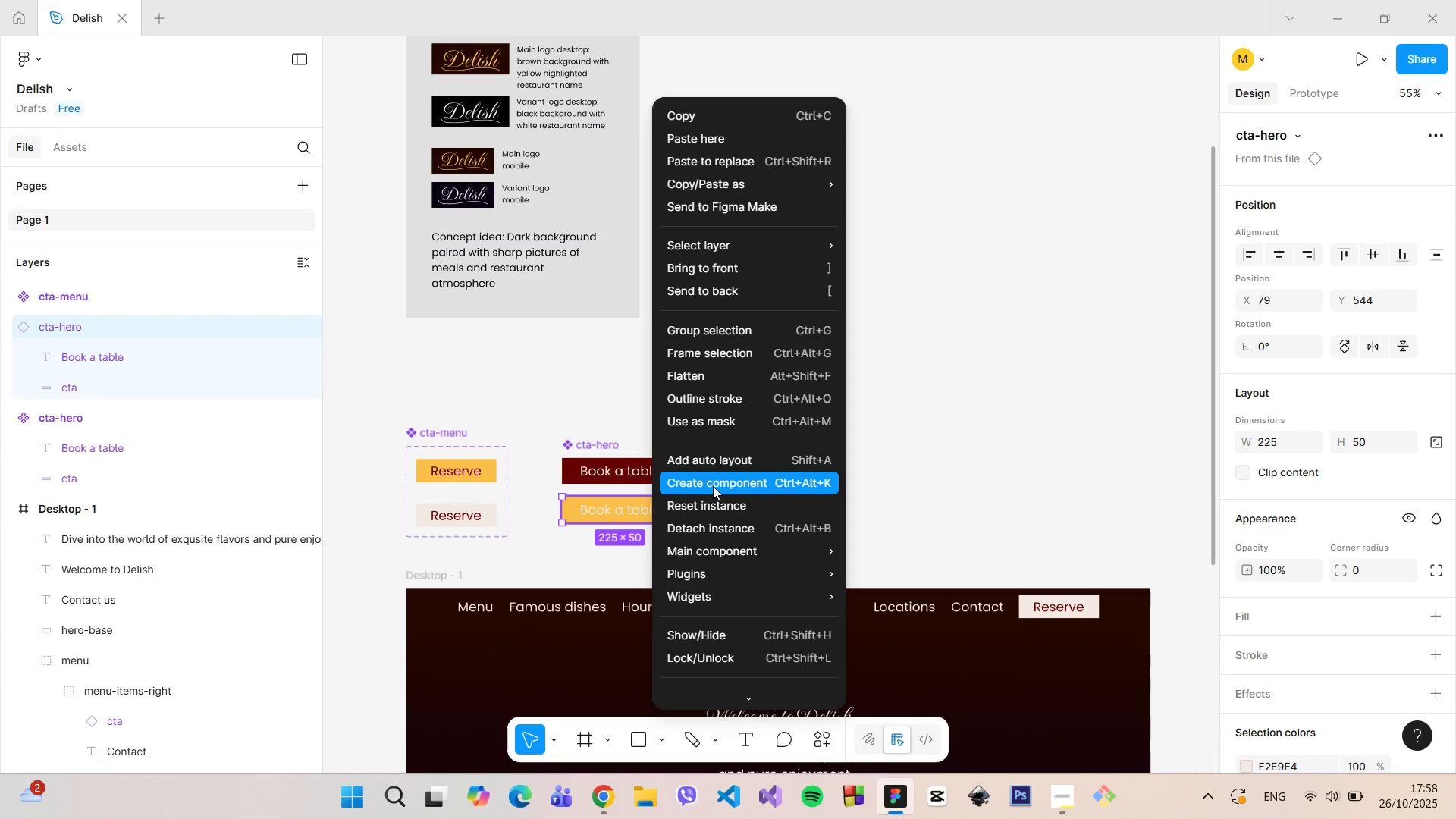 
left_click([713, 485])
 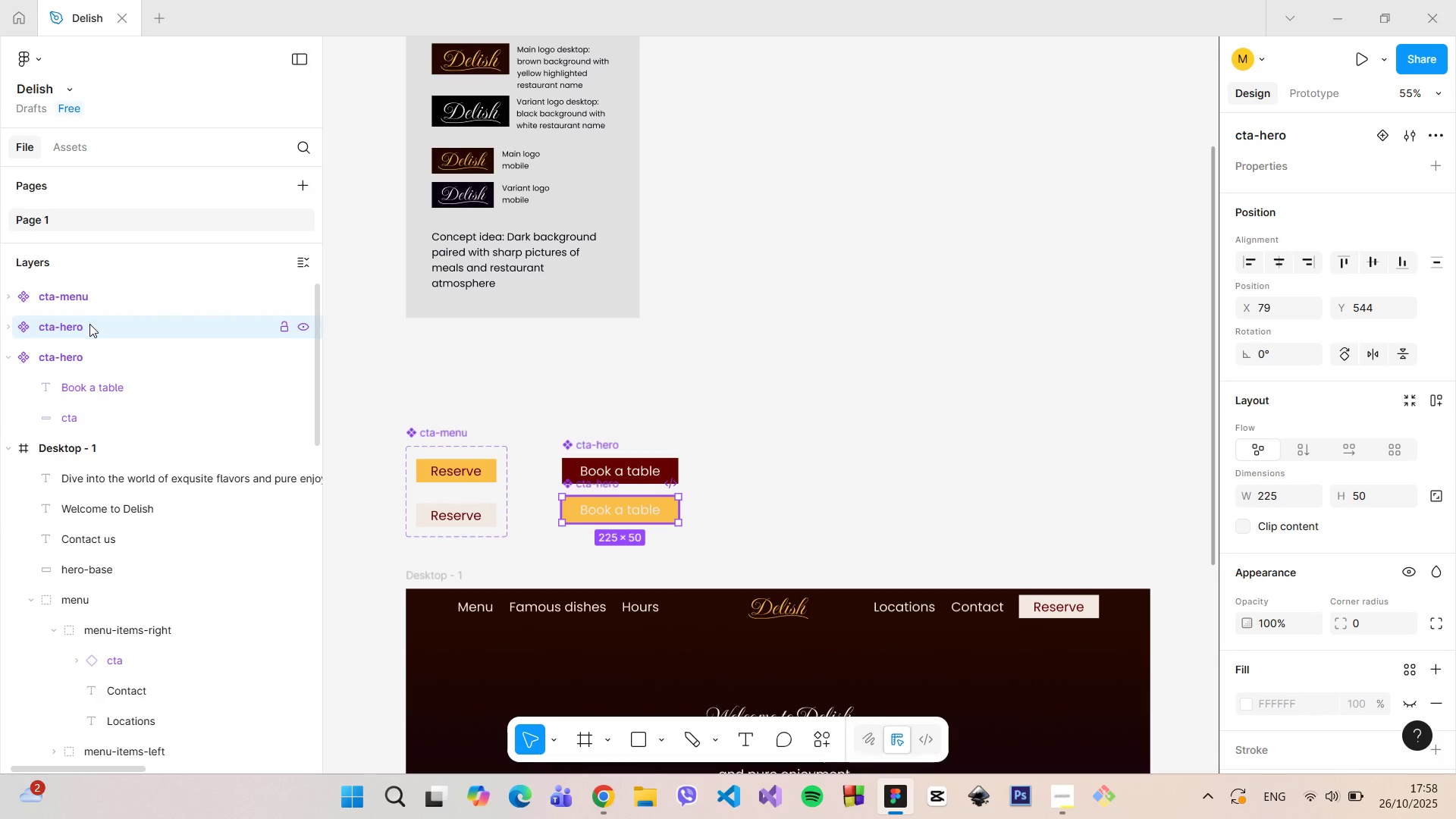 
double_click([89, 325])
 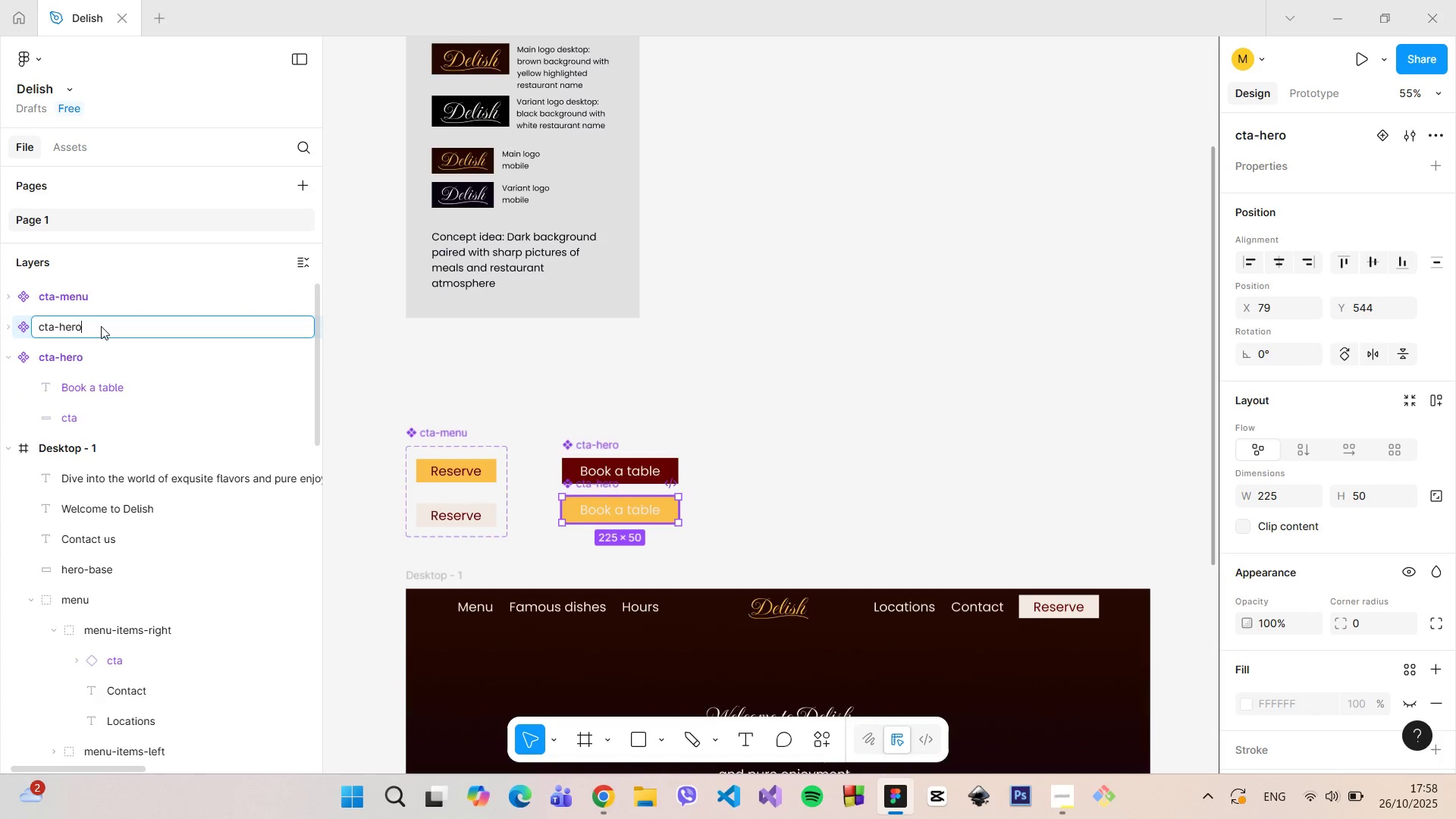 
triple_click([101, 326])
 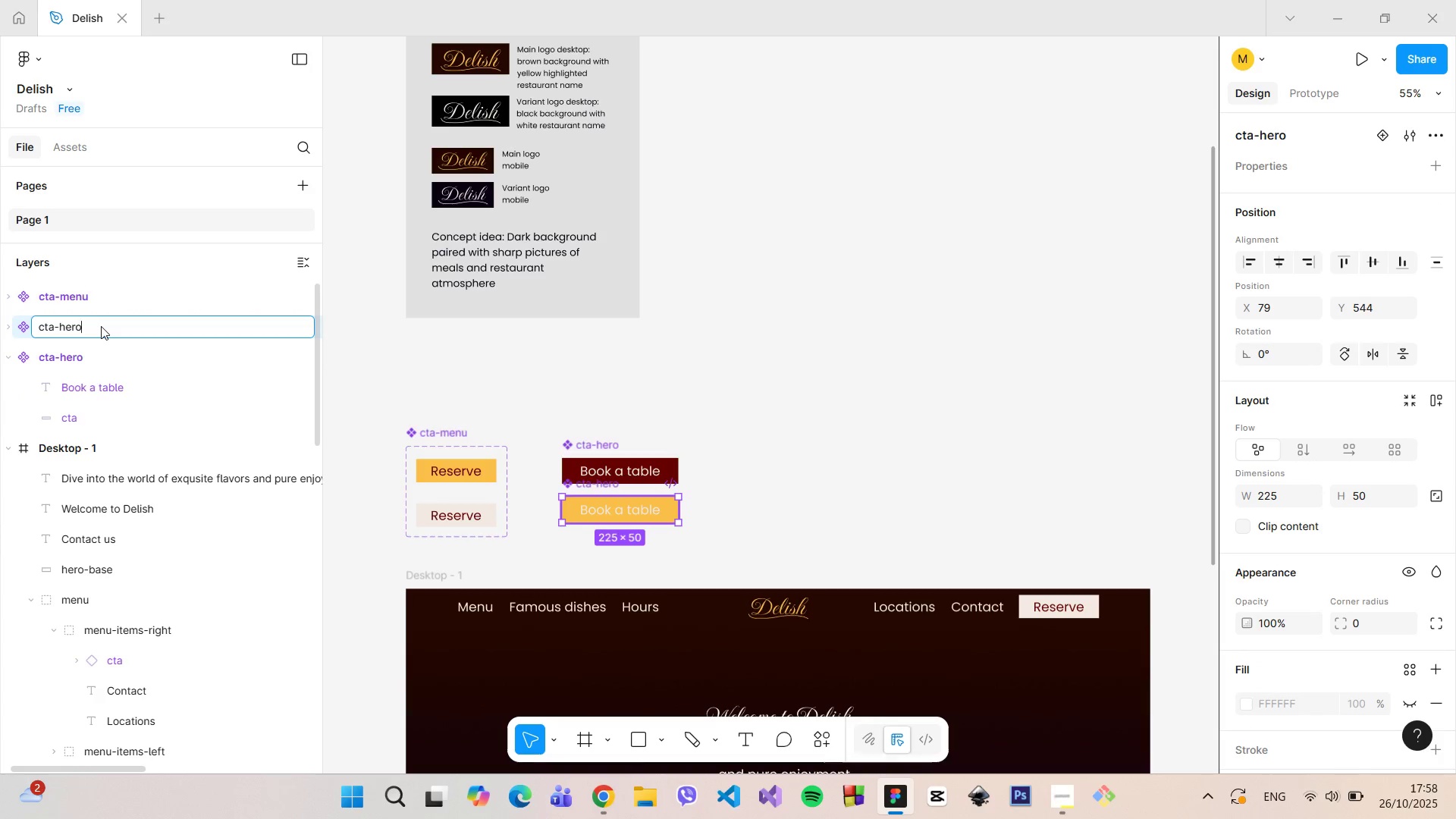 
type(-hover)
 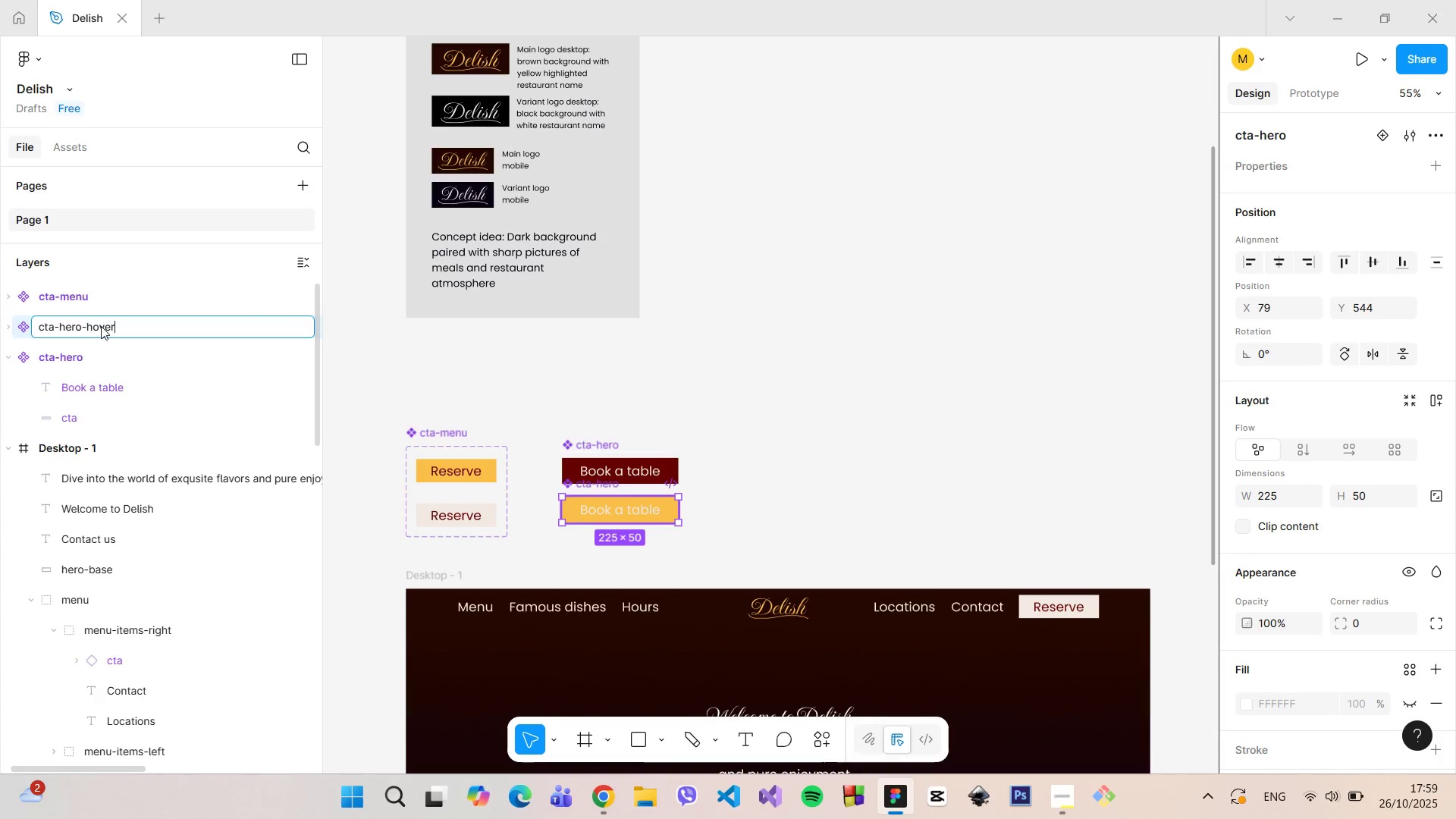 
key(Enter)
 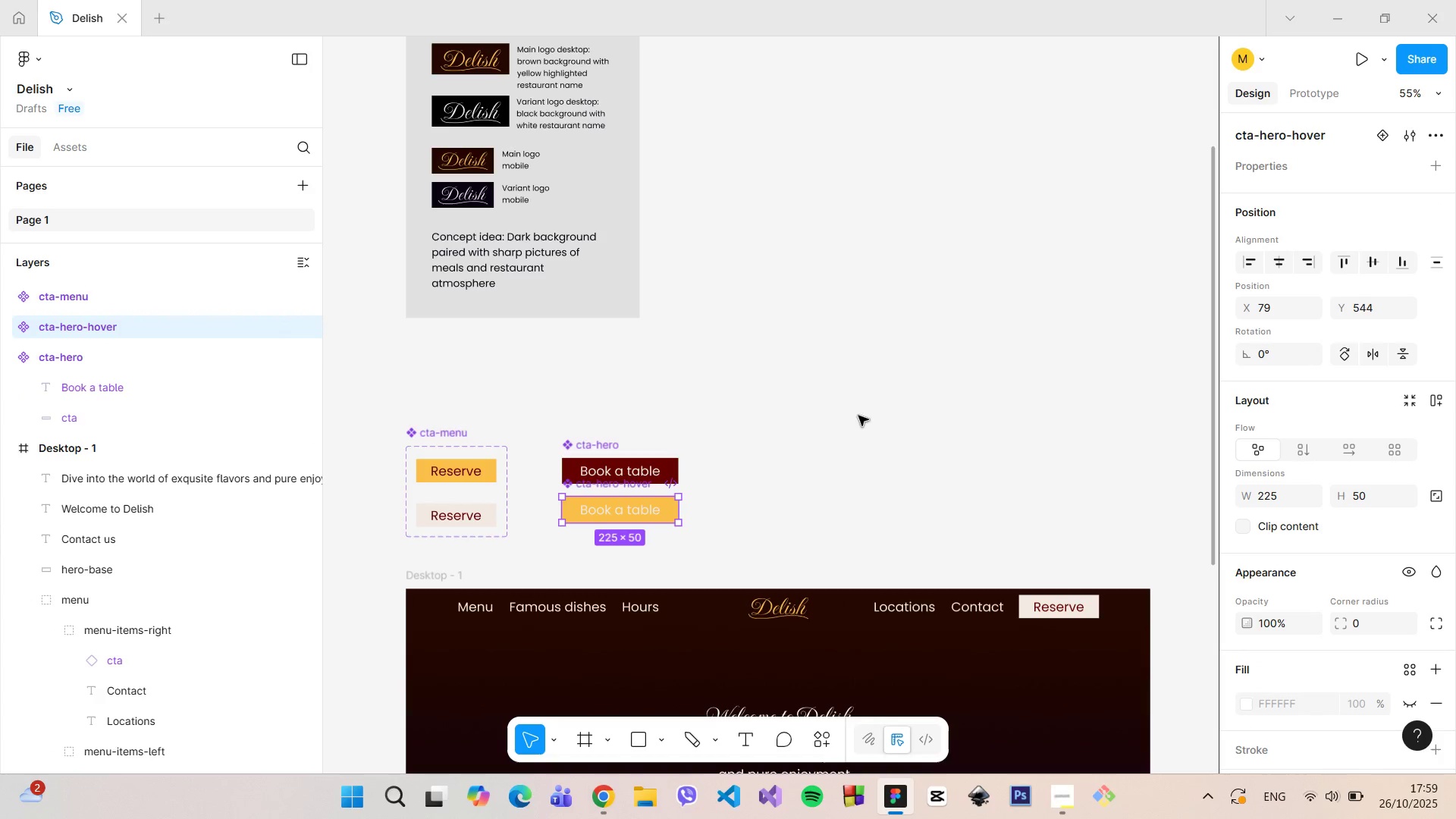 
left_click([860, 416])
 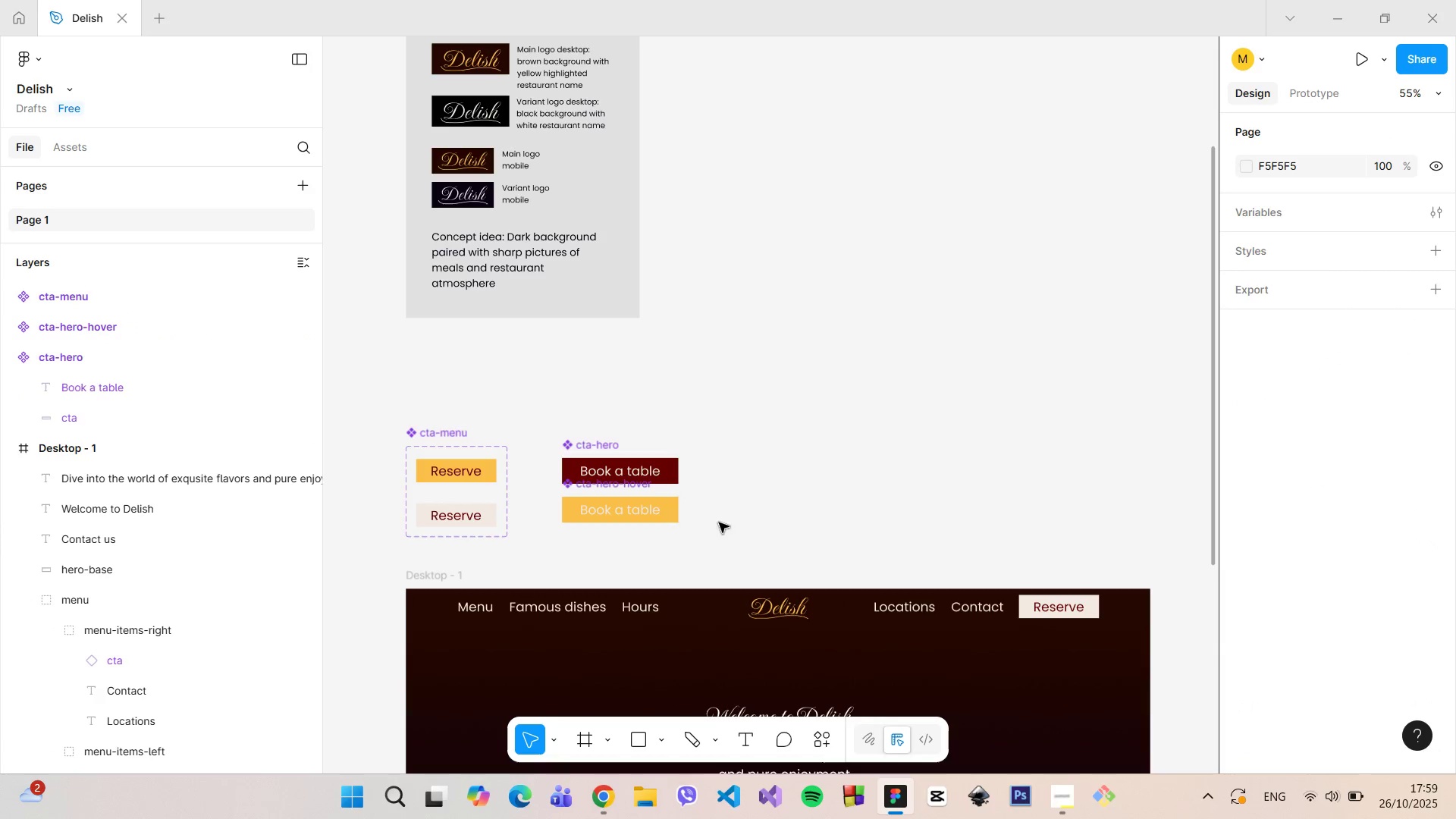 
left_click_drag(start_coordinate=[723, 522], to_coordinate=[563, 432])
 